 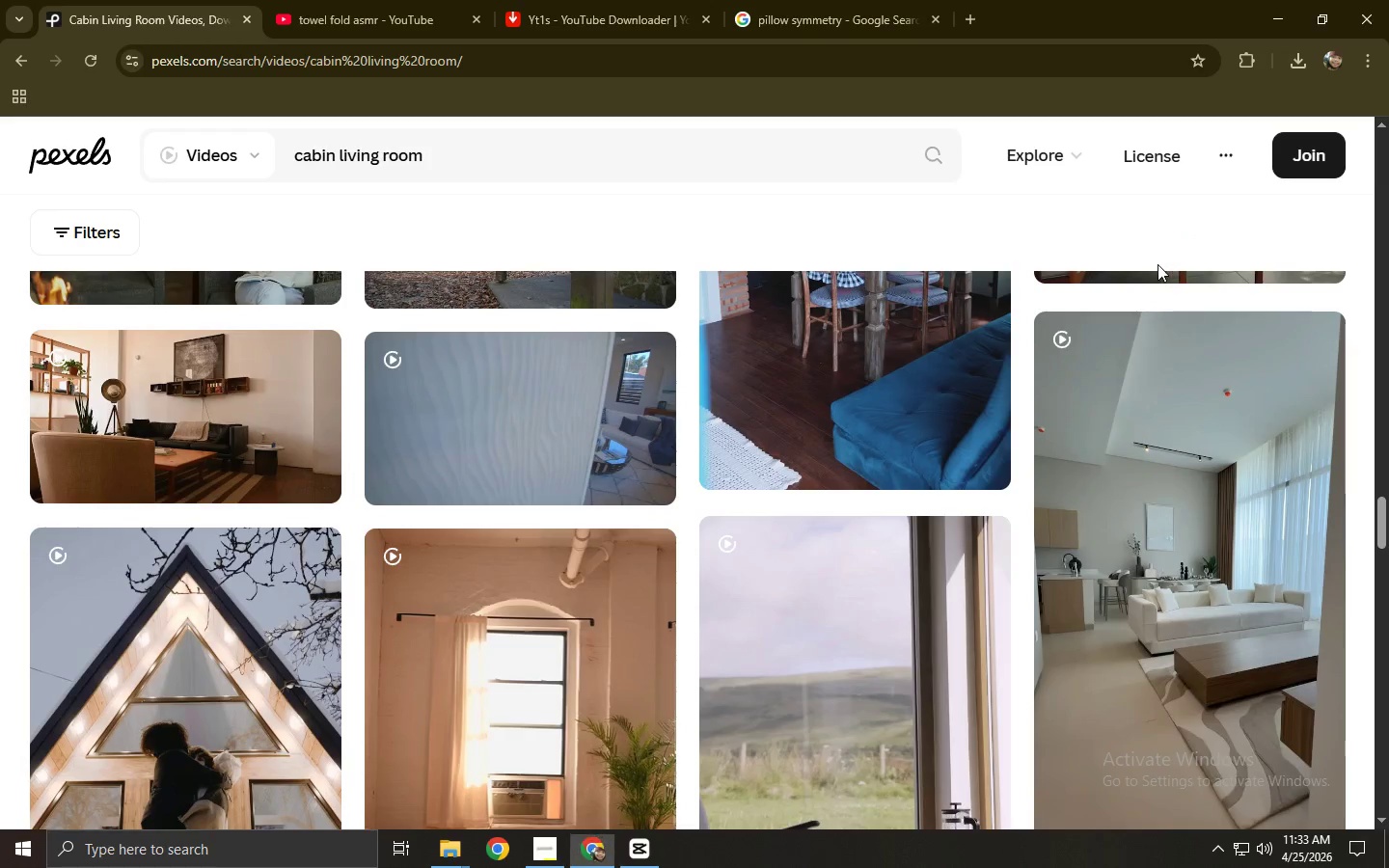 
left_click([1299, 50])
 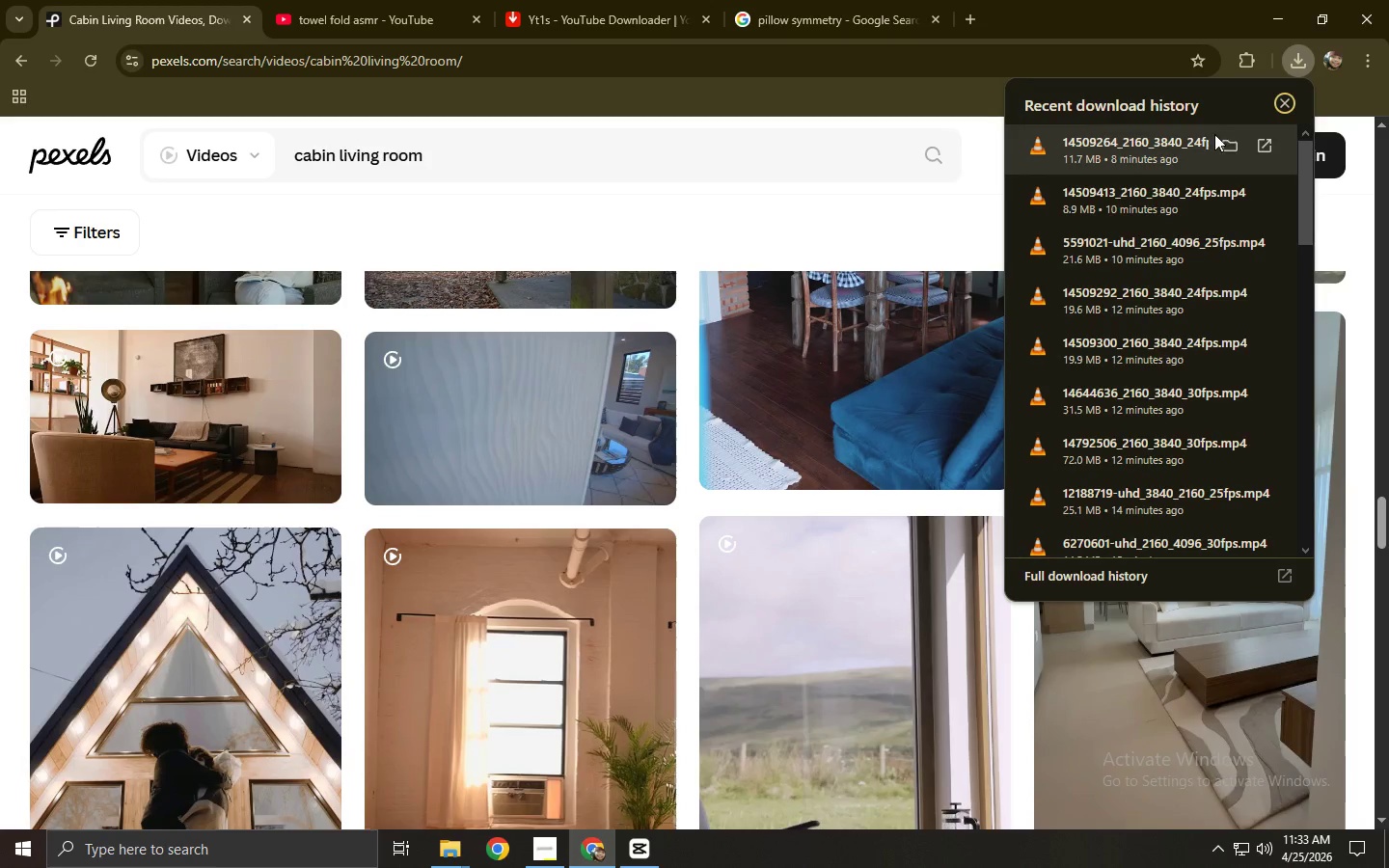 
left_click([1234, 149])
 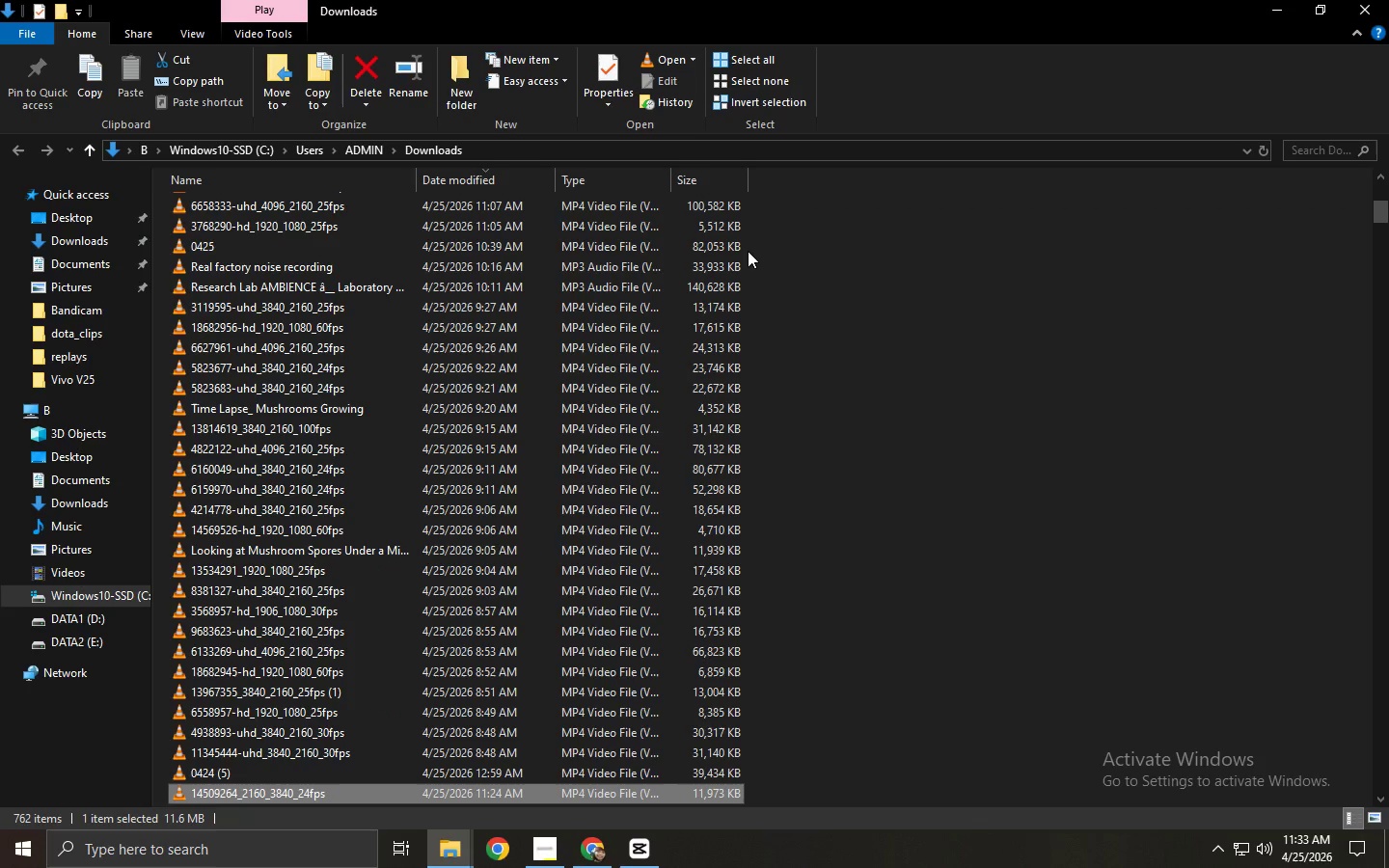 
scroll: coordinate [819, 318], scroll_direction: up, amount: 10.0
 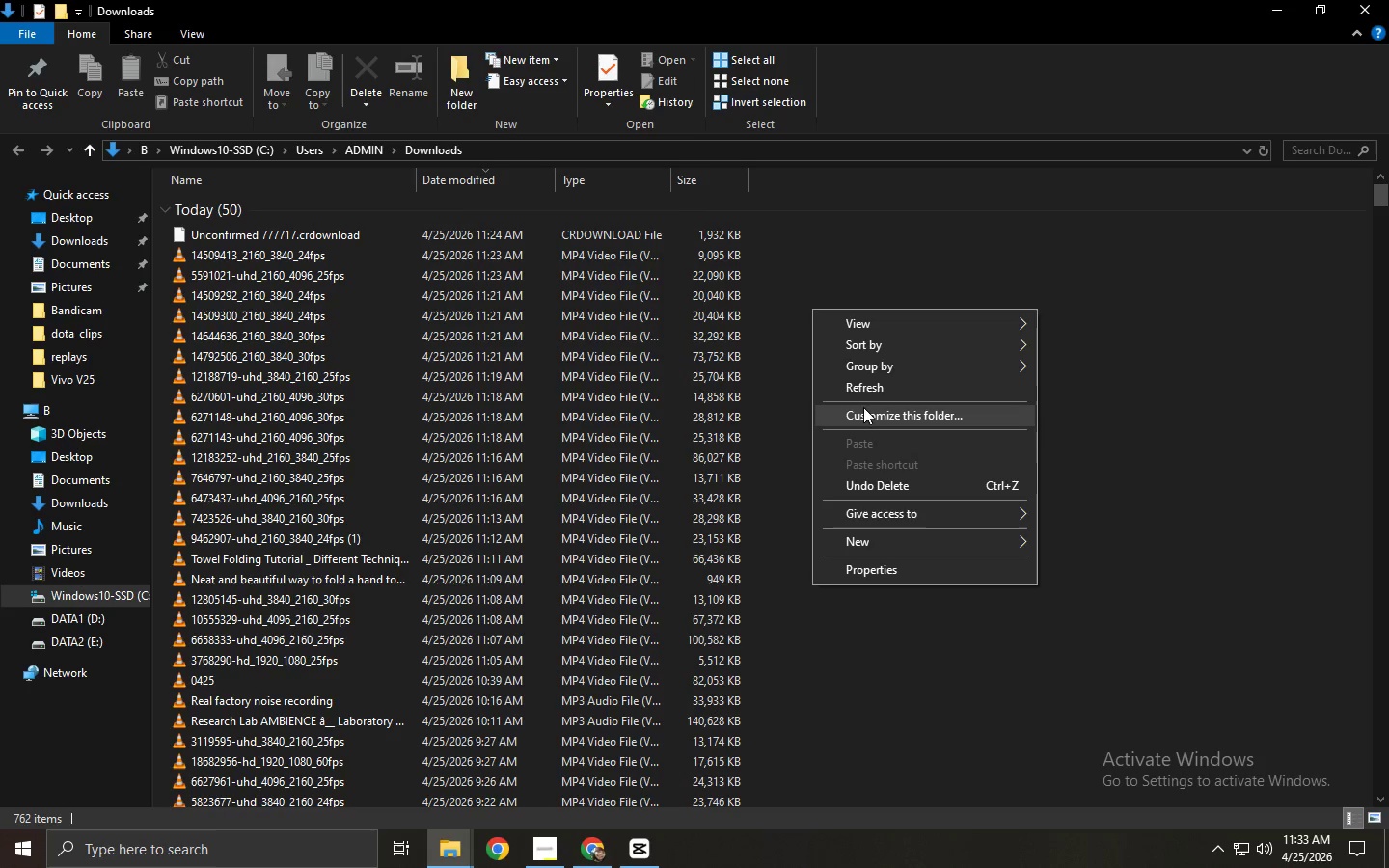 
left_click([858, 388])
 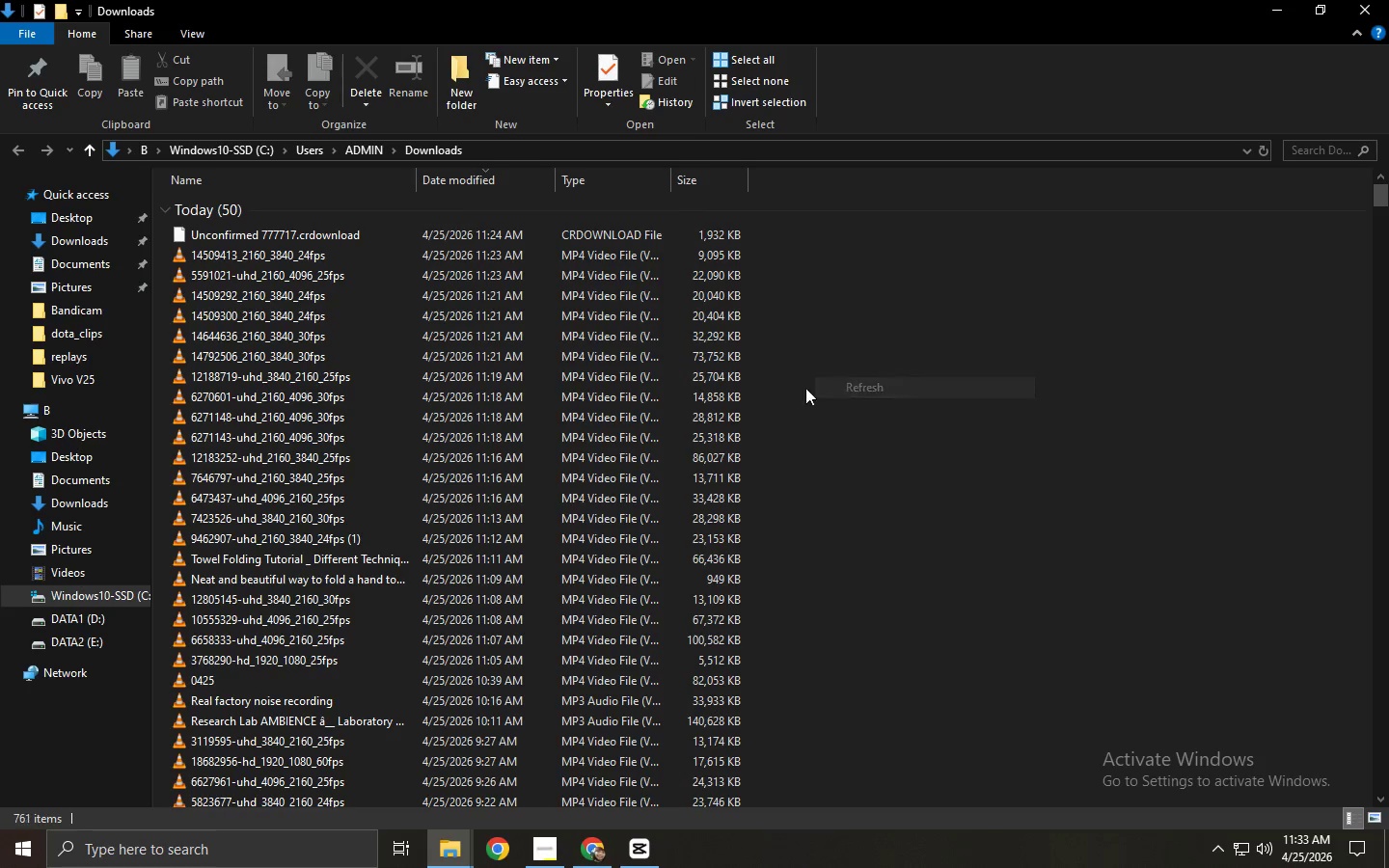 
scroll: coordinate [798, 388], scroll_direction: up, amount: 11.0
 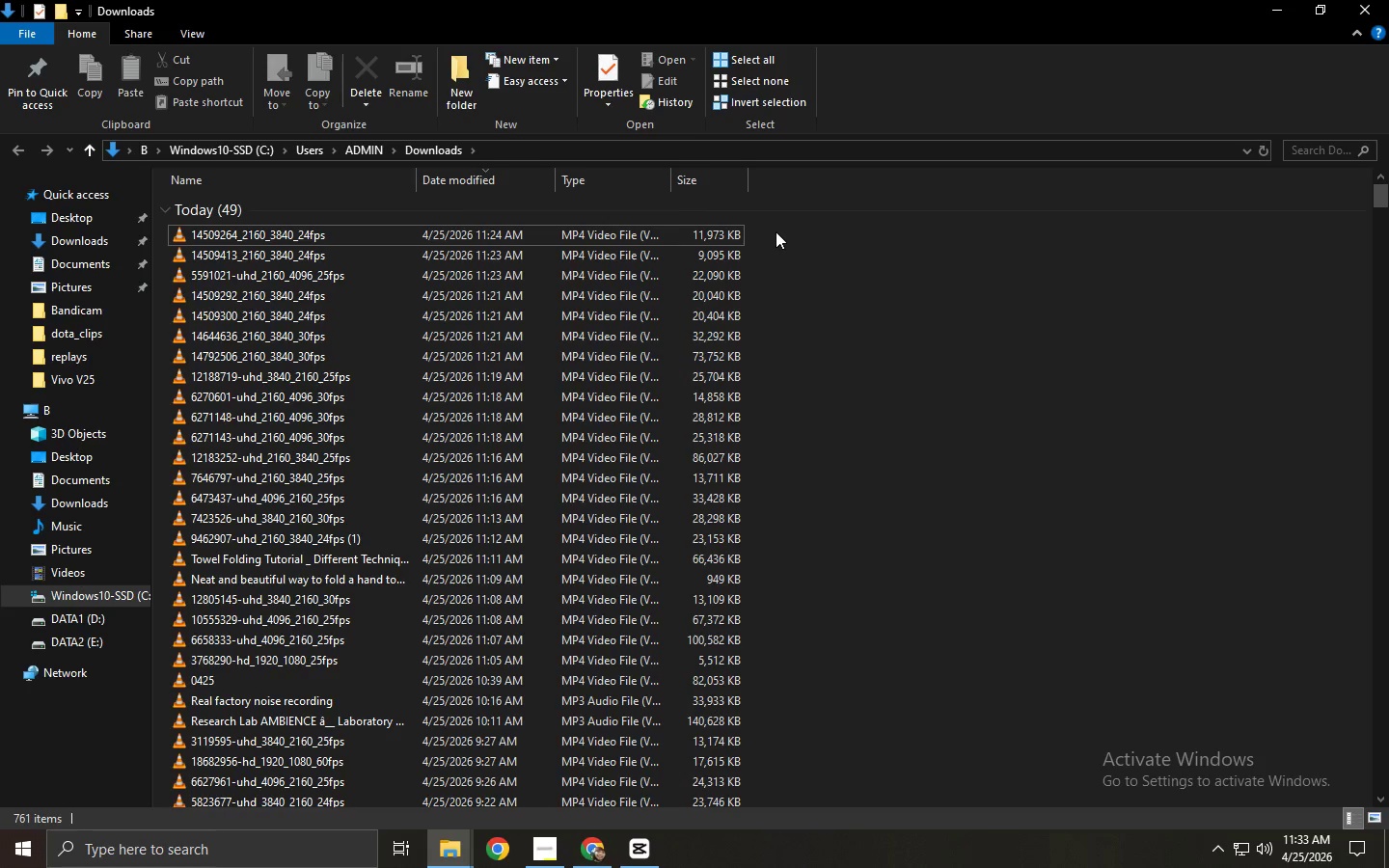 
left_click_drag(start_coordinate=[776, 231], to_coordinate=[482, 662])
 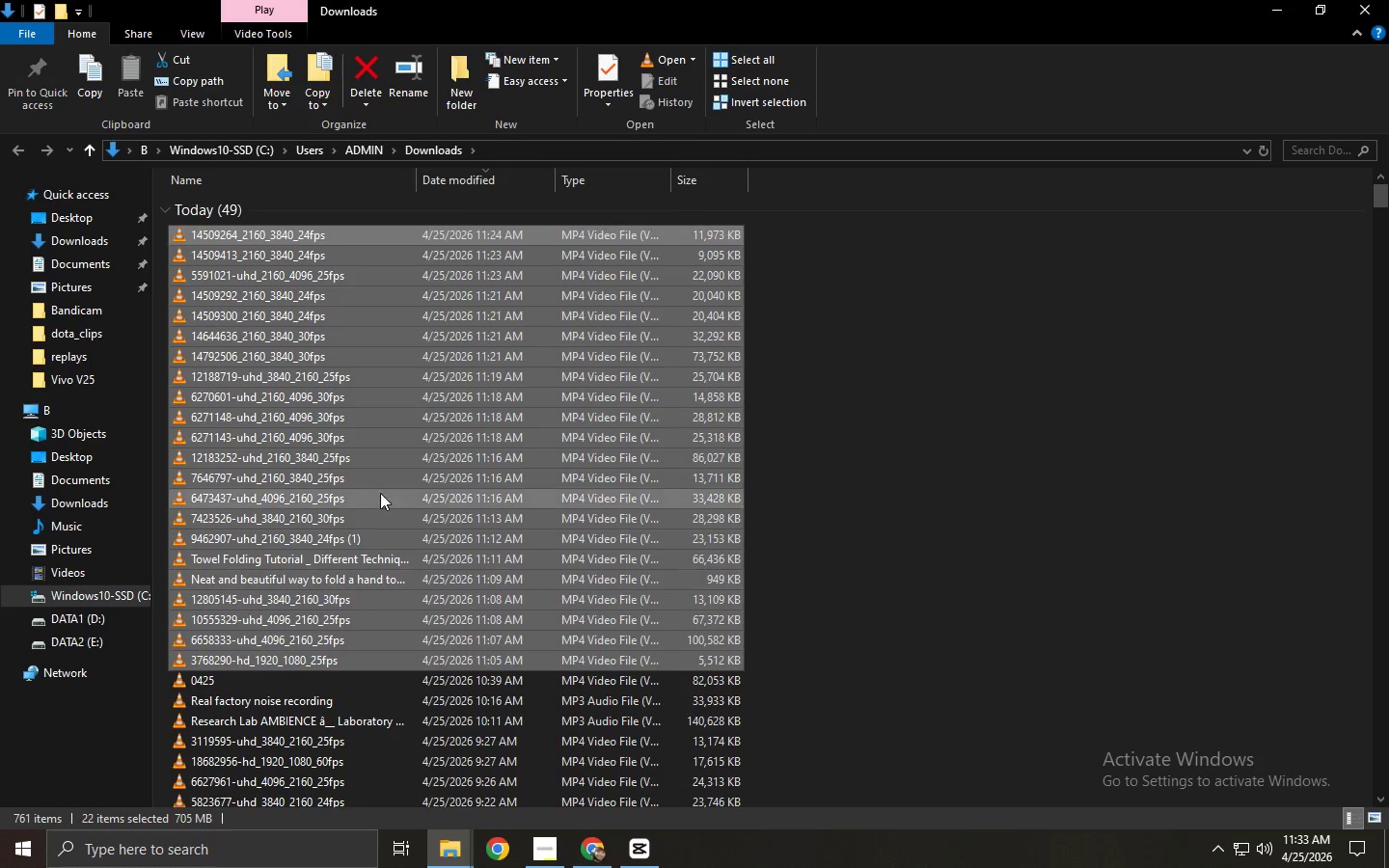 
left_click_drag(start_coordinate=[380, 493], to_coordinate=[390, 547])
 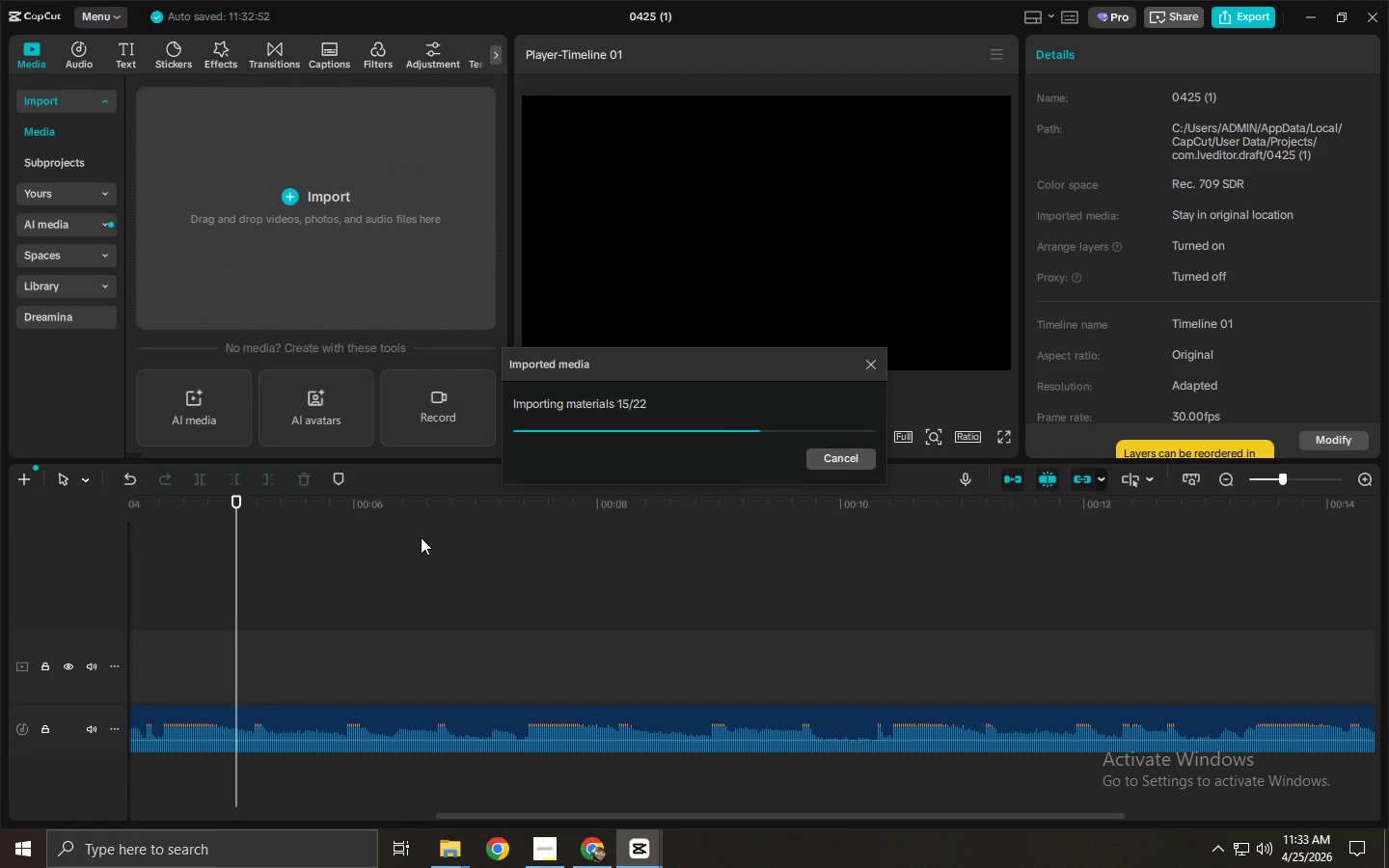 
key(Alt+Tab)
 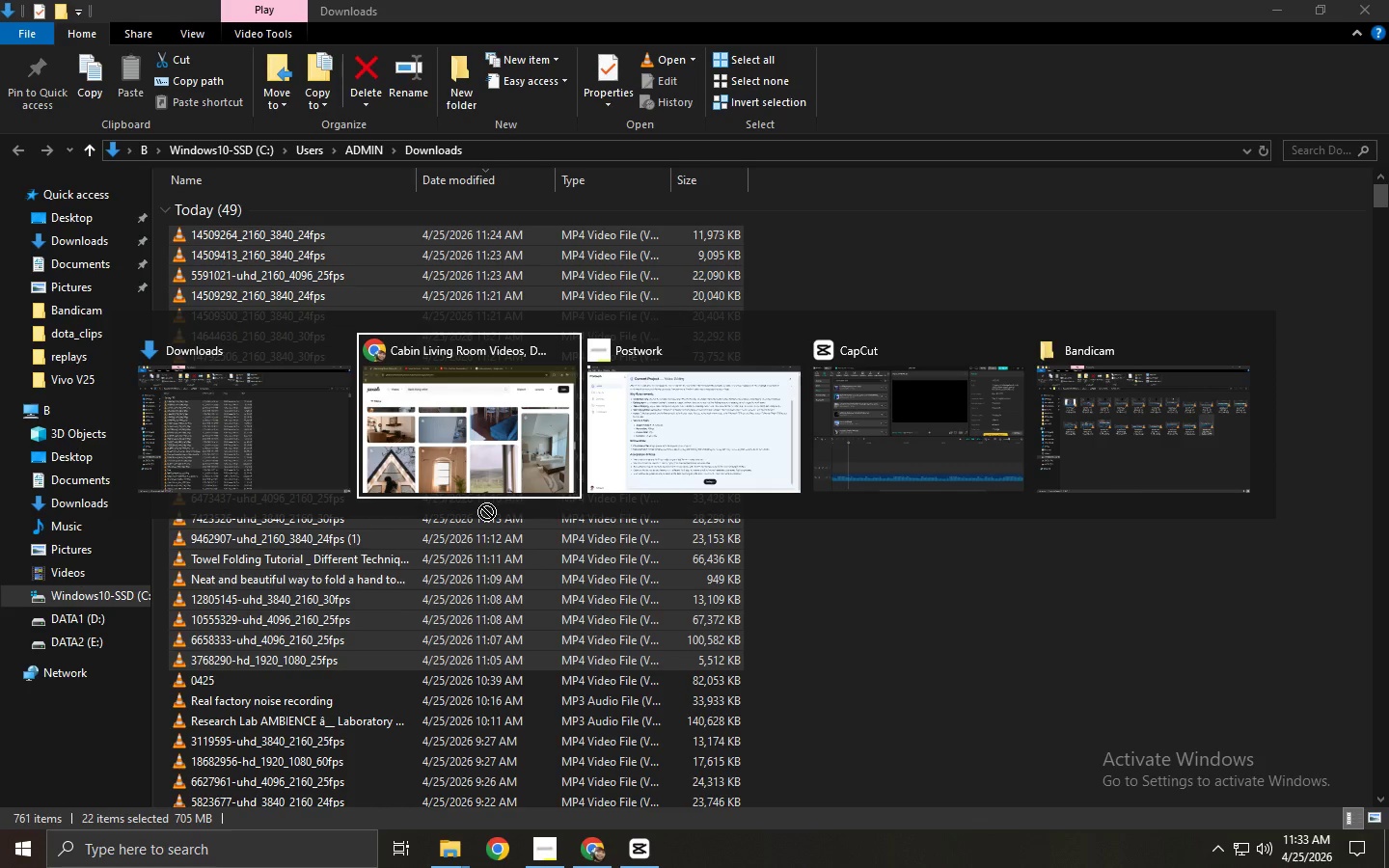 
key(Alt+Tab)
 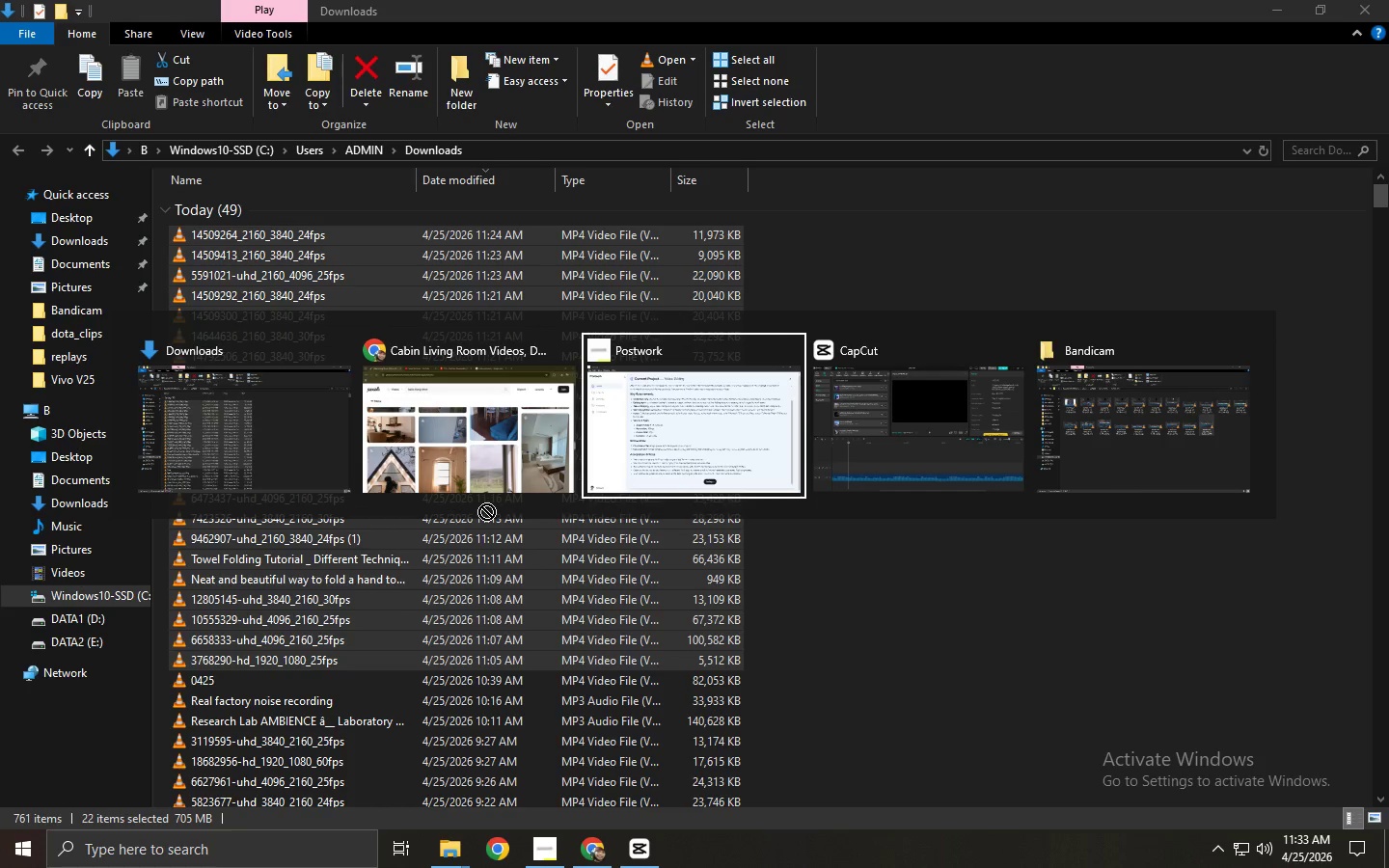 
key(Alt+Tab)
 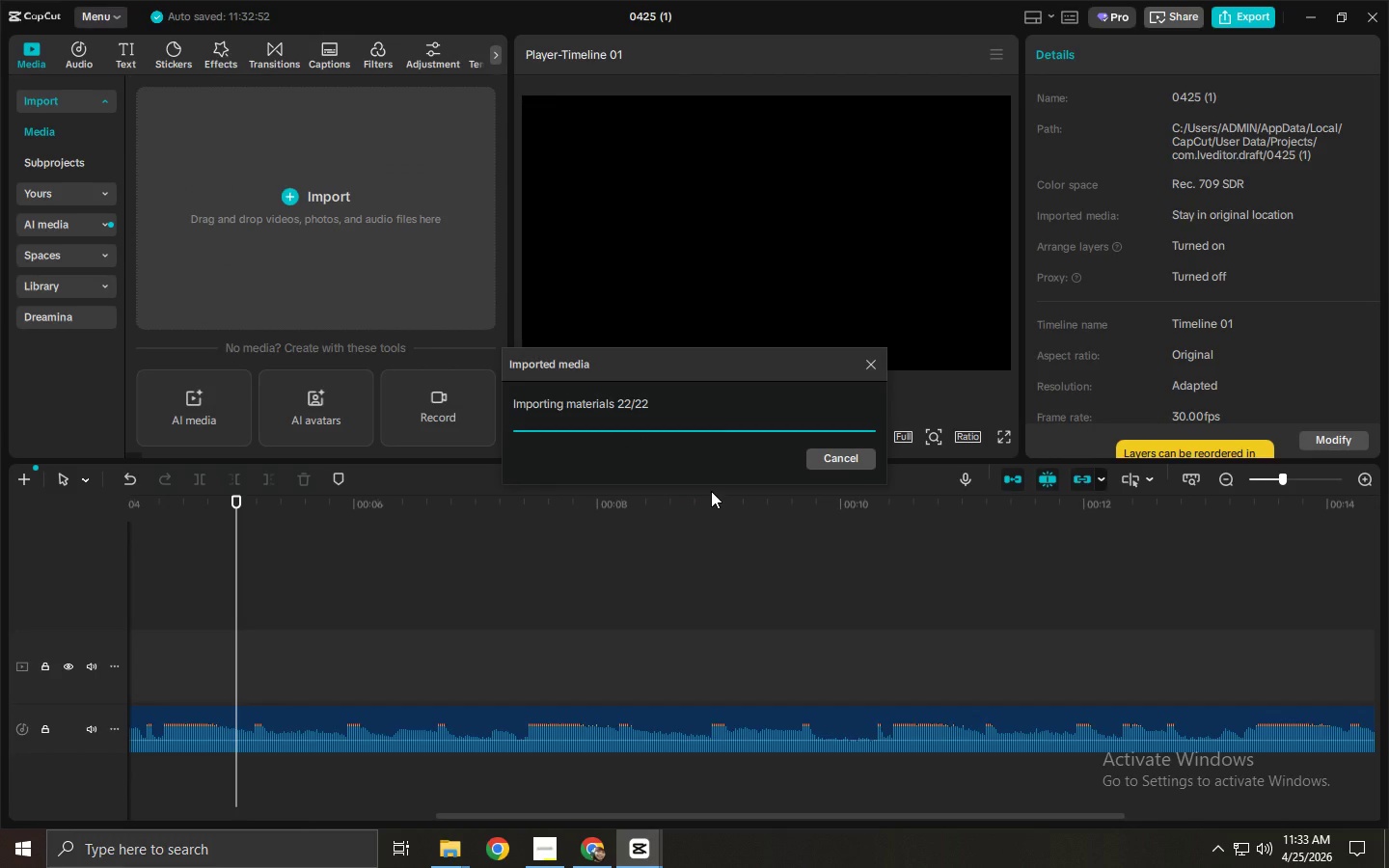 
hold_key(key=ControlLeft, duration=1.5)
hold_key(key=ControlLeft, duration=1.34)
scroll: coordinate [528, 527], scroll_direction: down, amount: 31.0
 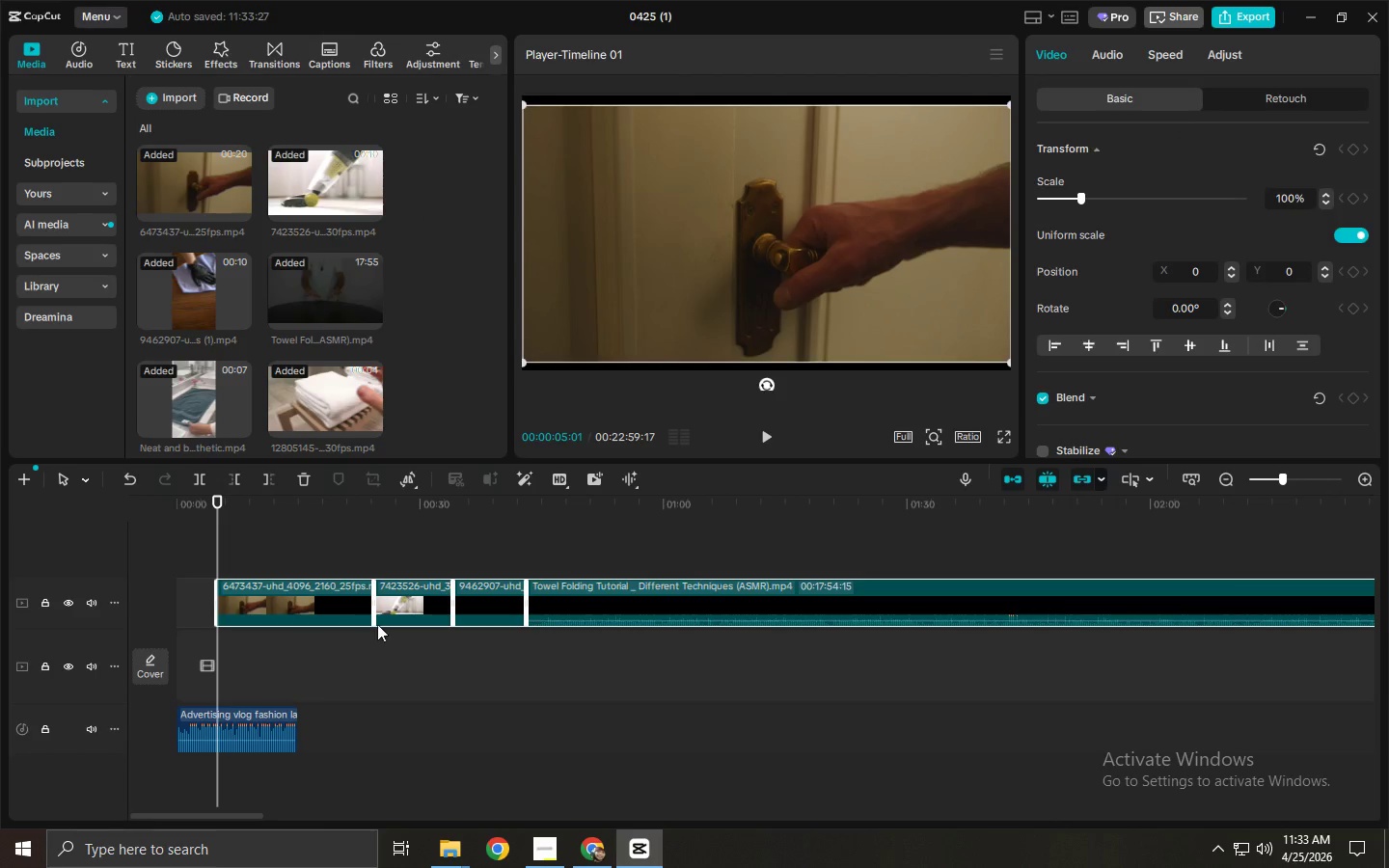 
left_click_drag(start_coordinate=[299, 666], to_coordinate=[817, 599])
 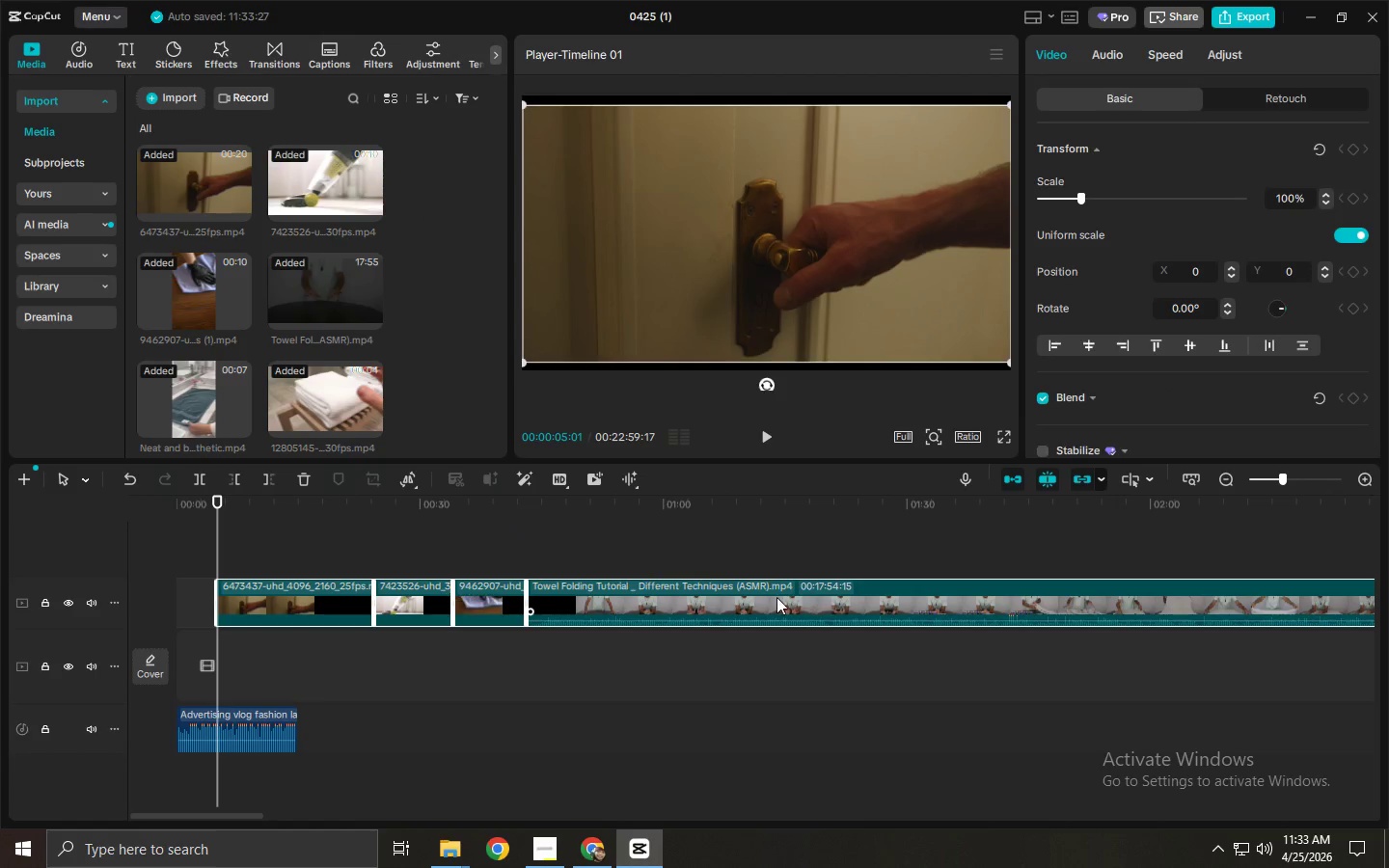 
key(Delete)
 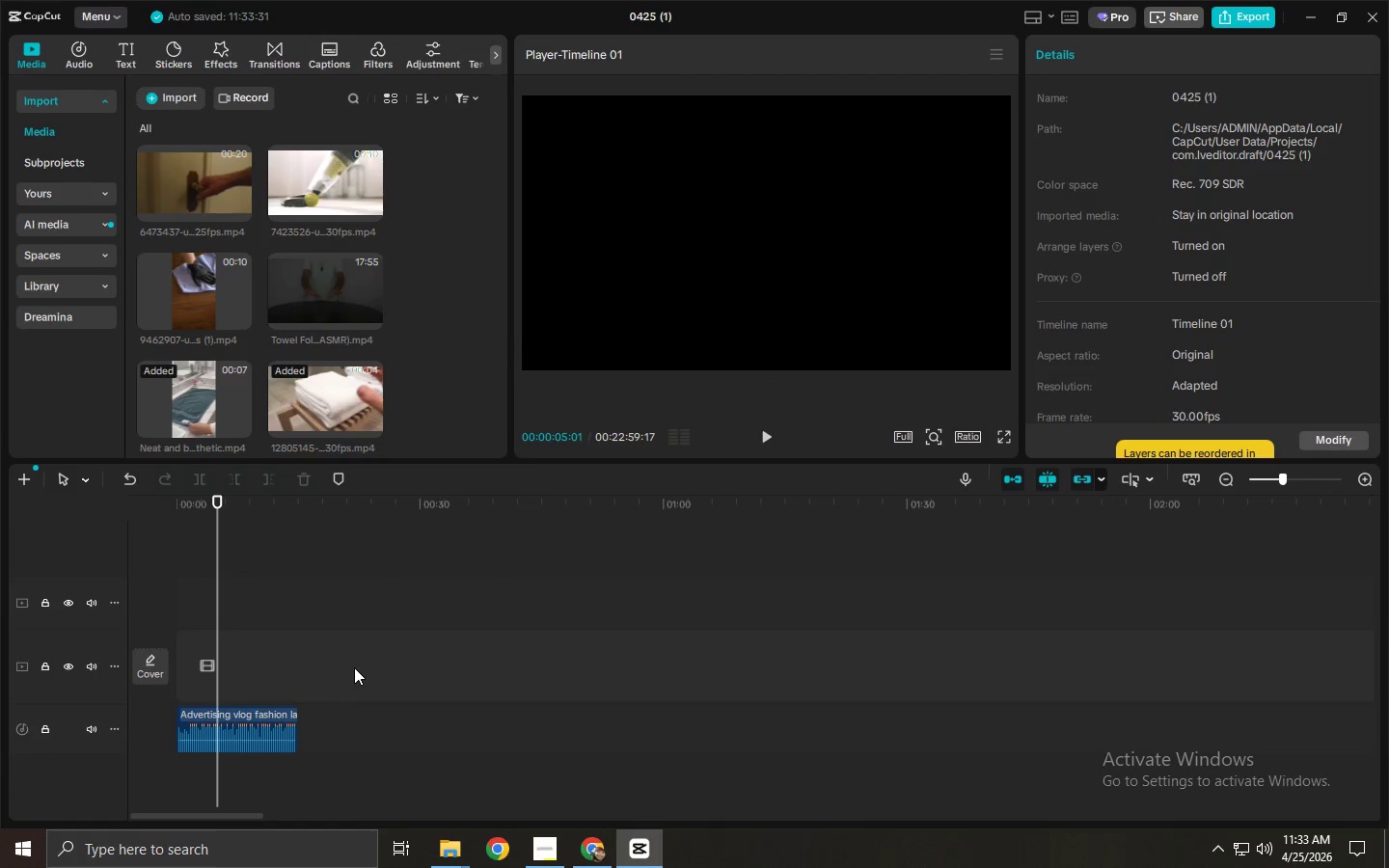 
hold_key(key=ControlLeft, duration=1.06)
scroll: coordinate [373, 597], scroll_direction: up, amount: 12.0
 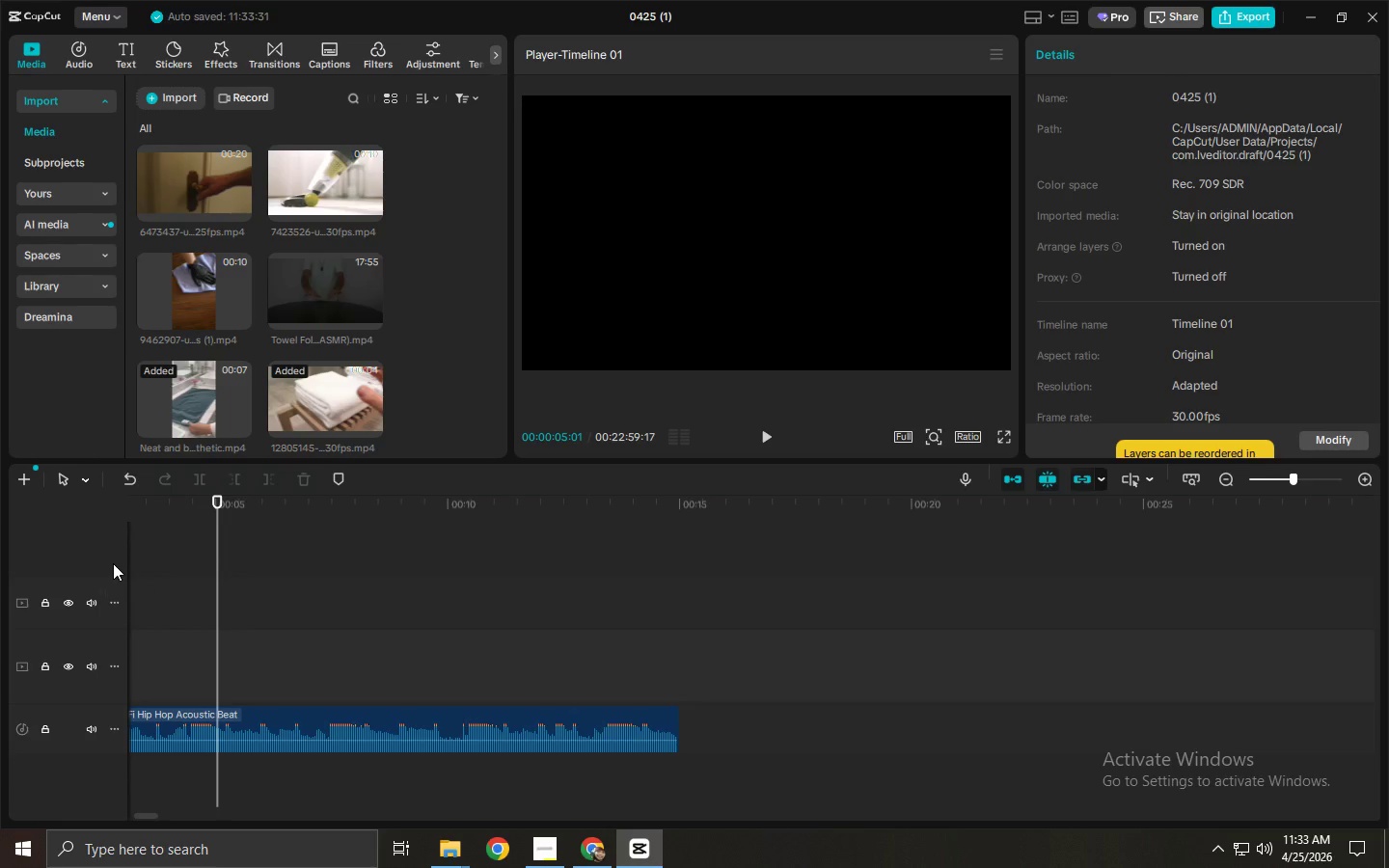 
left_click_drag(start_coordinate=[142, 553], to_coordinate=[31, 529])
 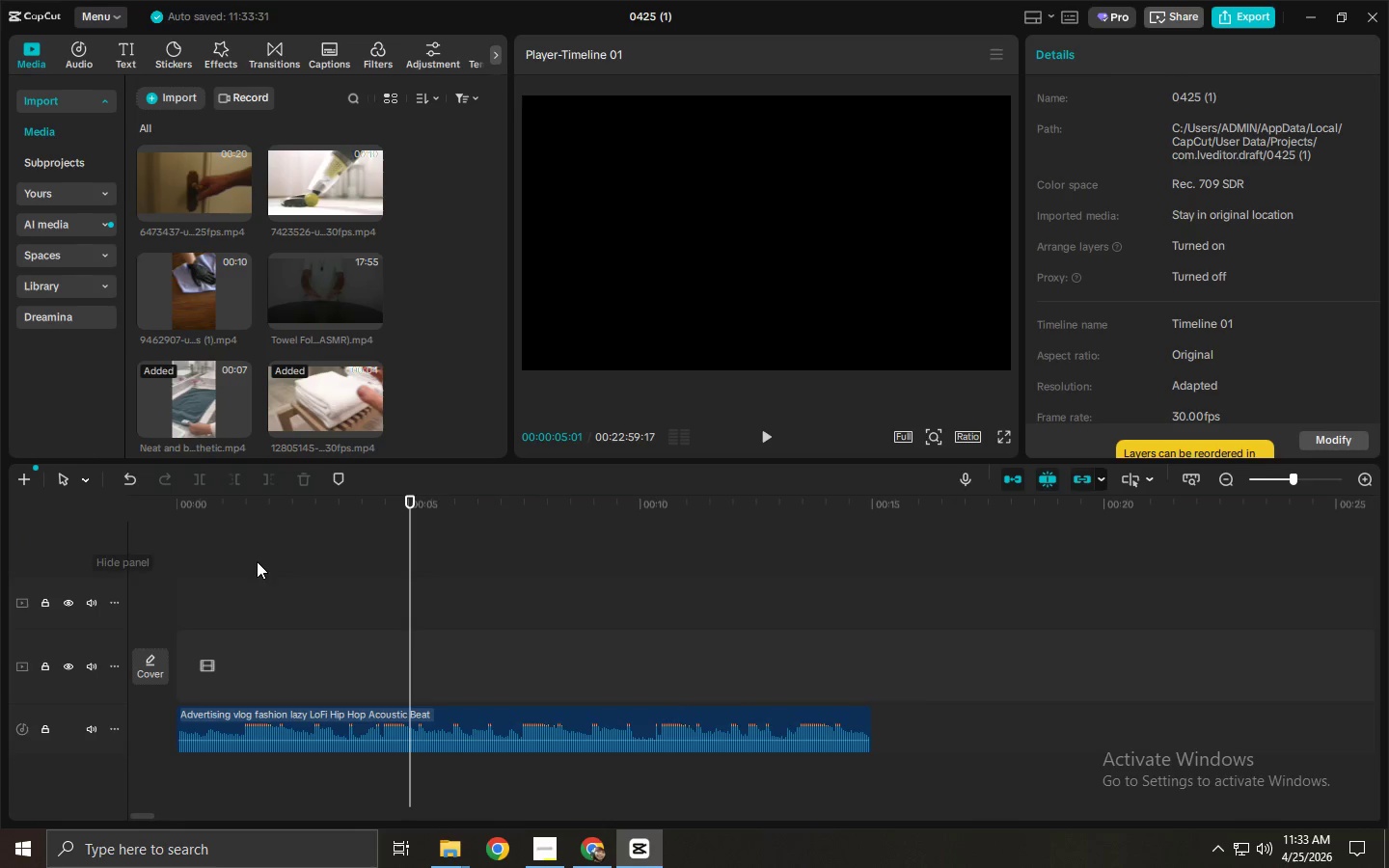 
left_click_drag(start_coordinate=[260, 558], to_coordinate=[143, 561])
 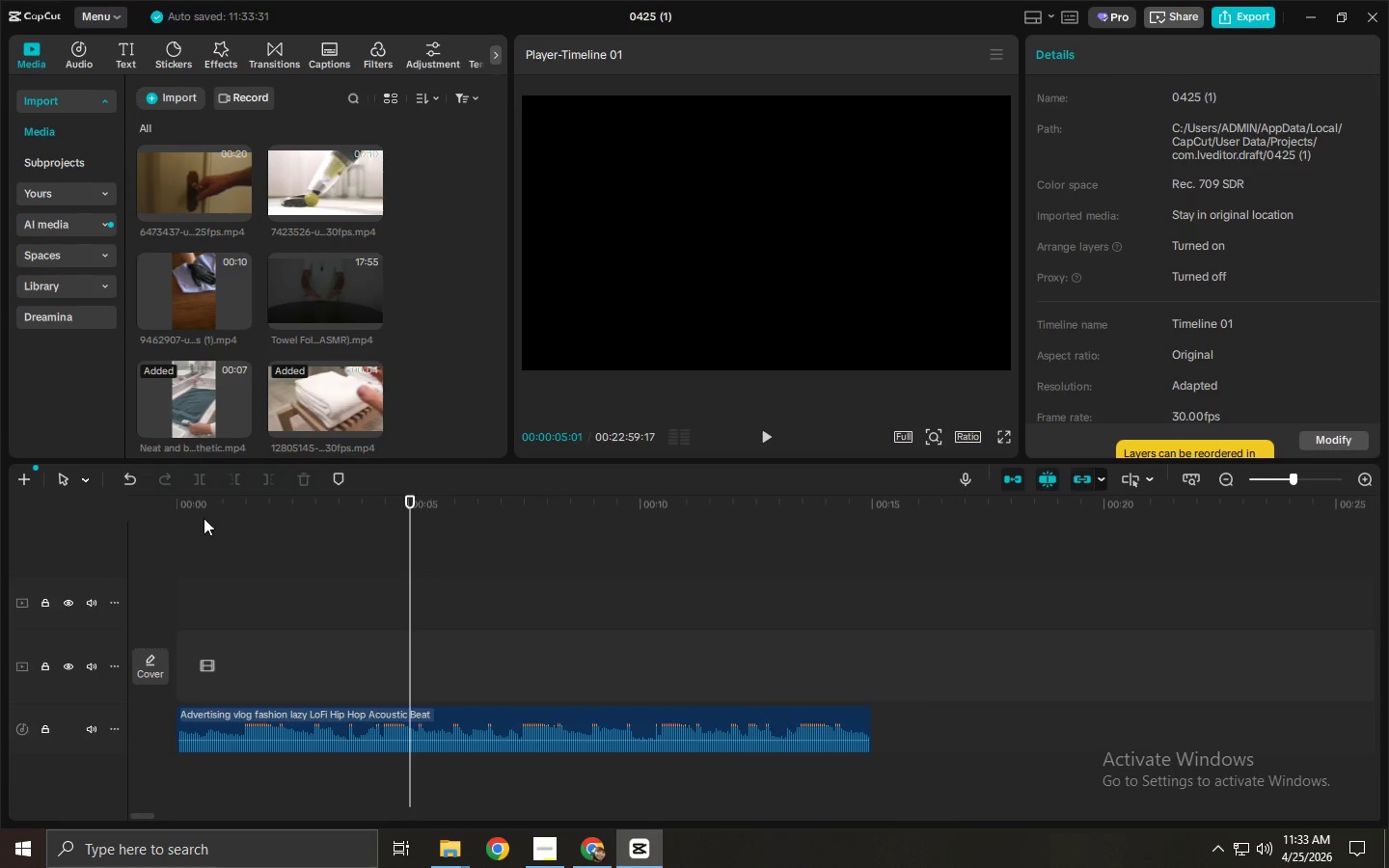 
left_click_drag(start_coordinate=[204, 517], to_coordinate=[167, 514])
 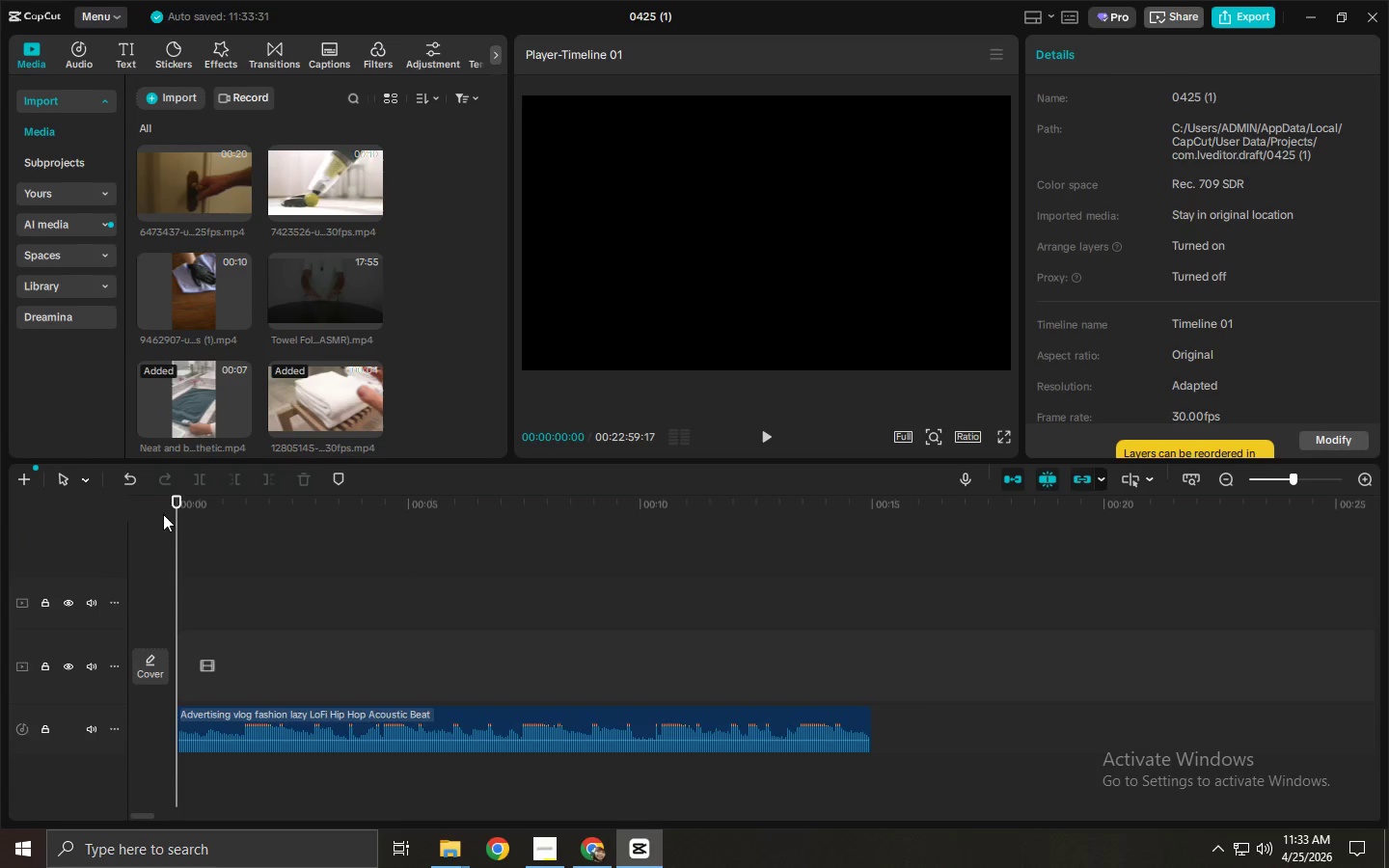 
key(Space)
 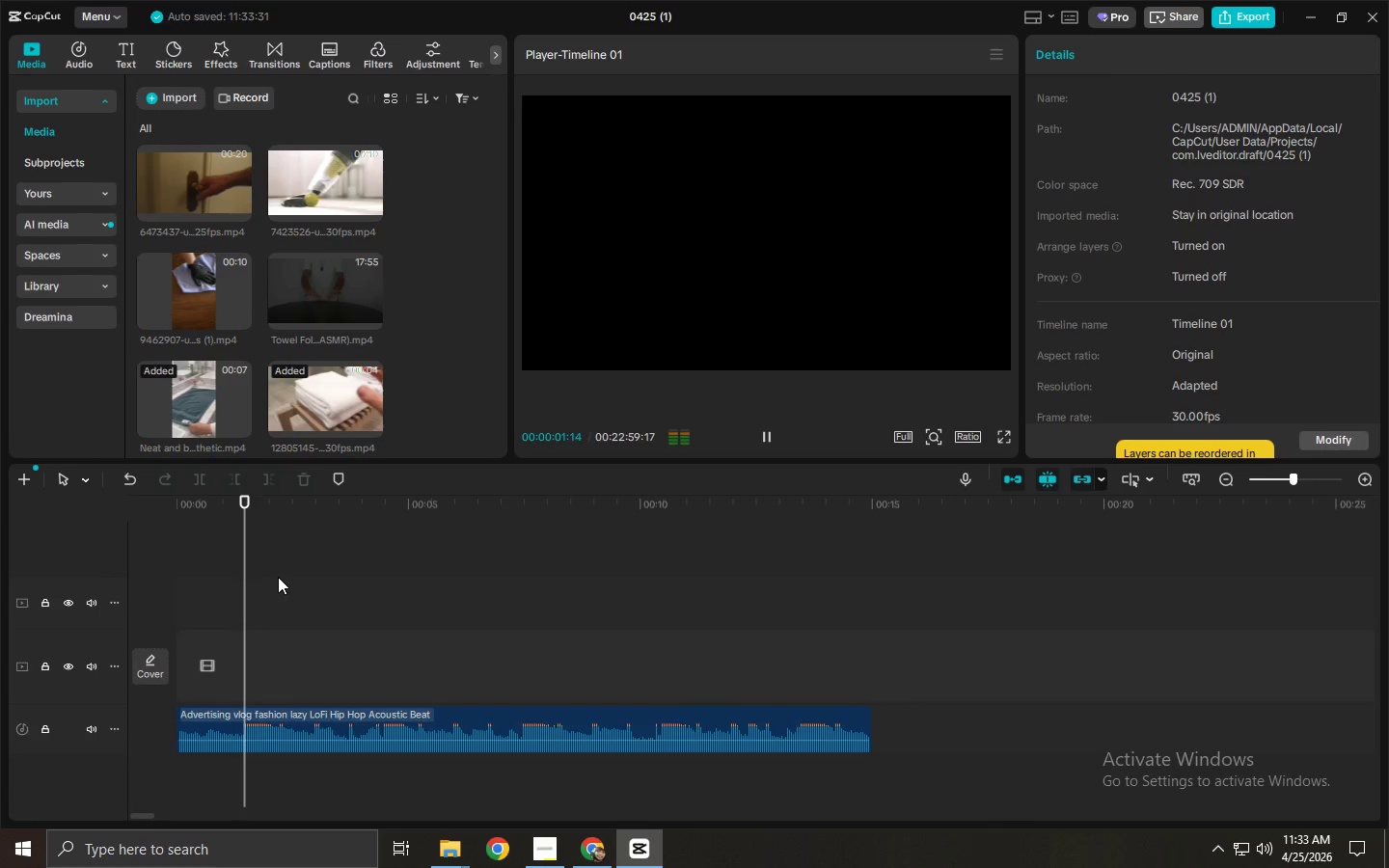 
key(Space)
 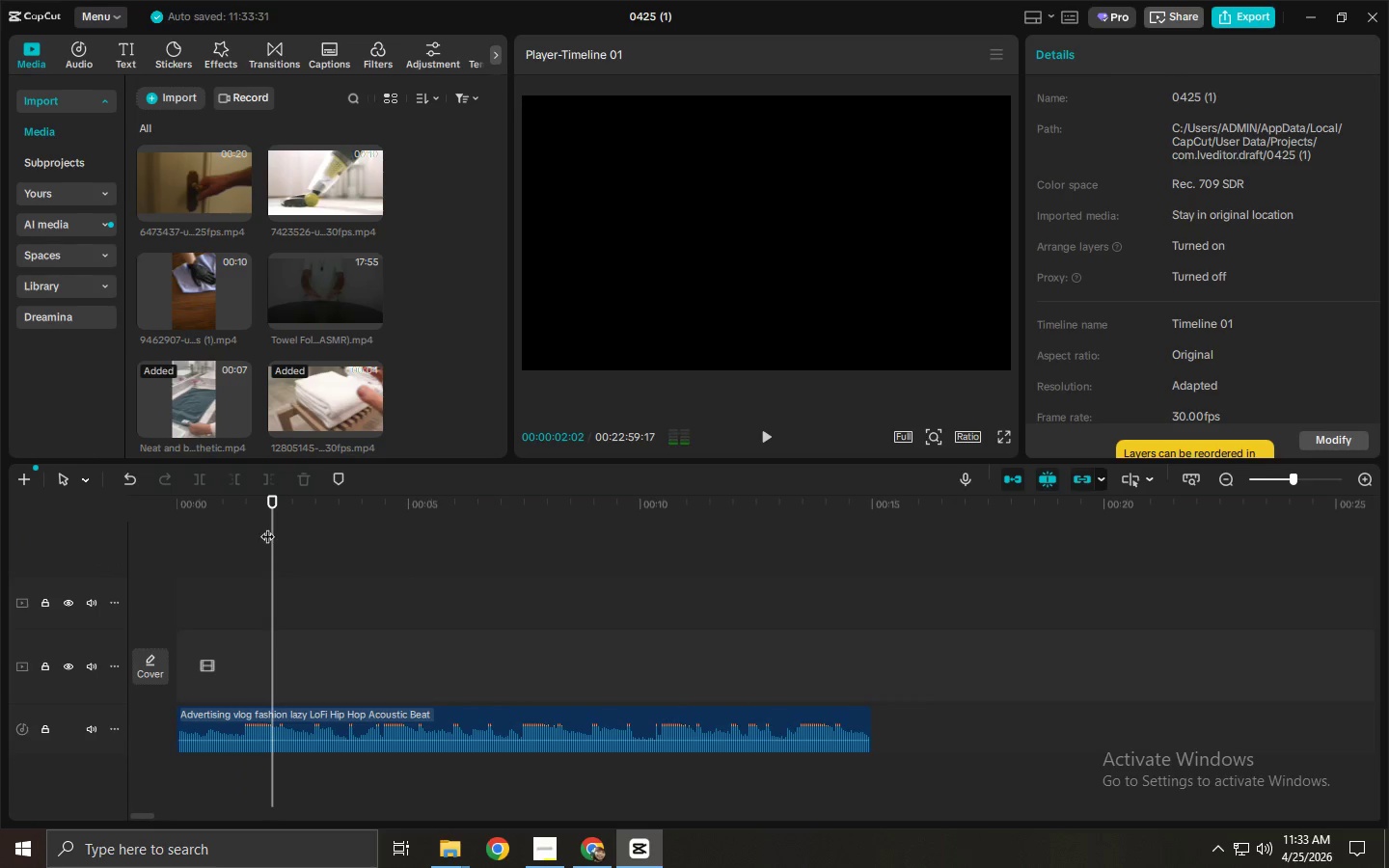 
left_click_drag(start_coordinate=[265, 525], to_coordinate=[214, 525])
 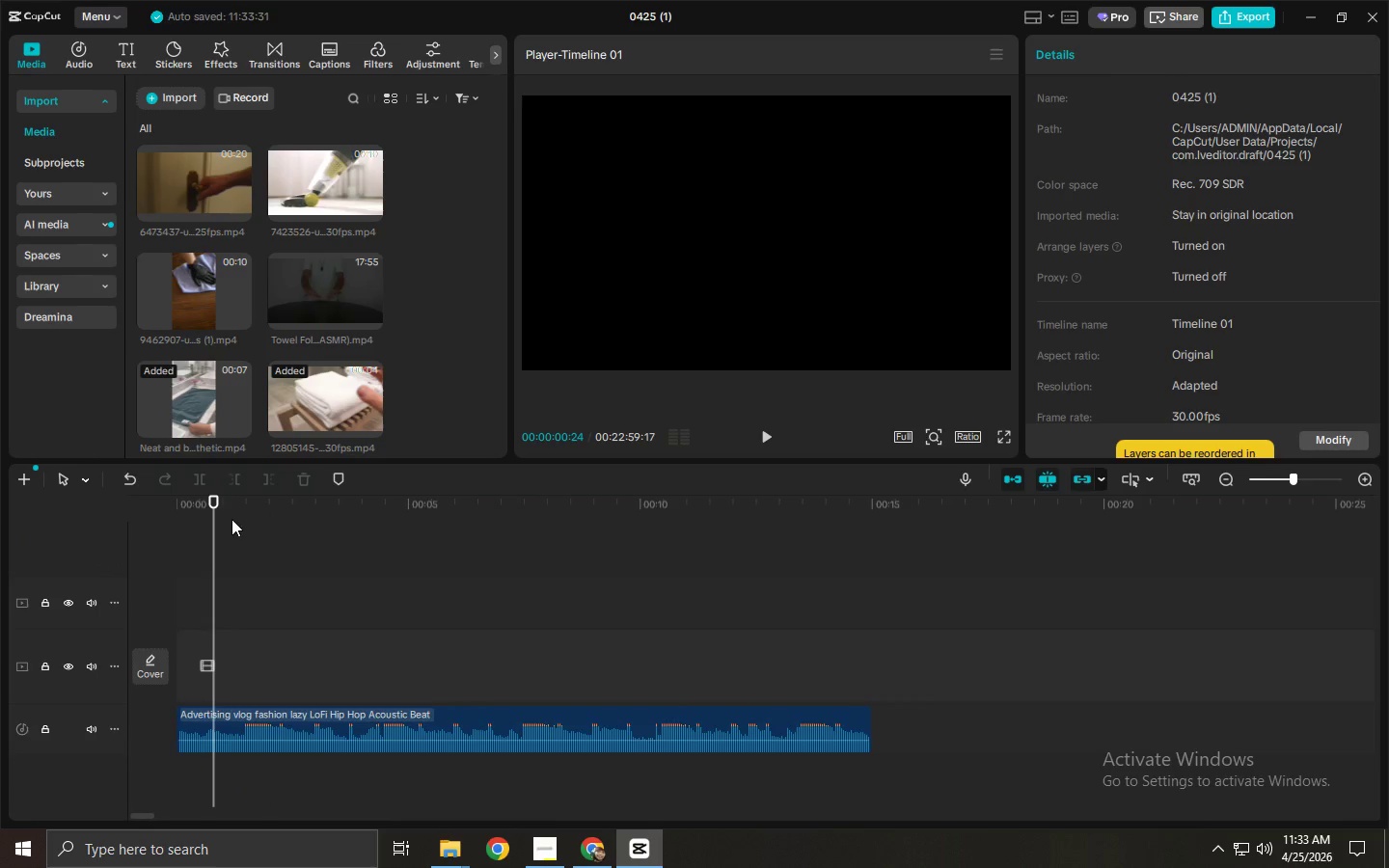 
left_click_drag(start_coordinate=[220, 519], to_coordinate=[143, 522])
 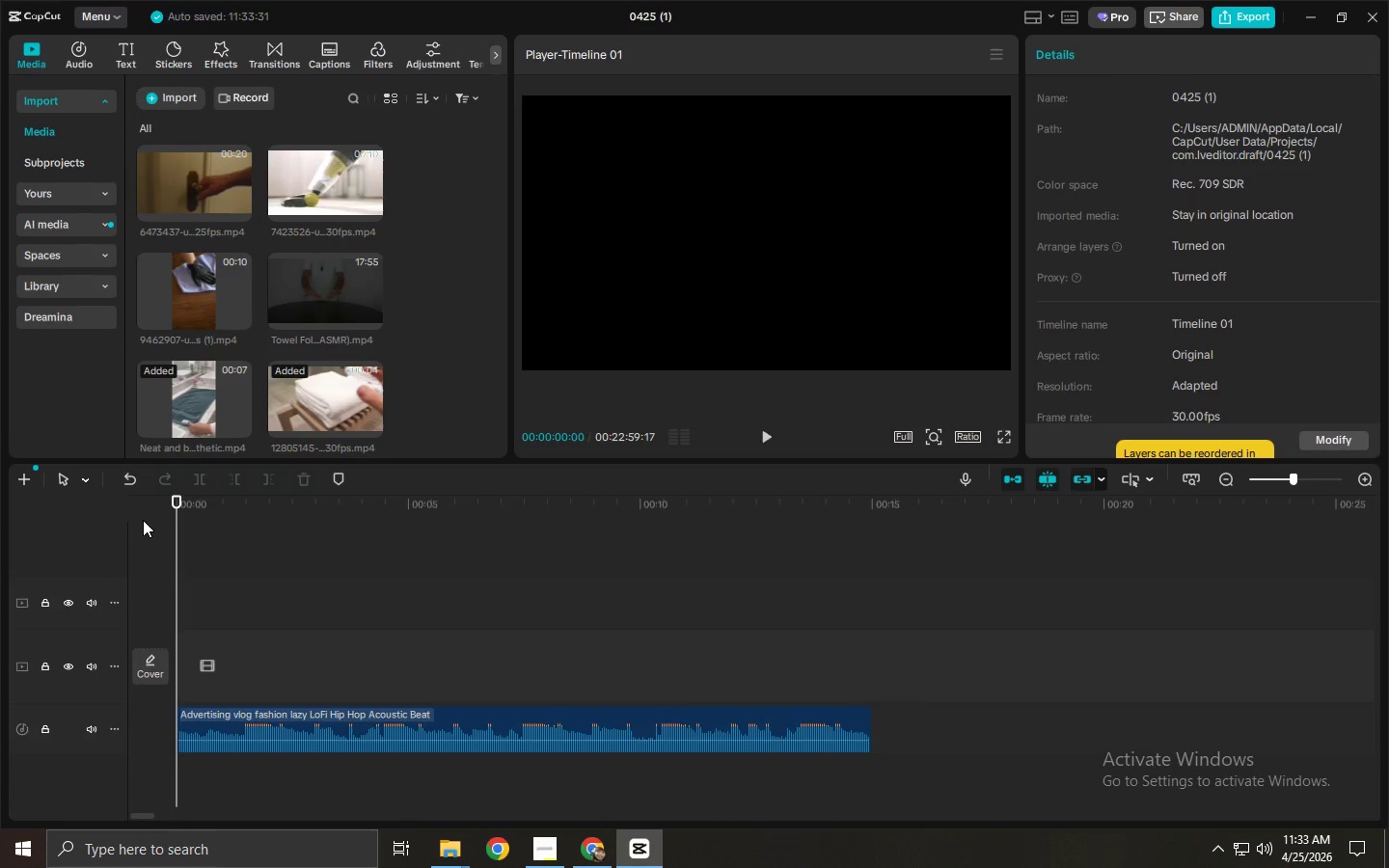 
key(Space)
 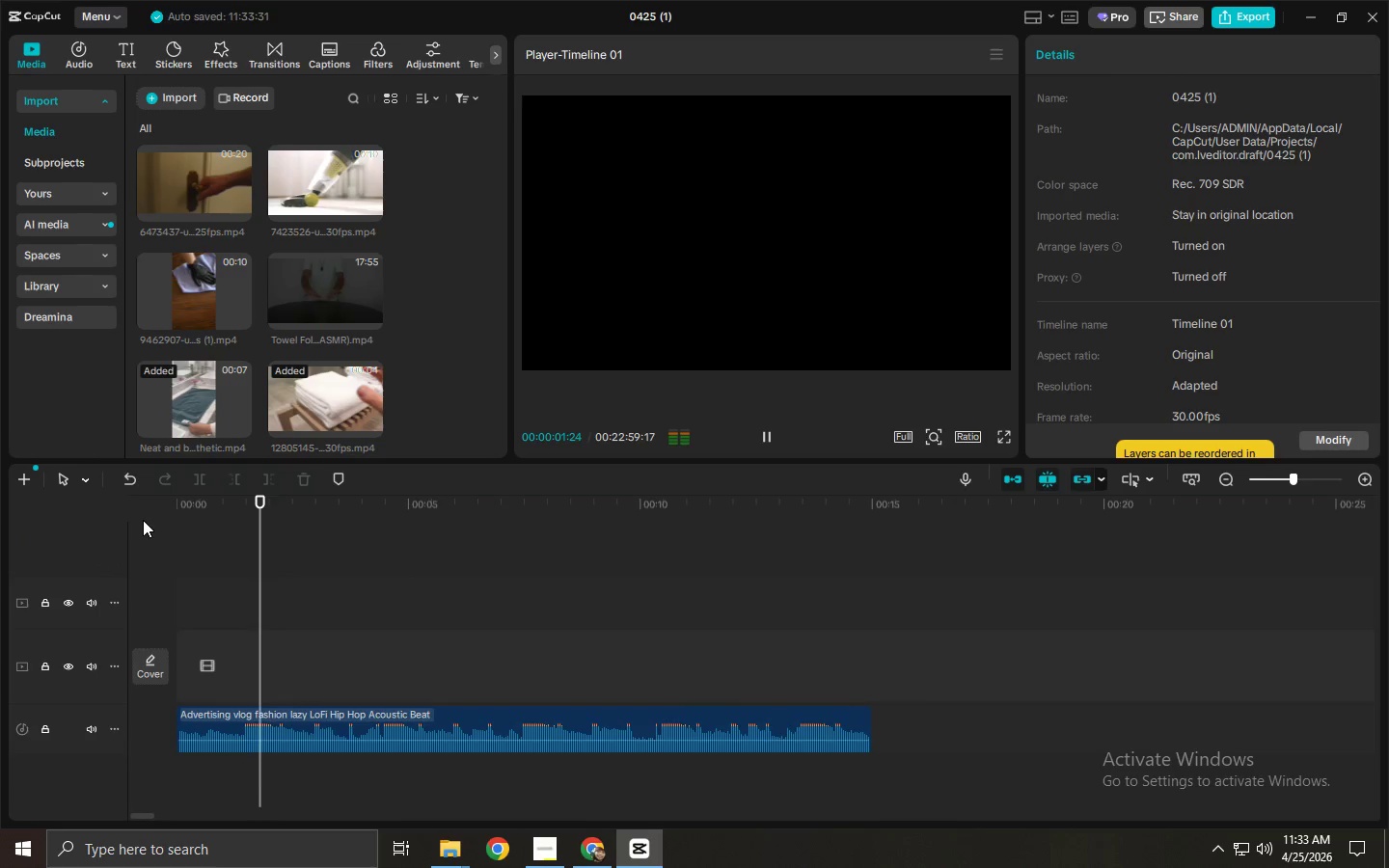 
key(Space)
 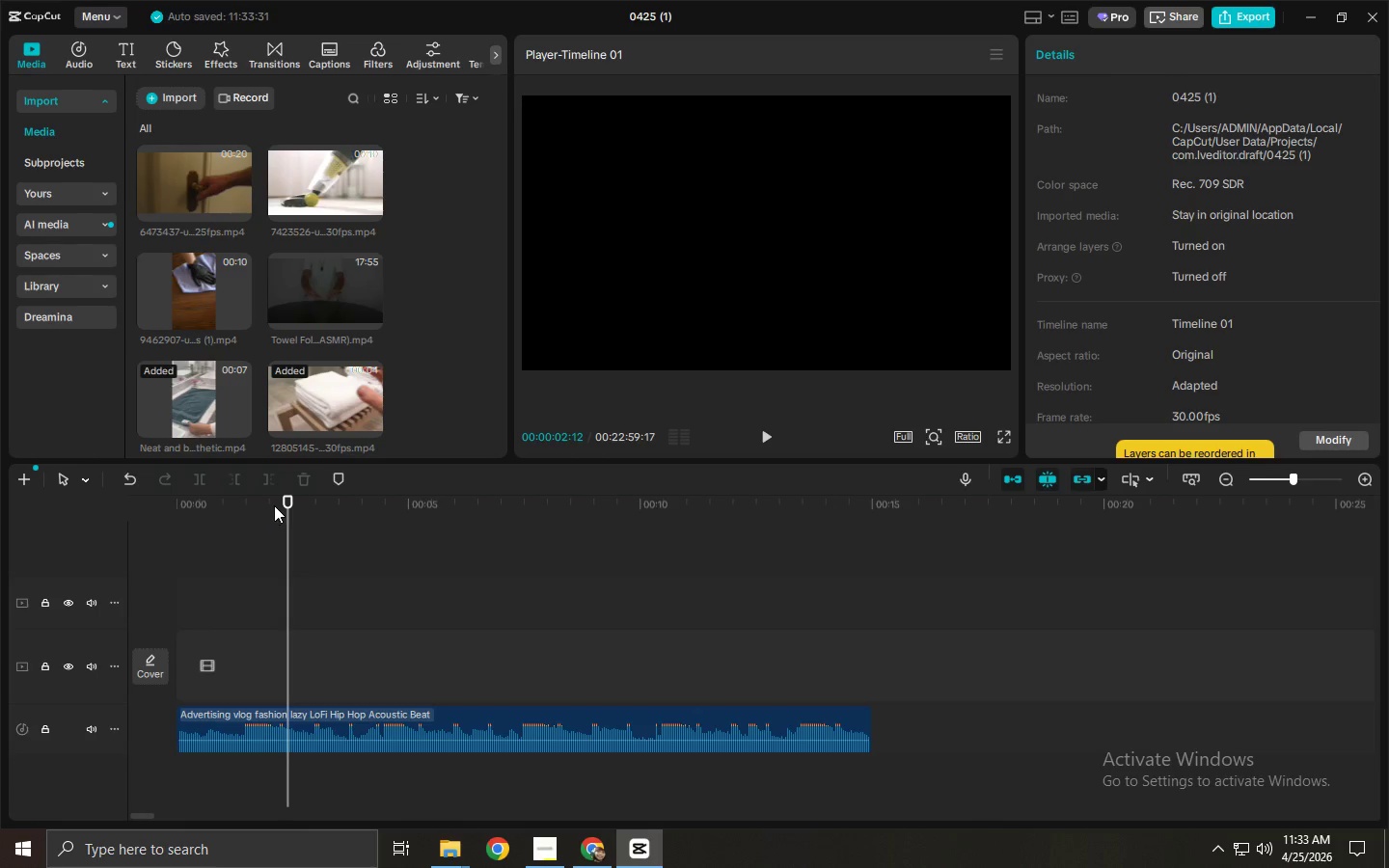 
wait(9.58)
 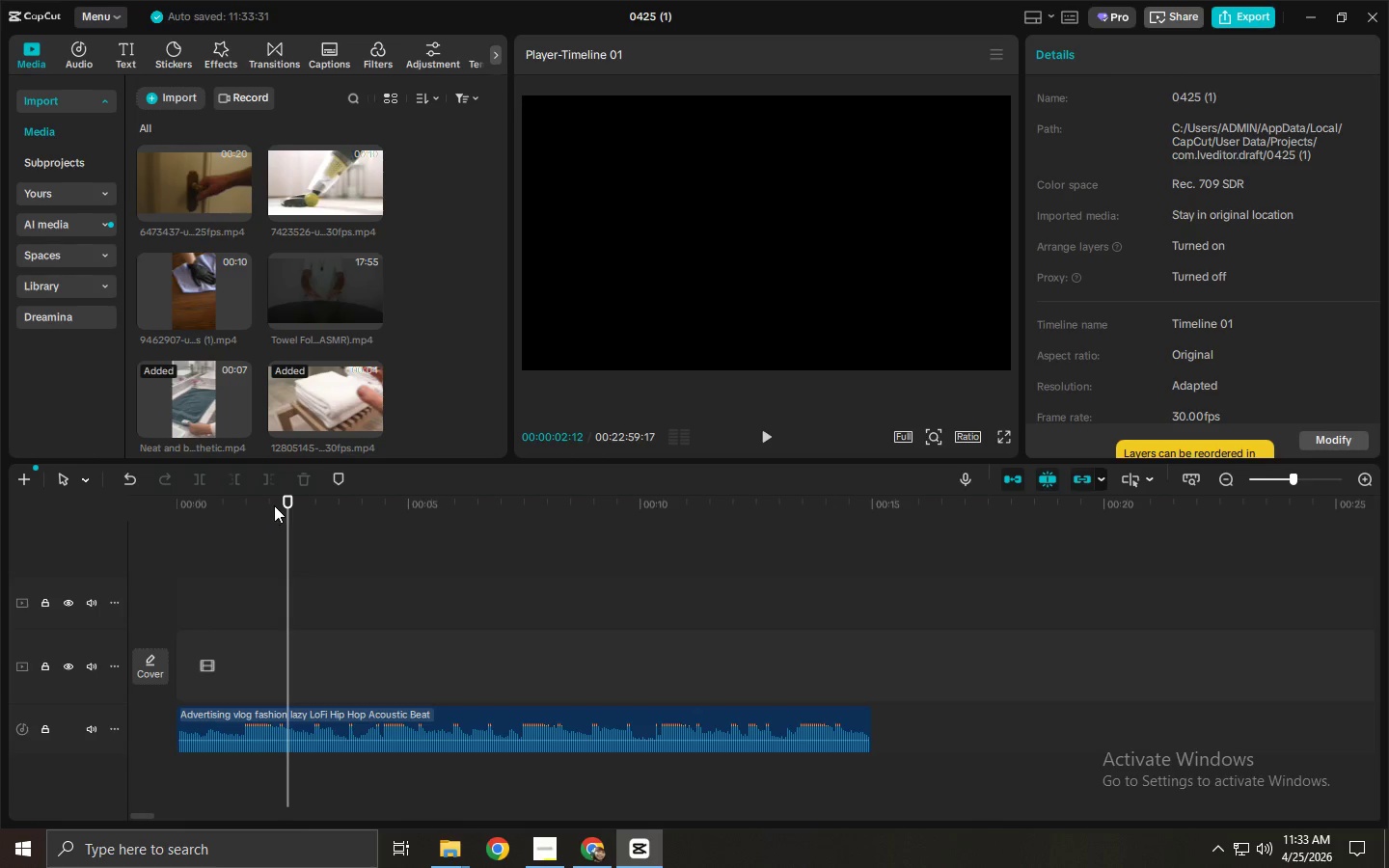 
scroll: coordinate [256, 313], scroll_direction: down, amount: 3.0
 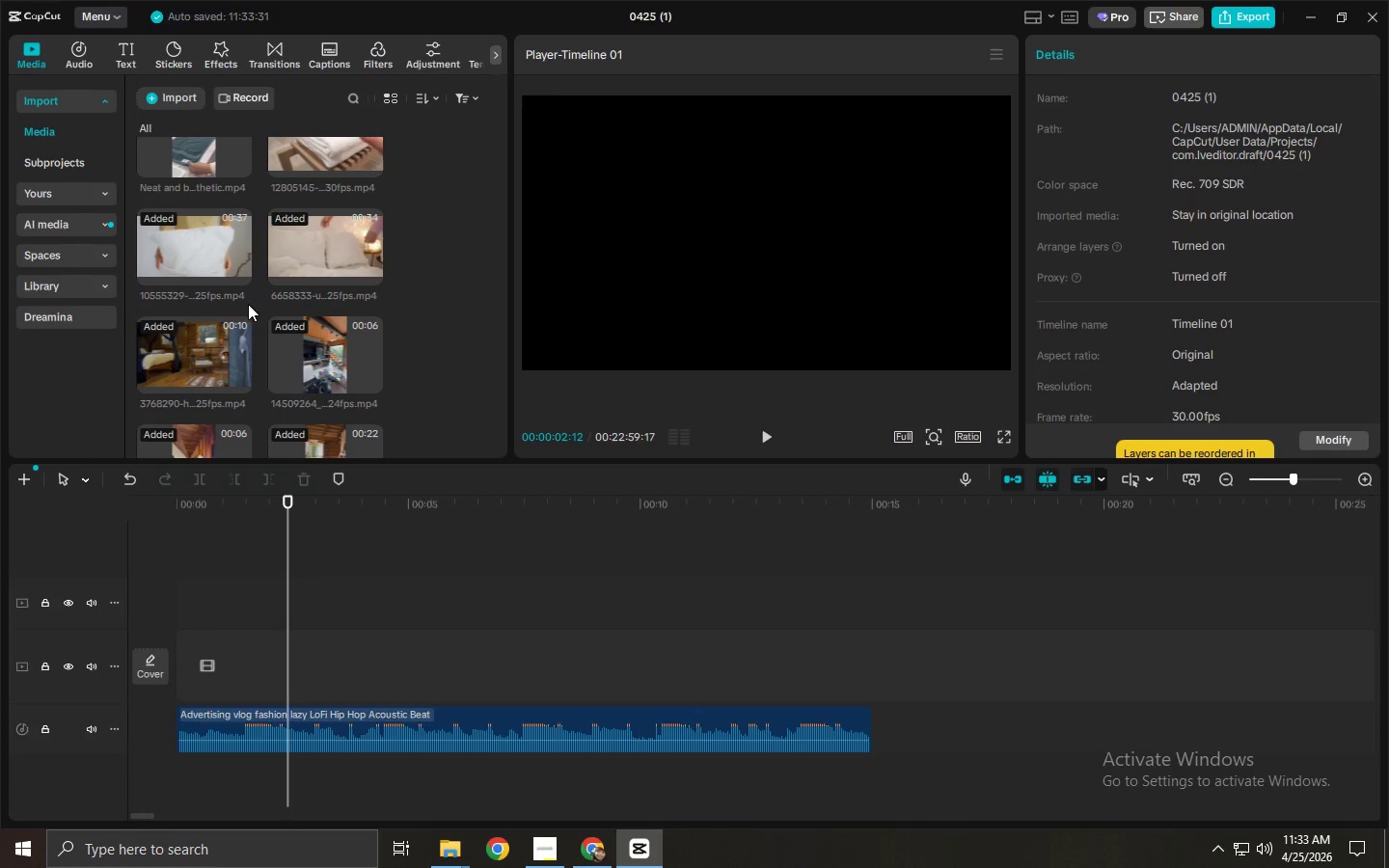 
left_click([358, 706])
 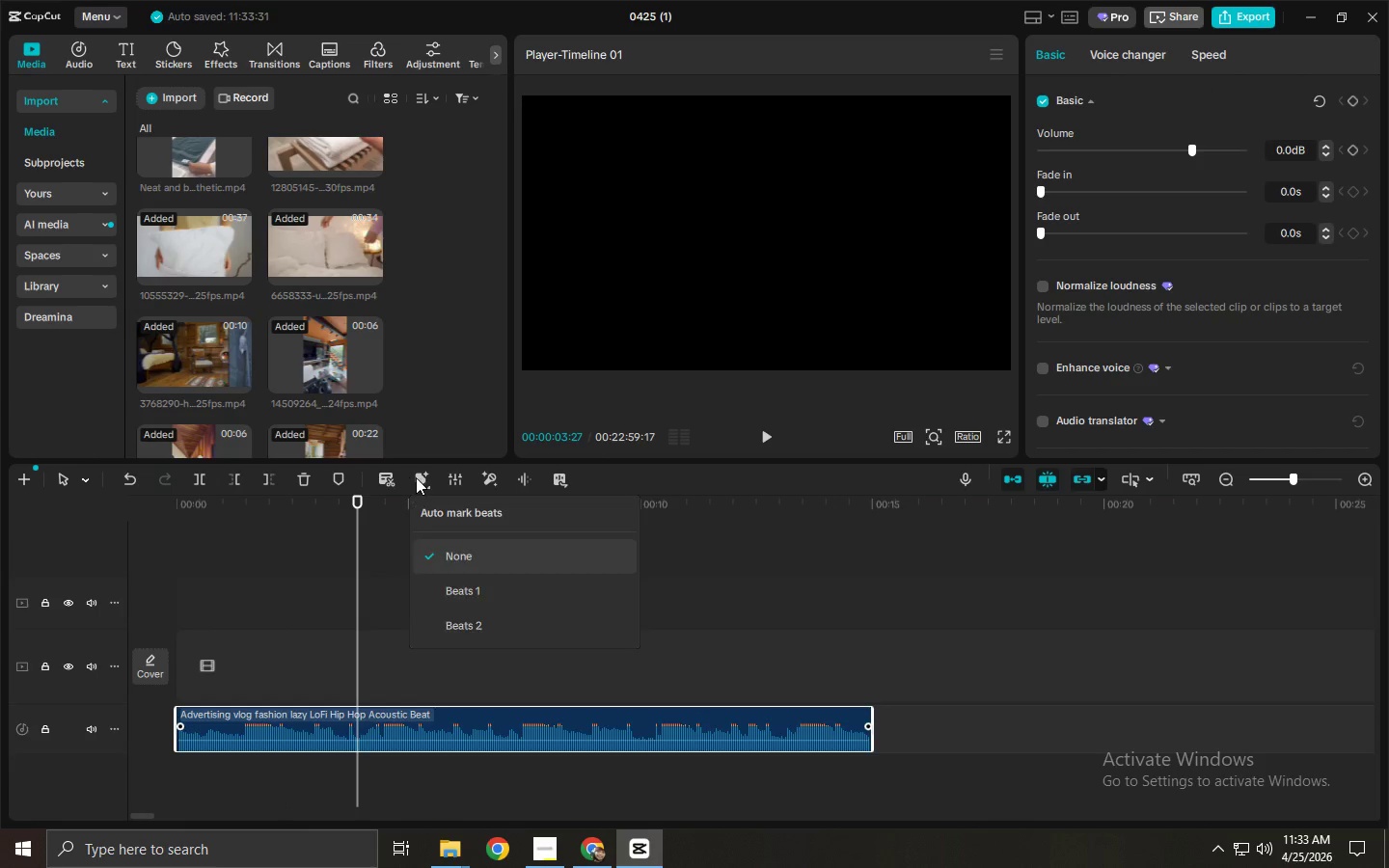 
left_click([453, 616])
 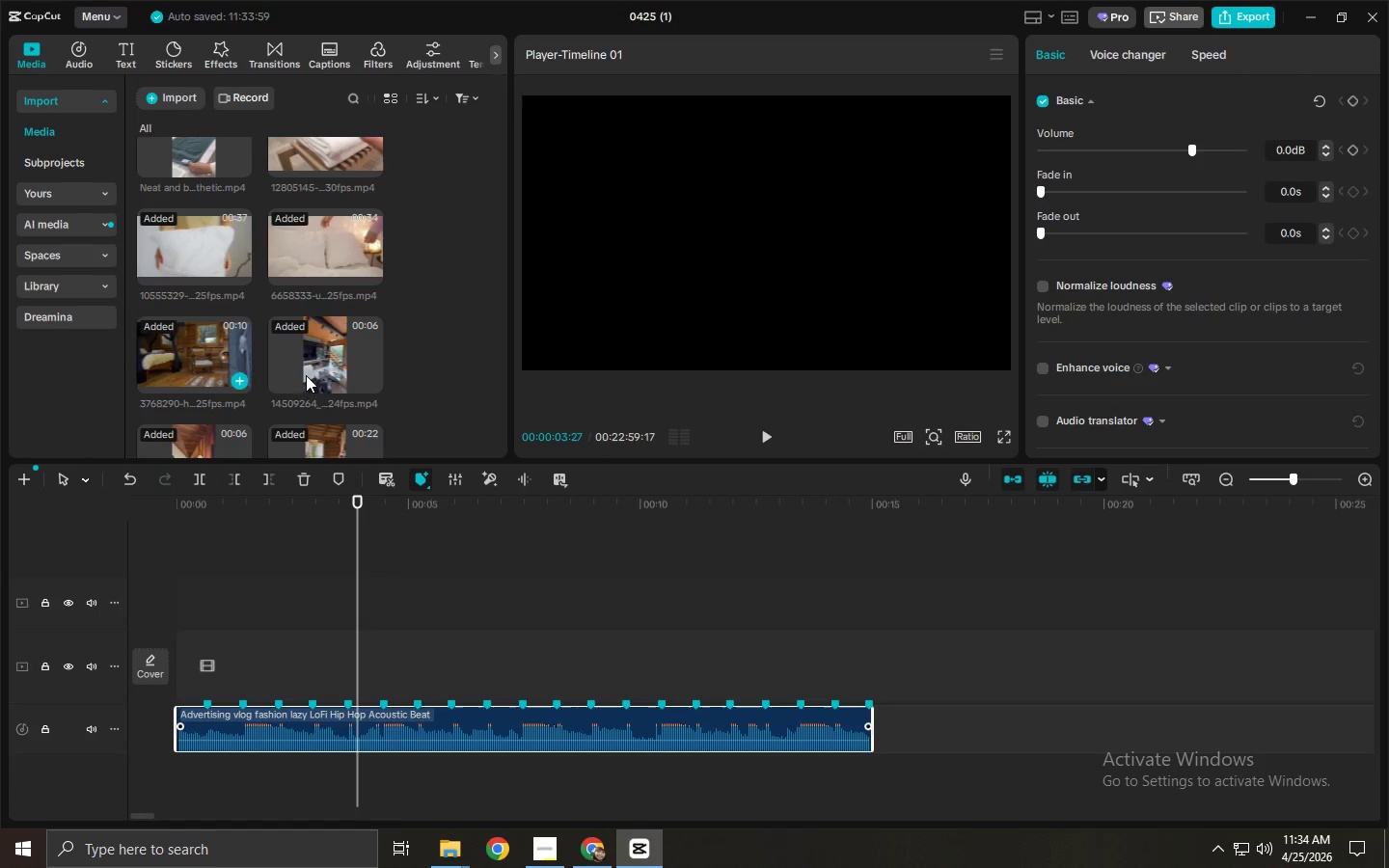 
scroll: coordinate [282, 350], scroll_direction: up, amount: 1.0
 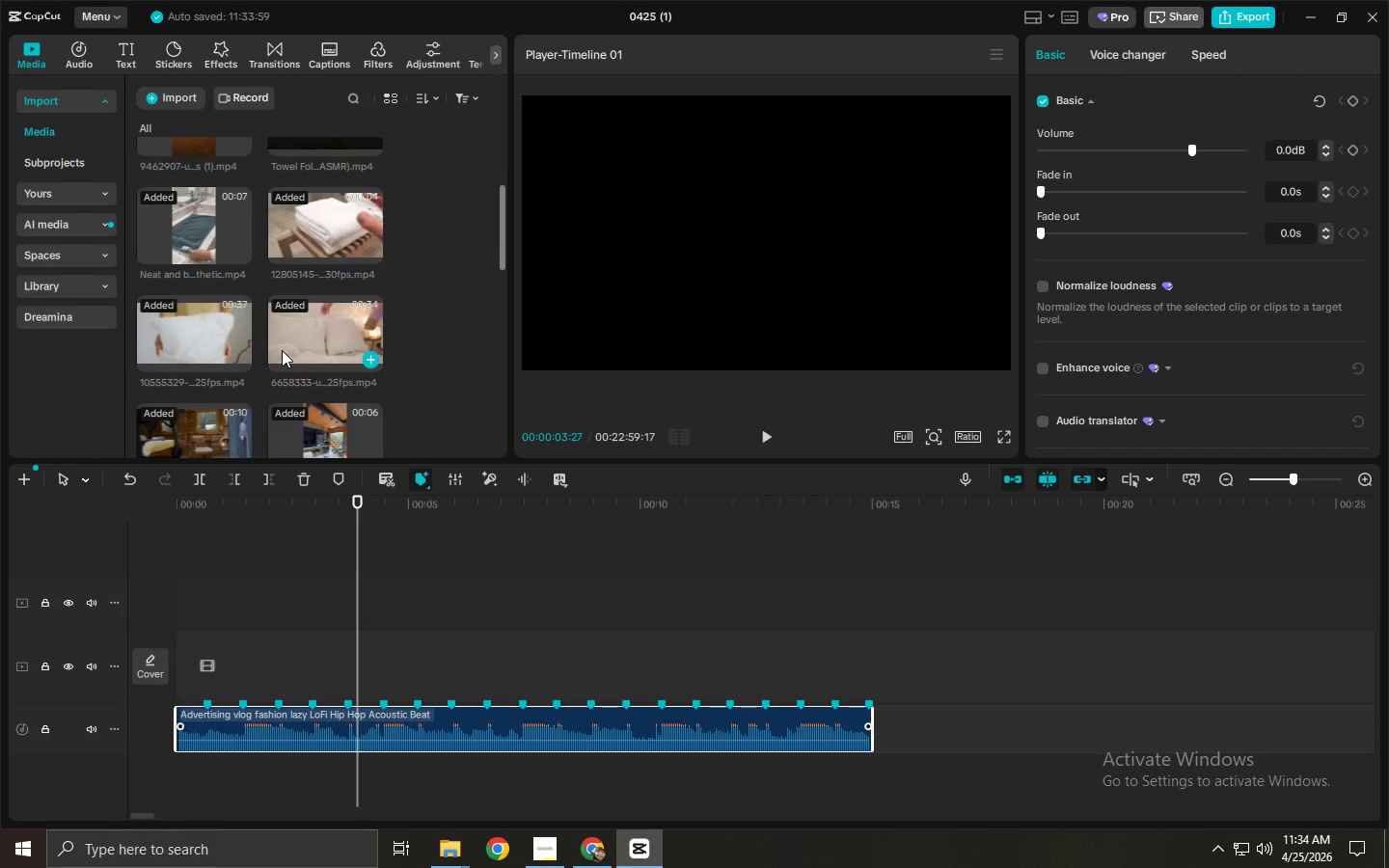 
scroll: coordinate [282, 350], scroll_direction: down, amount: 5.0
 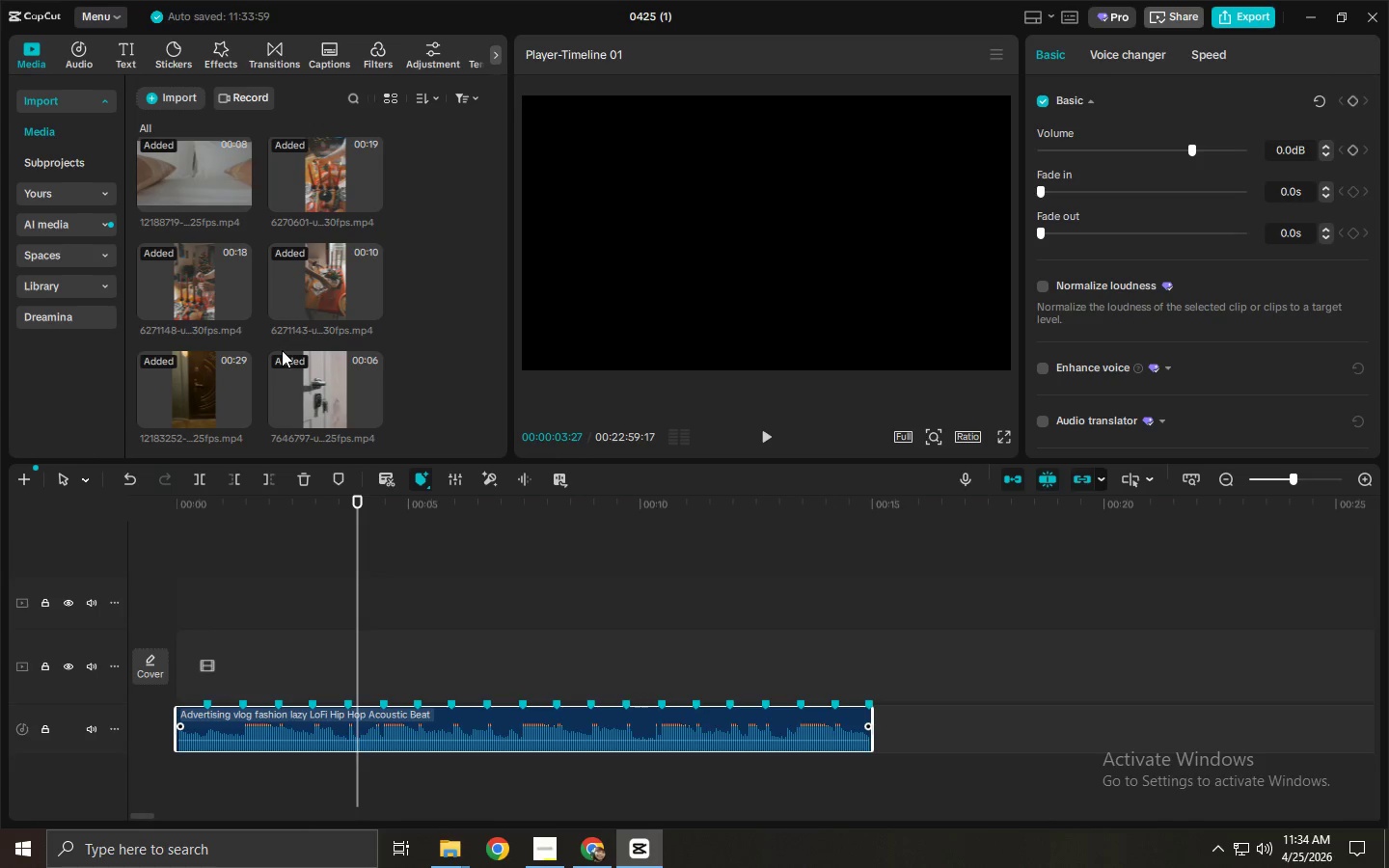 
scroll: coordinate [282, 350], scroll_direction: up, amount: 1.0
 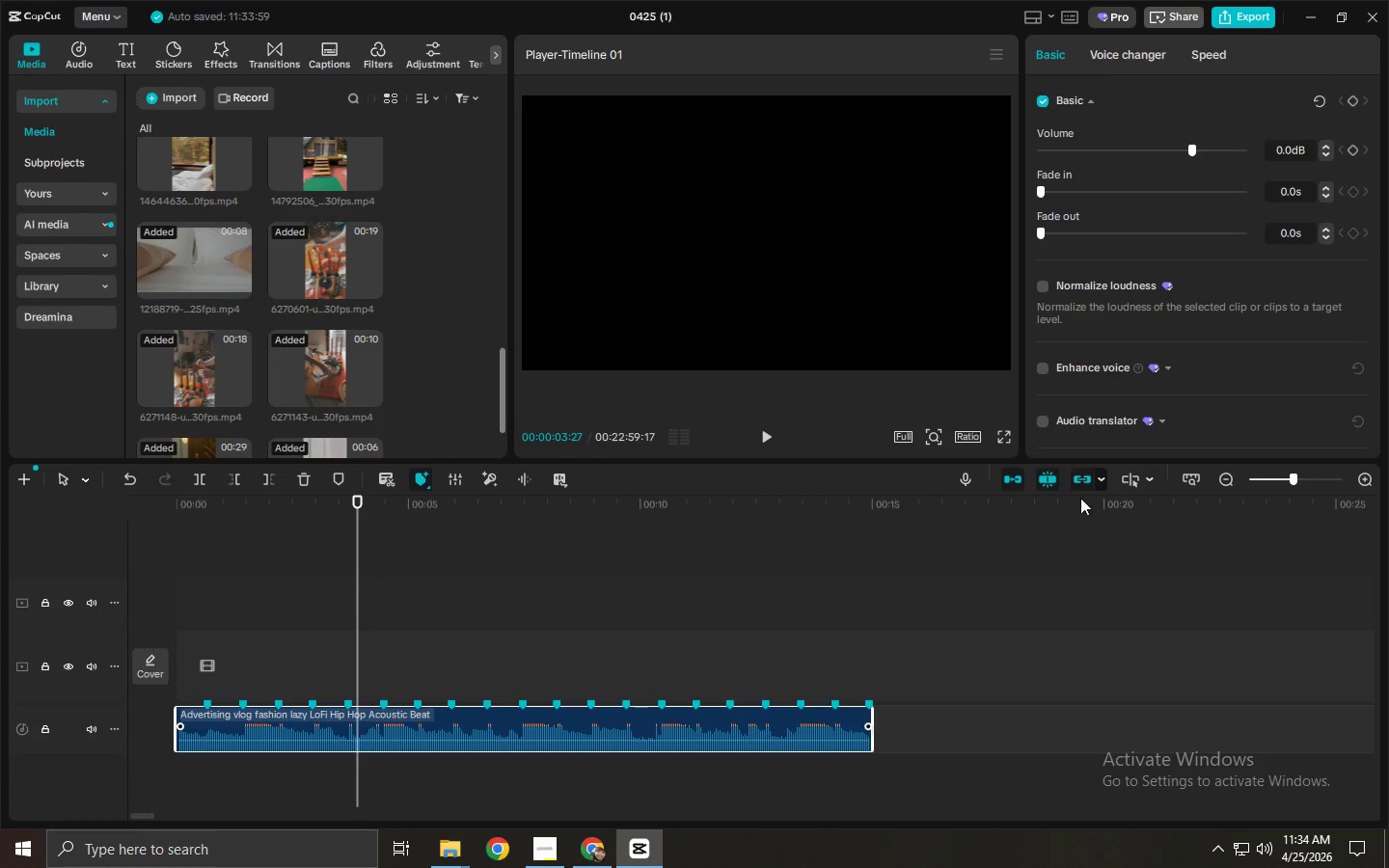 
key(Control+ControlLeft)
 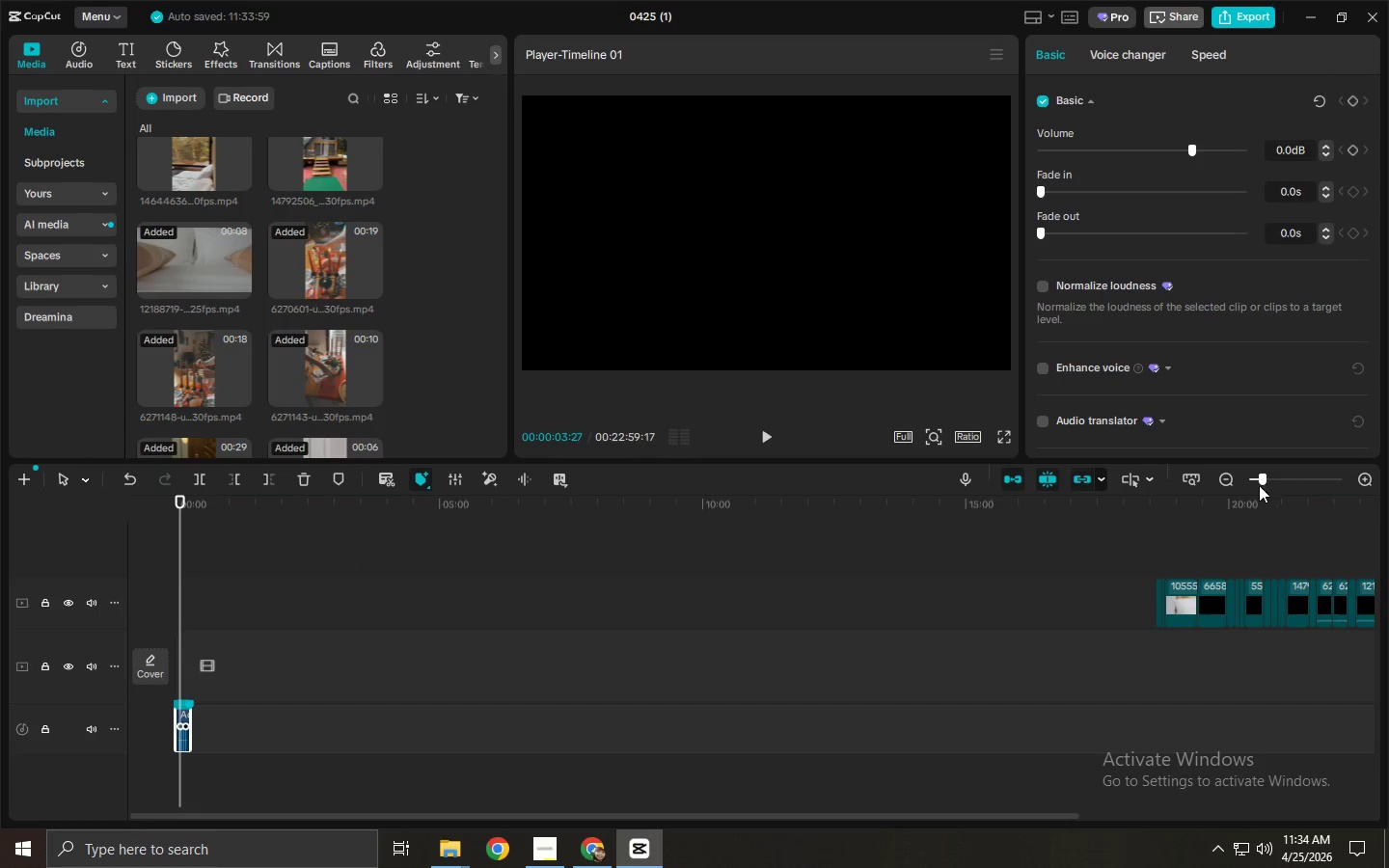 
left_click_drag(start_coordinate=[1166, 519], to_coordinate=[1339, 638])
 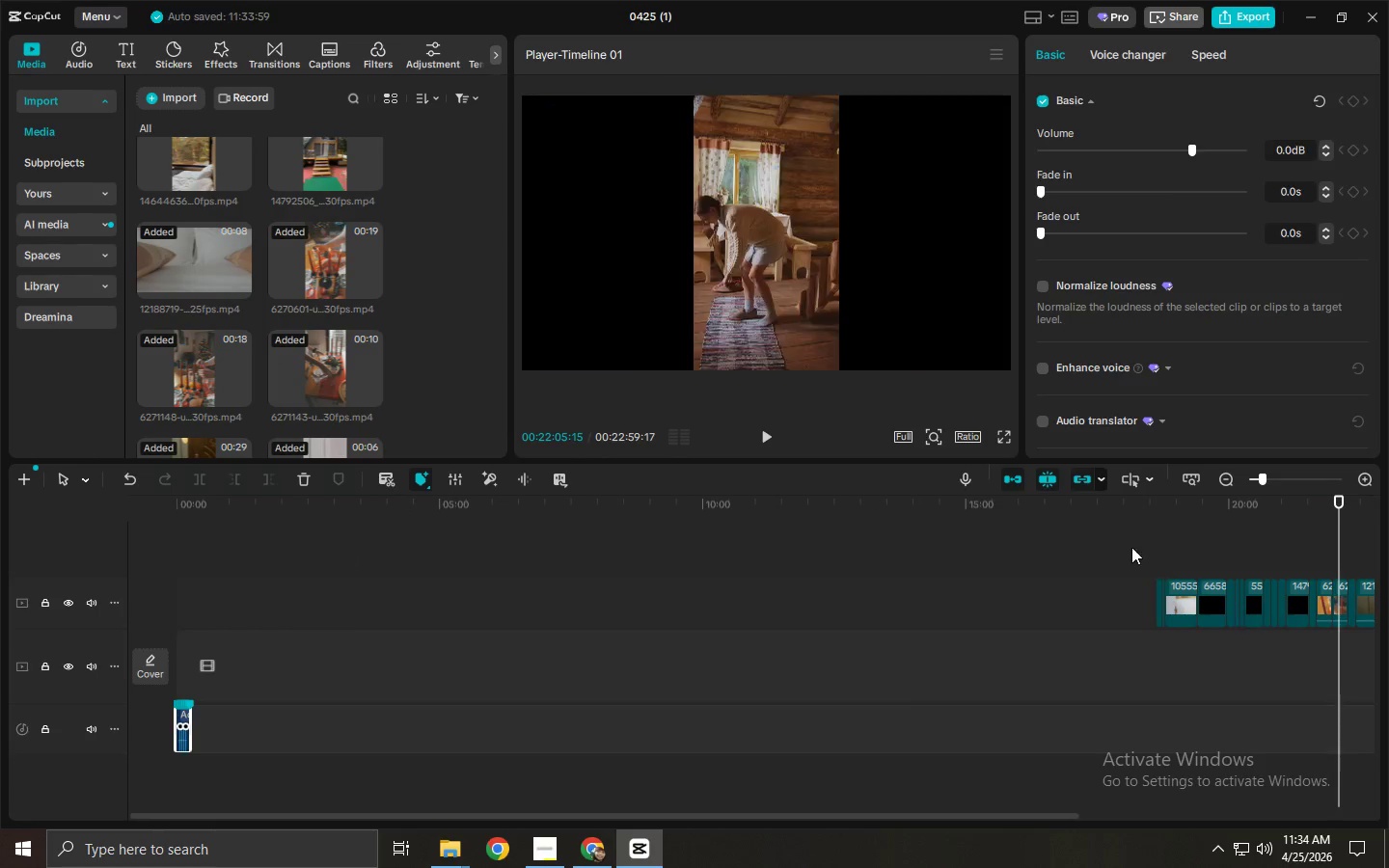 
left_click_drag(start_coordinate=[1131, 547], to_coordinate=[1190, 664])
 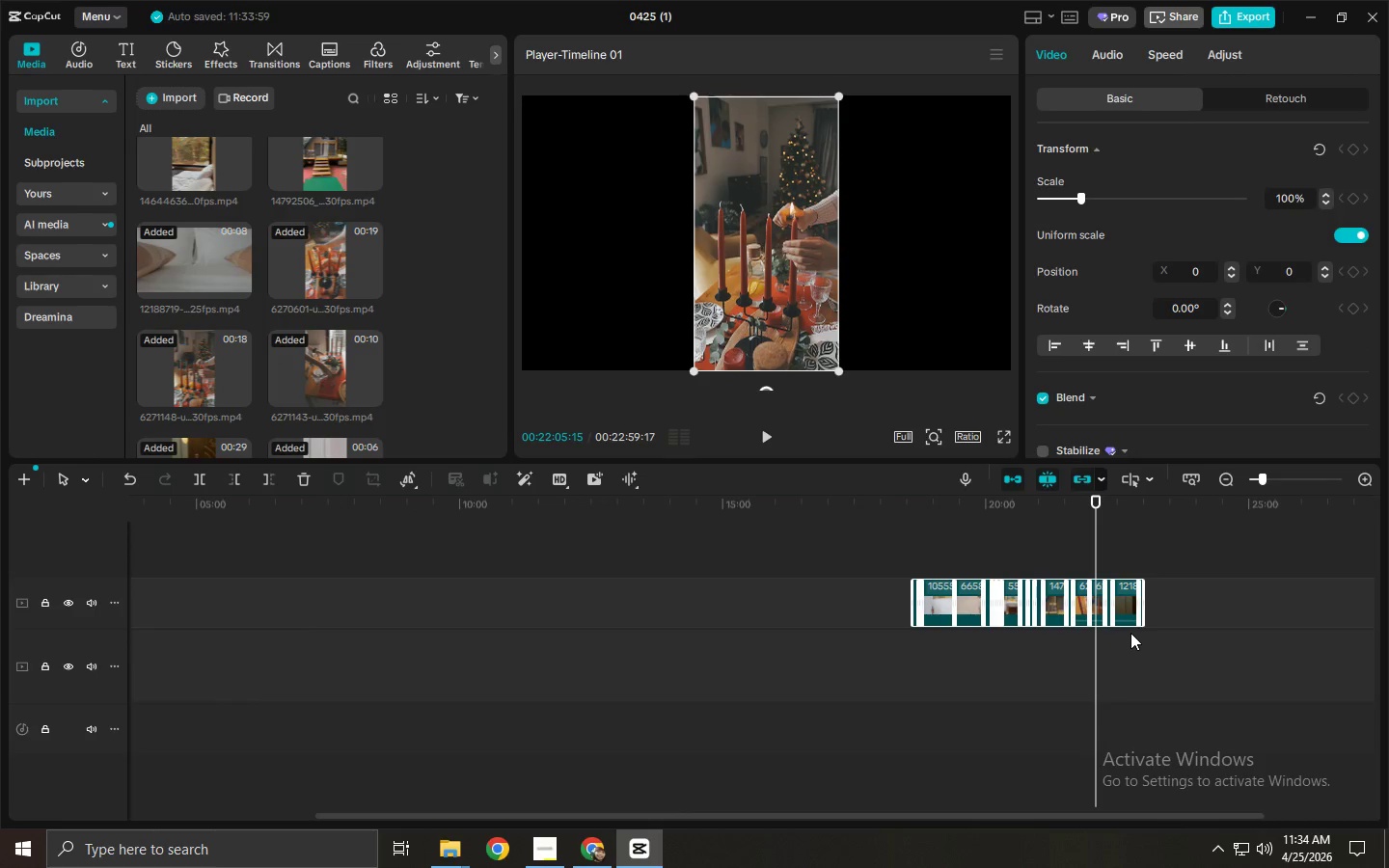 
key(Insert)
 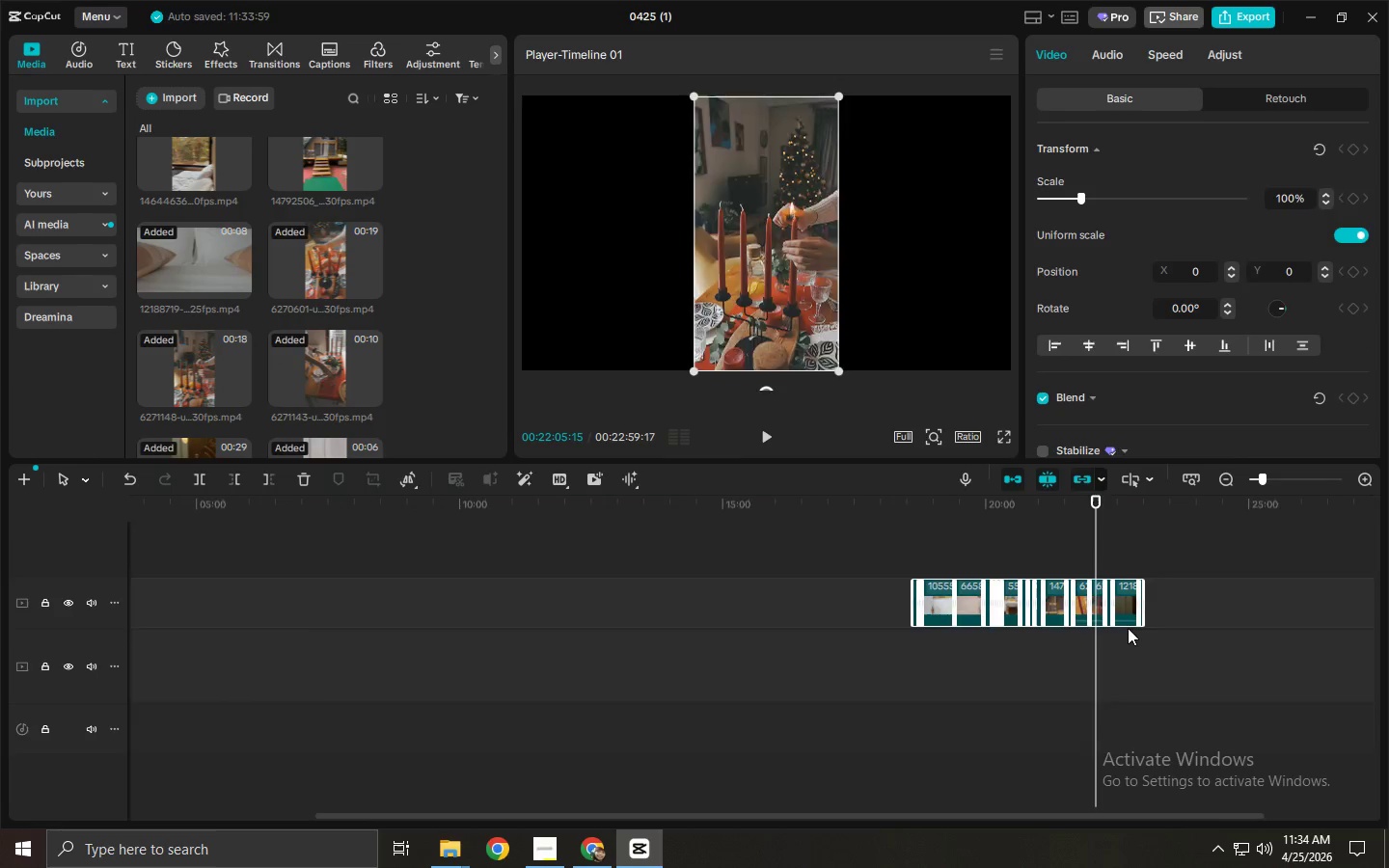 
key(Delete)
 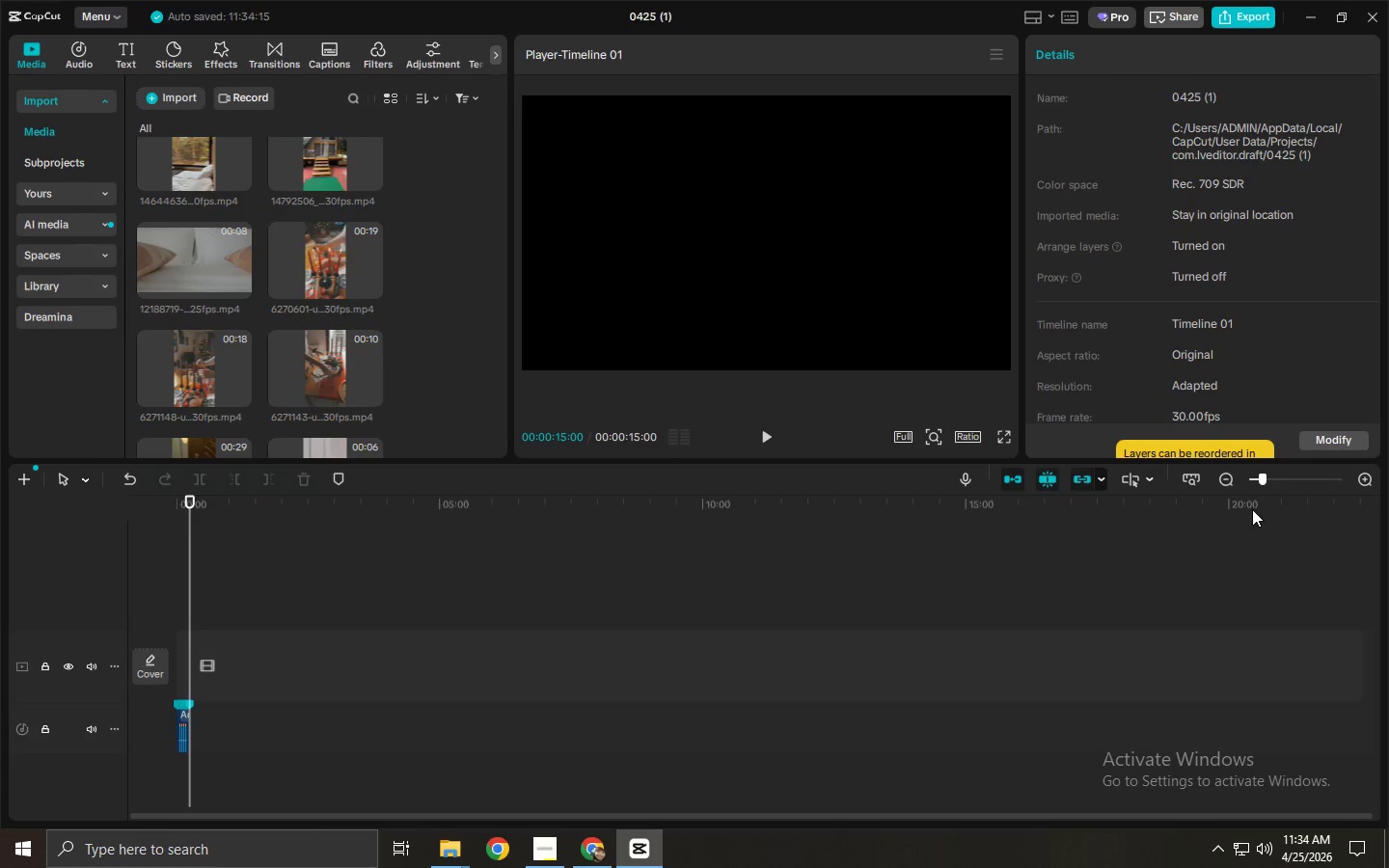 
left_click([1273, 485])
 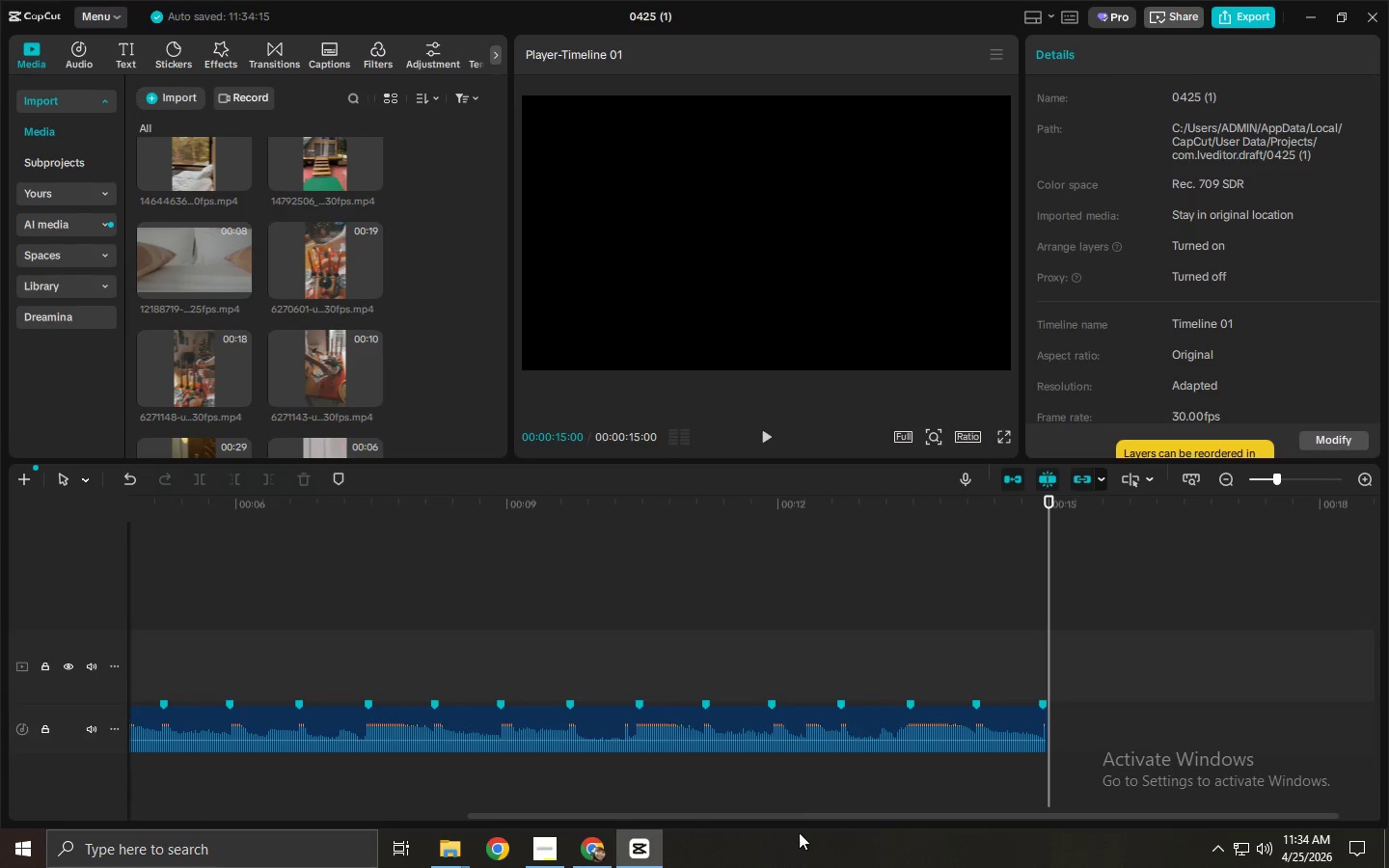 
left_click_drag(start_coordinate=[801, 811], to_coordinate=[103, 787])
 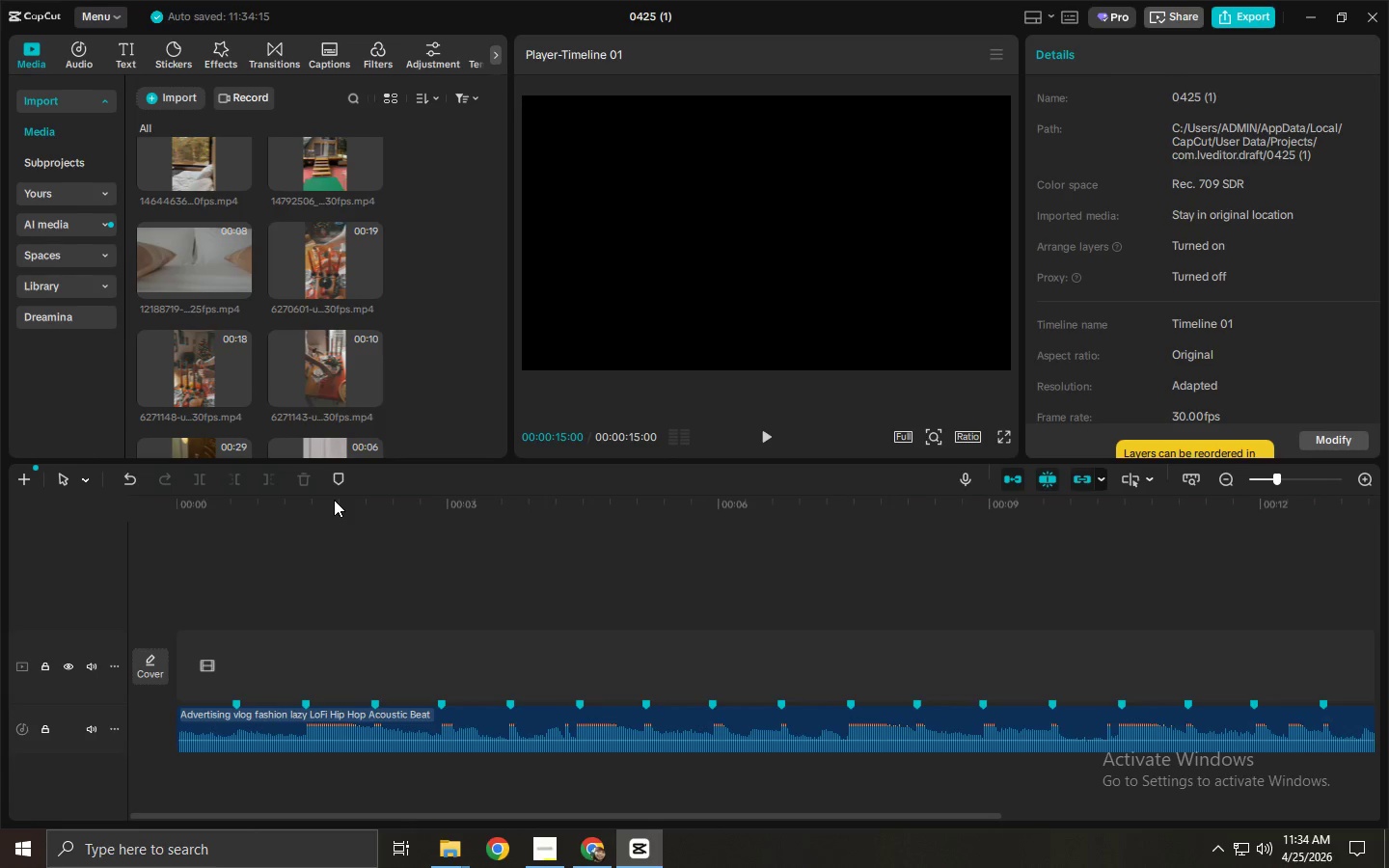 
wait(5.67)
 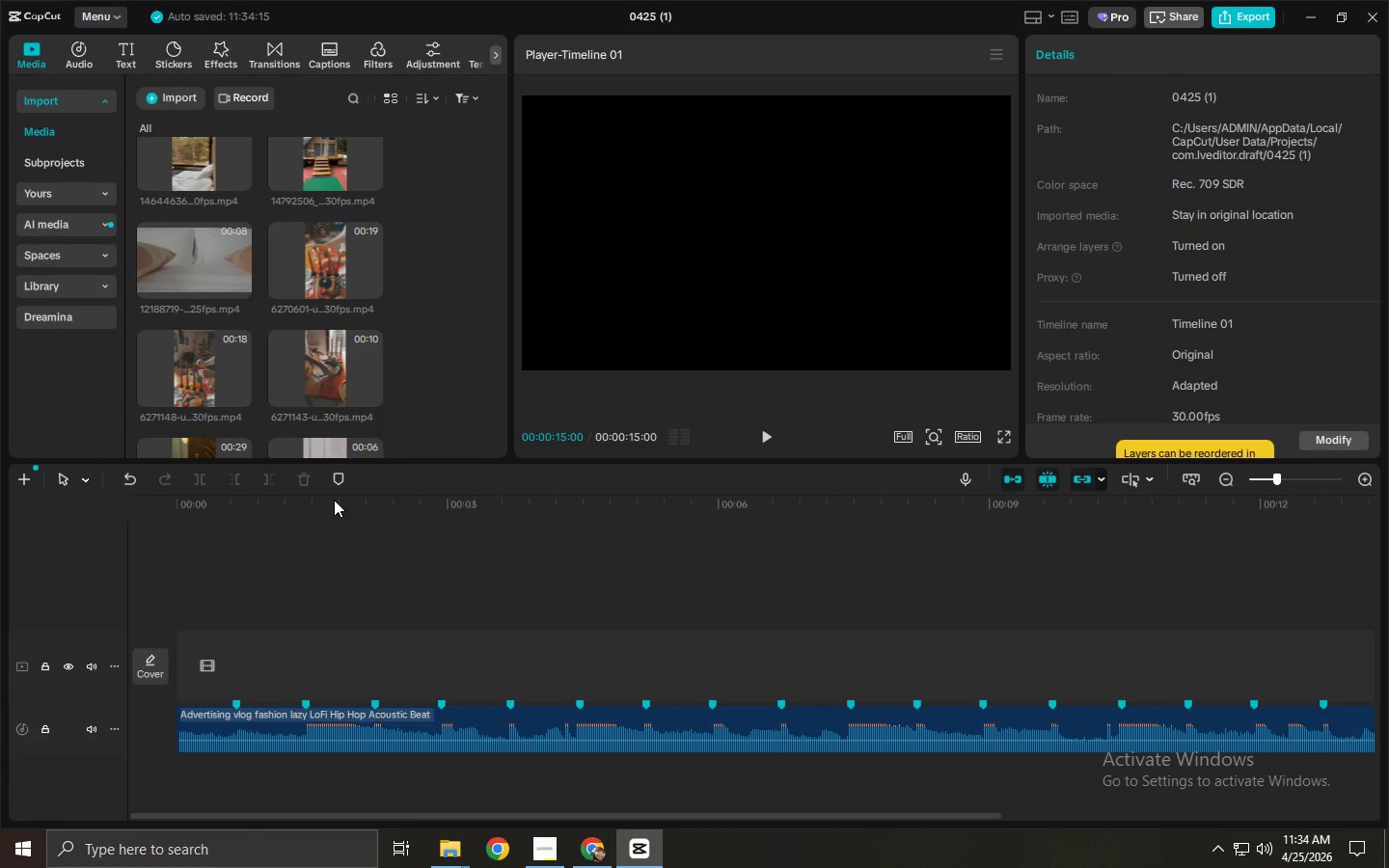 
scroll: coordinate [231, 233], scroll_direction: up, amount: 2.0
 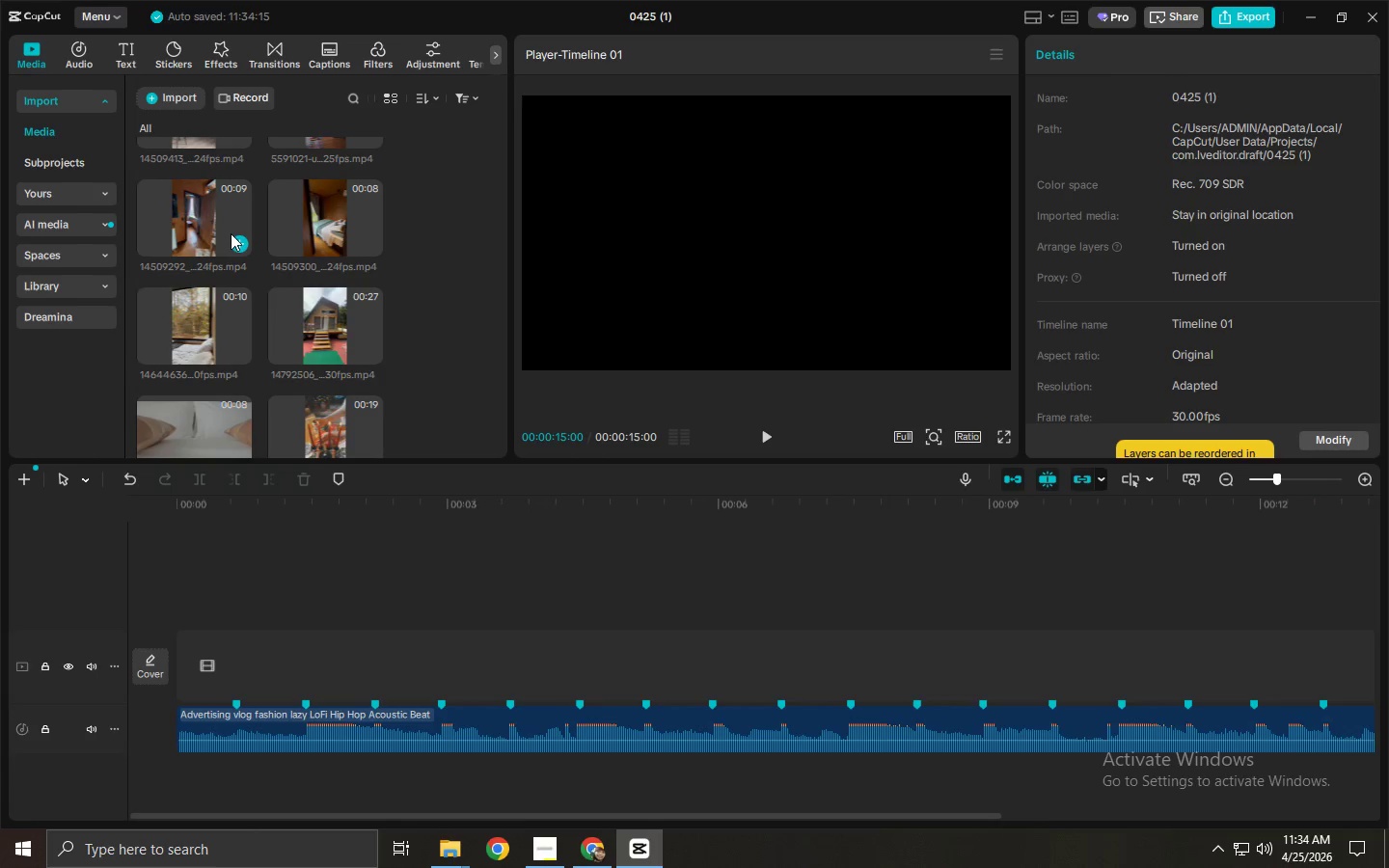 
scroll: coordinate [231, 233], scroll_direction: down, amount: 3.0
 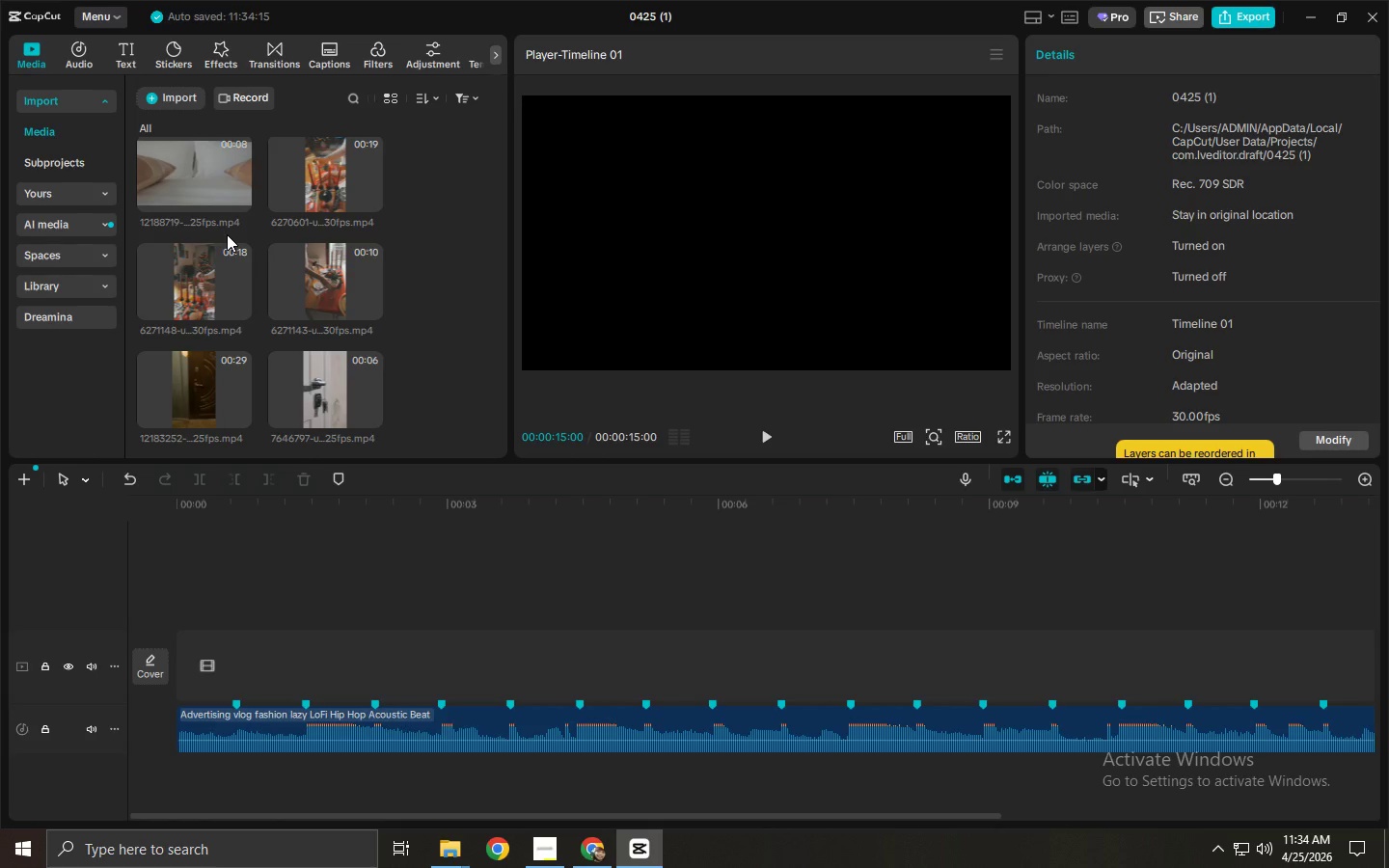 
scroll: coordinate [227, 234], scroll_direction: up, amount: 6.0
 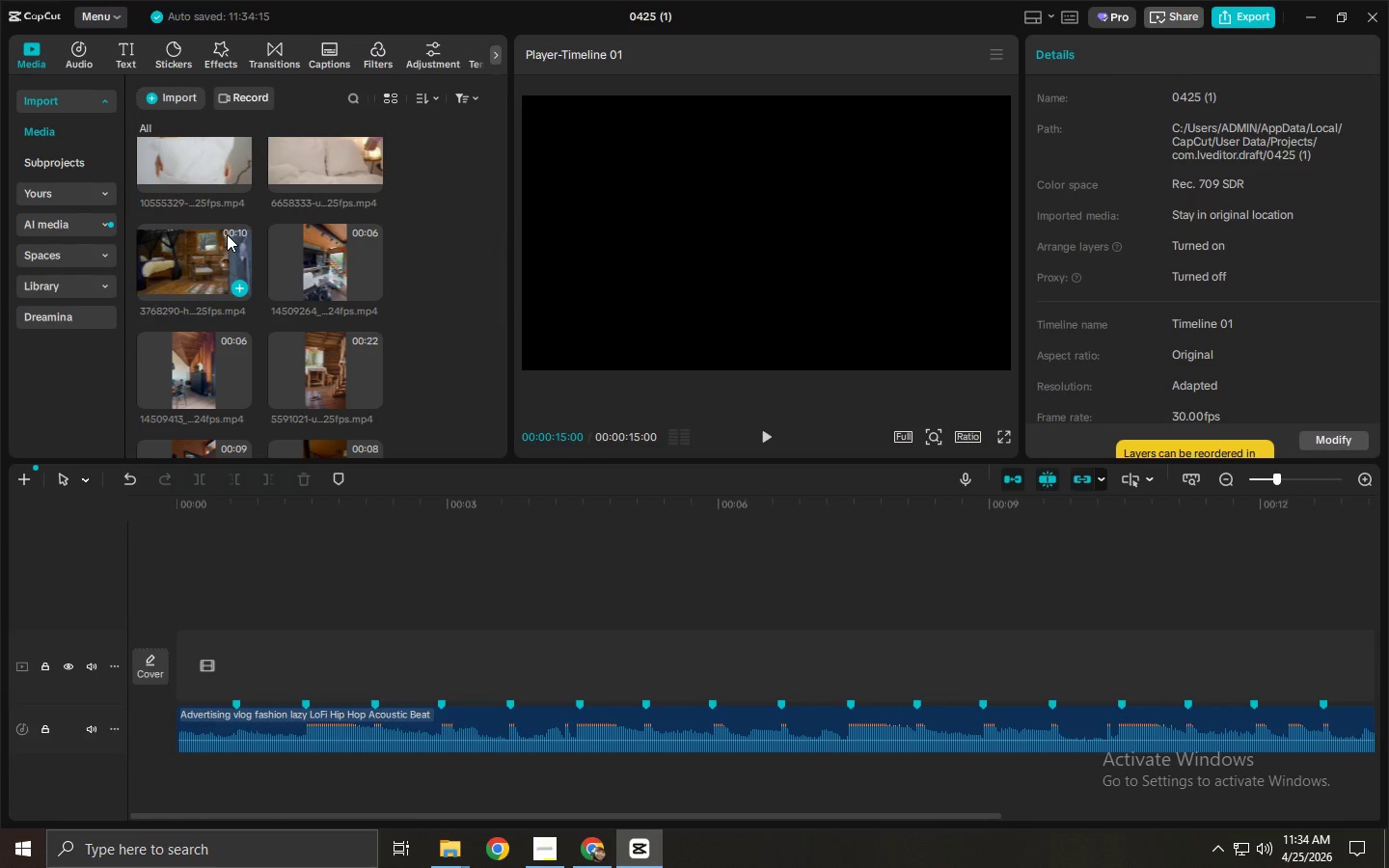 
left_click_drag(start_coordinate=[187, 253], to_coordinate=[189, 646])
 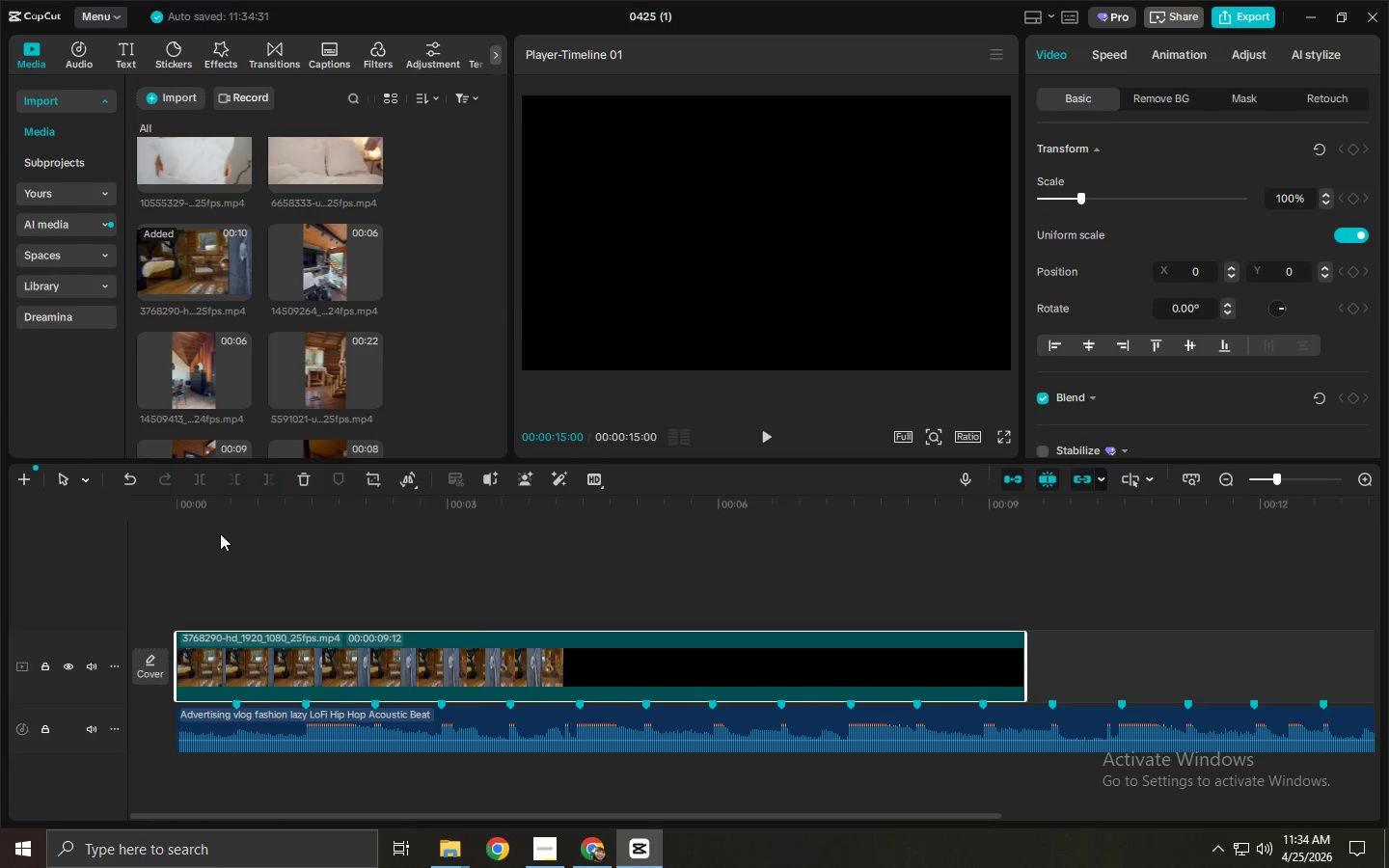 
left_click_drag(start_coordinate=[207, 519], to_coordinate=[146, 509])
 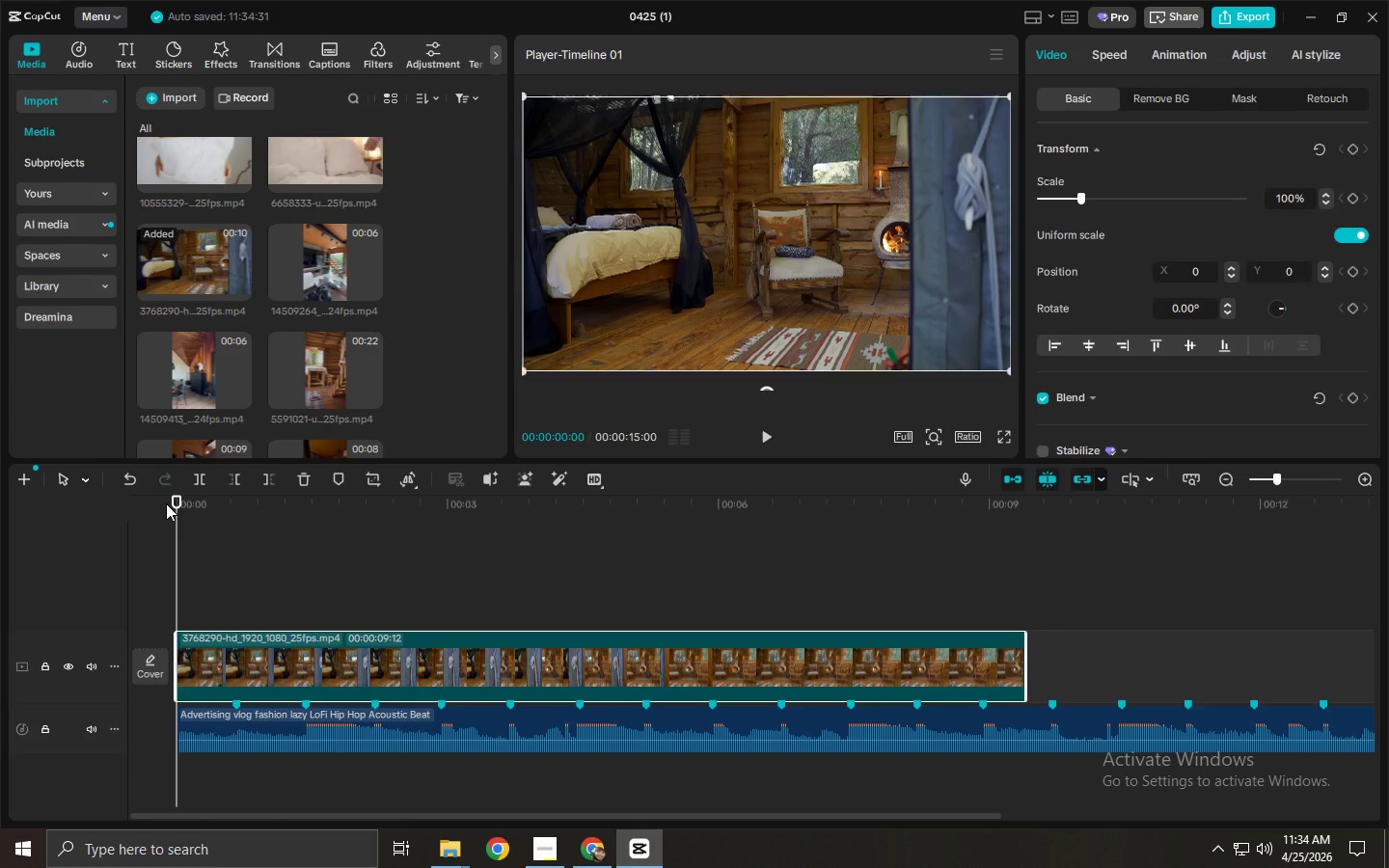 
key(Space)
 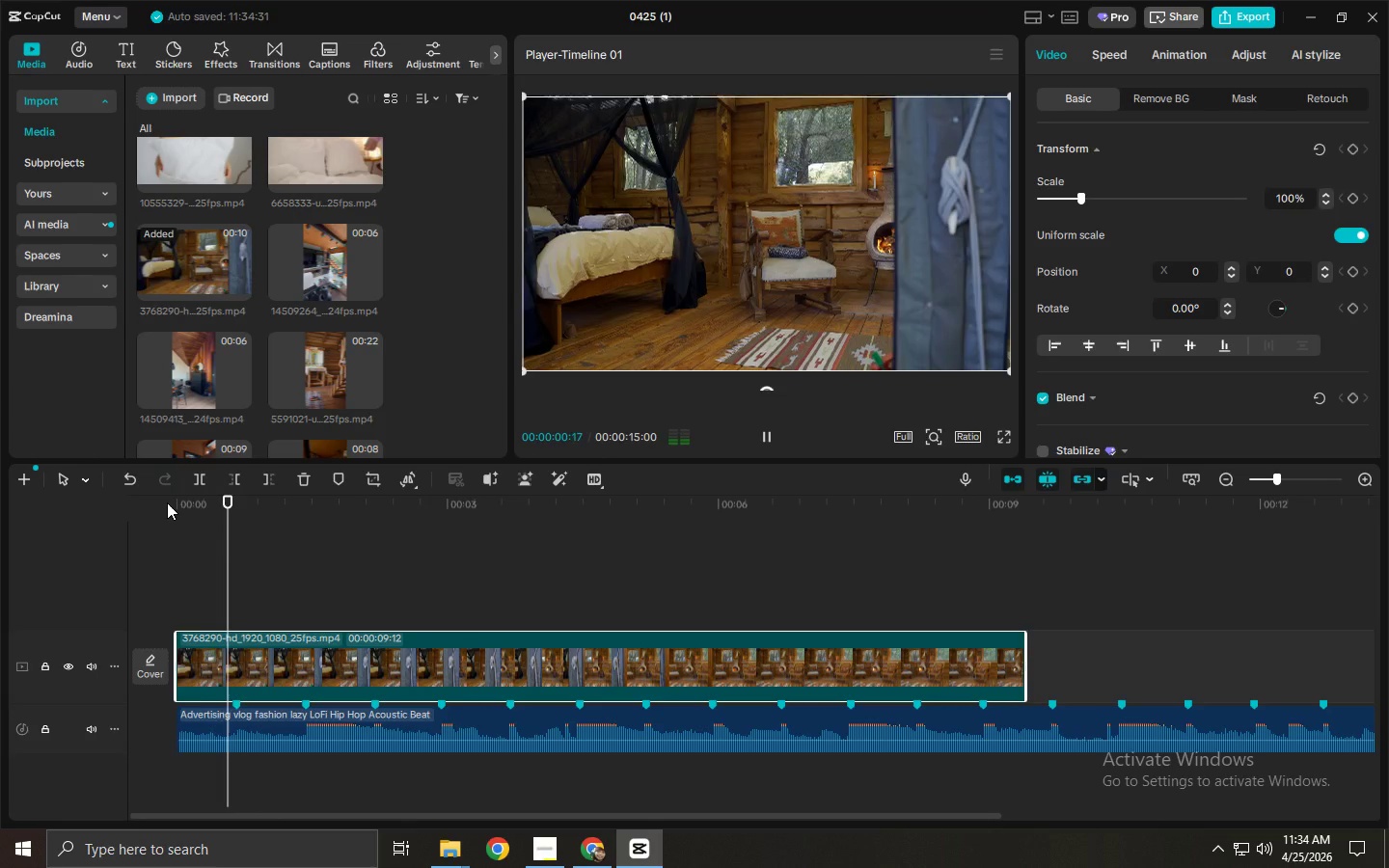 
key(Space)
 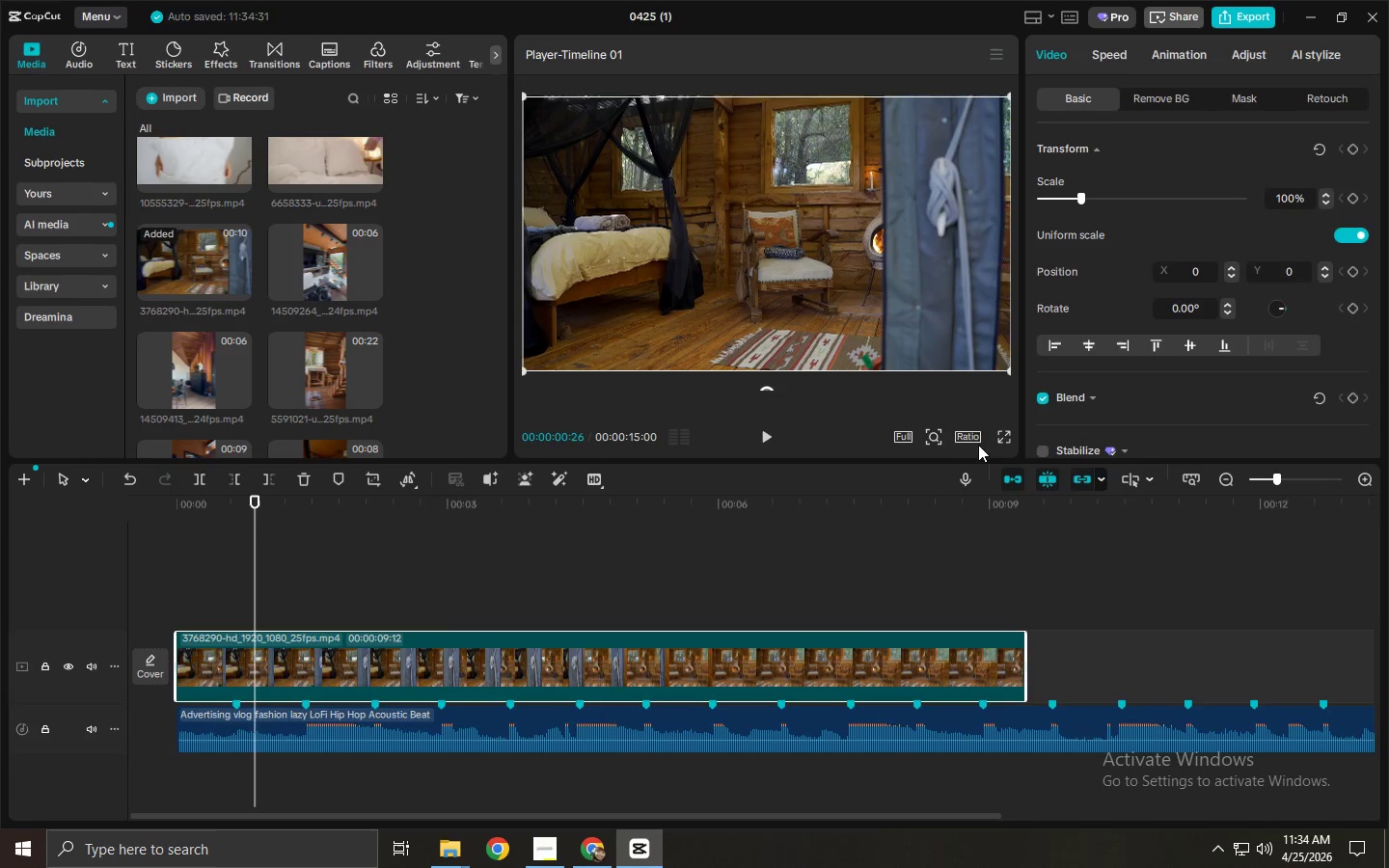 
left_click([997, 437])
 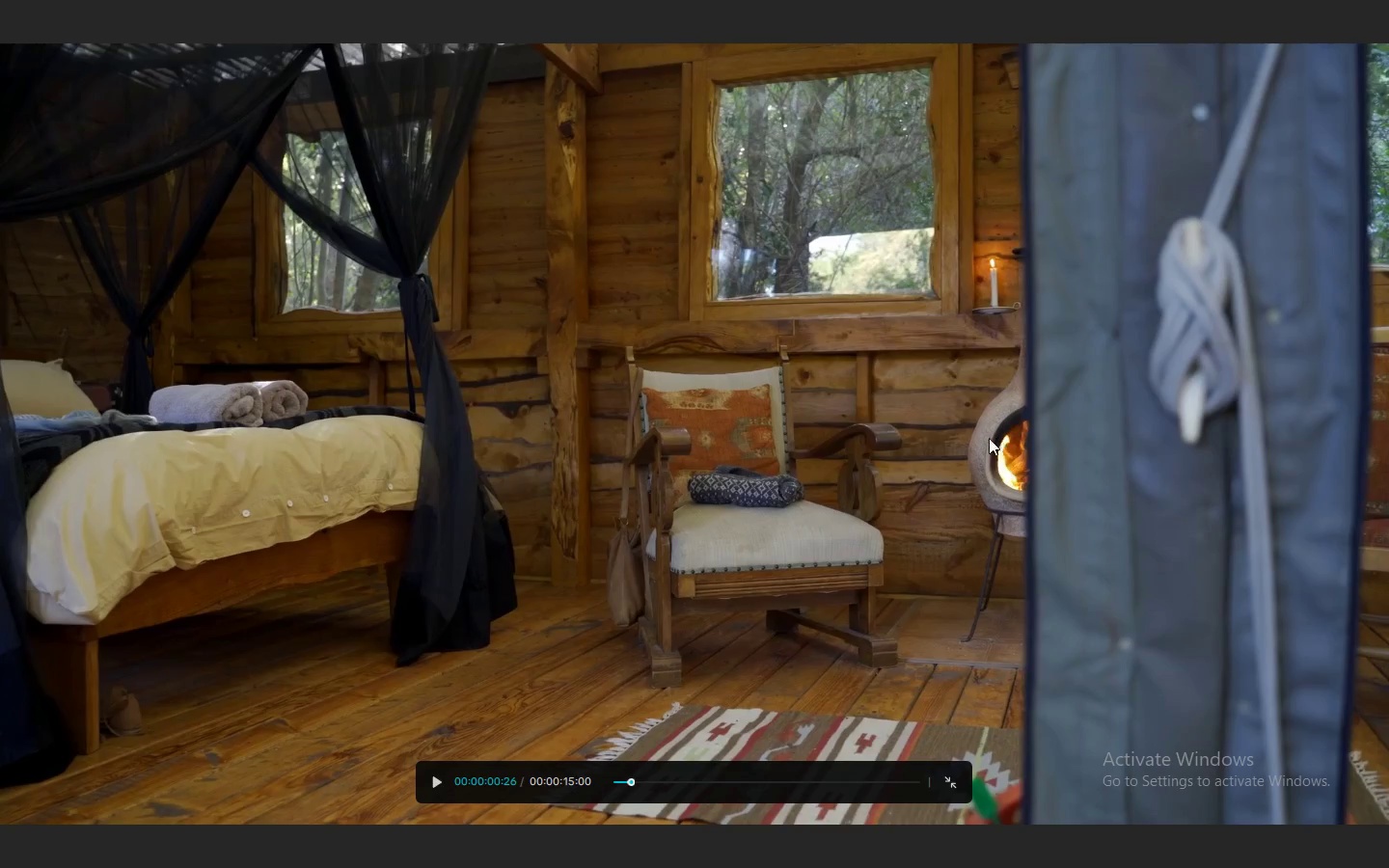 
key(Escape)
 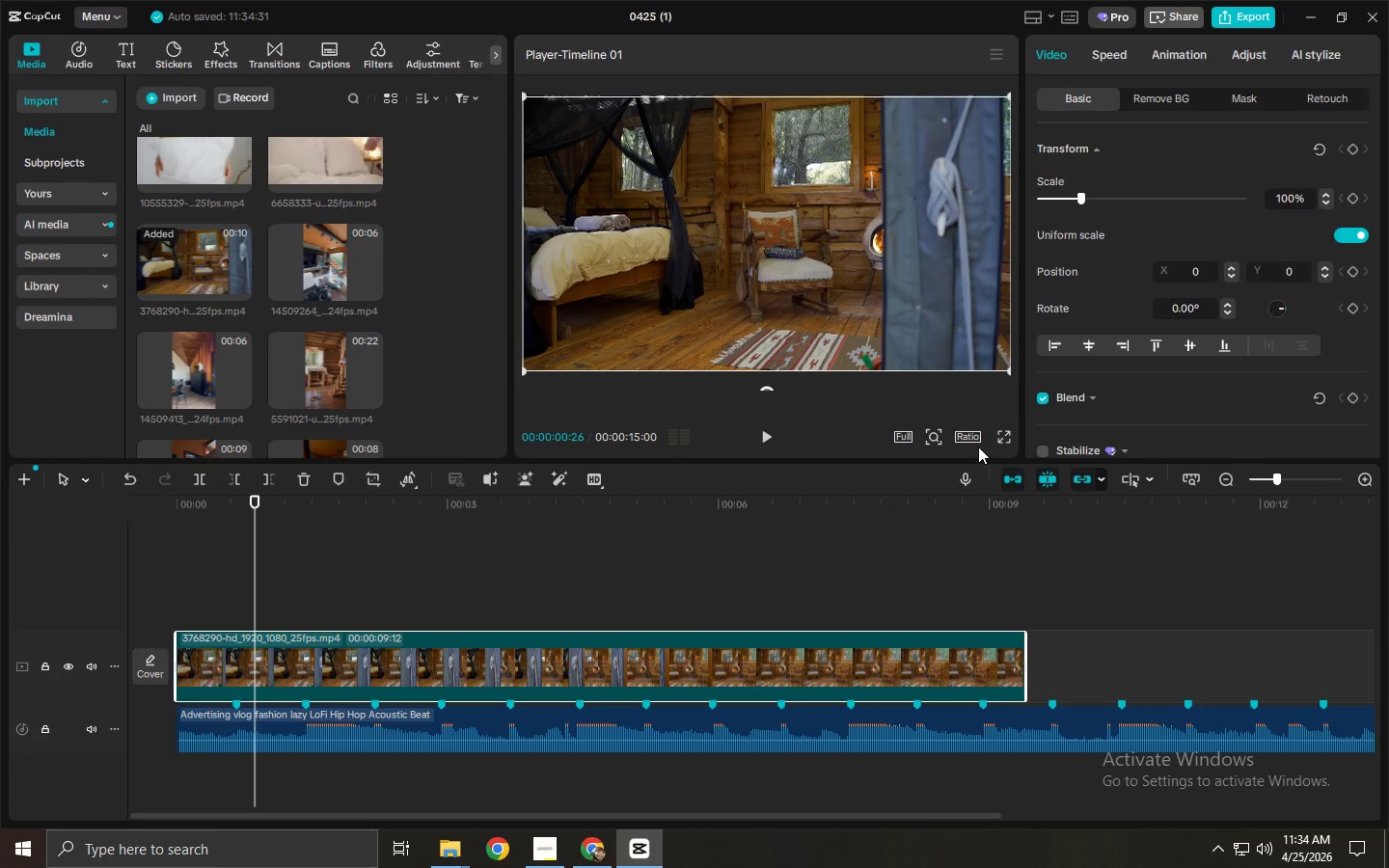 
left_click([970, 437])
 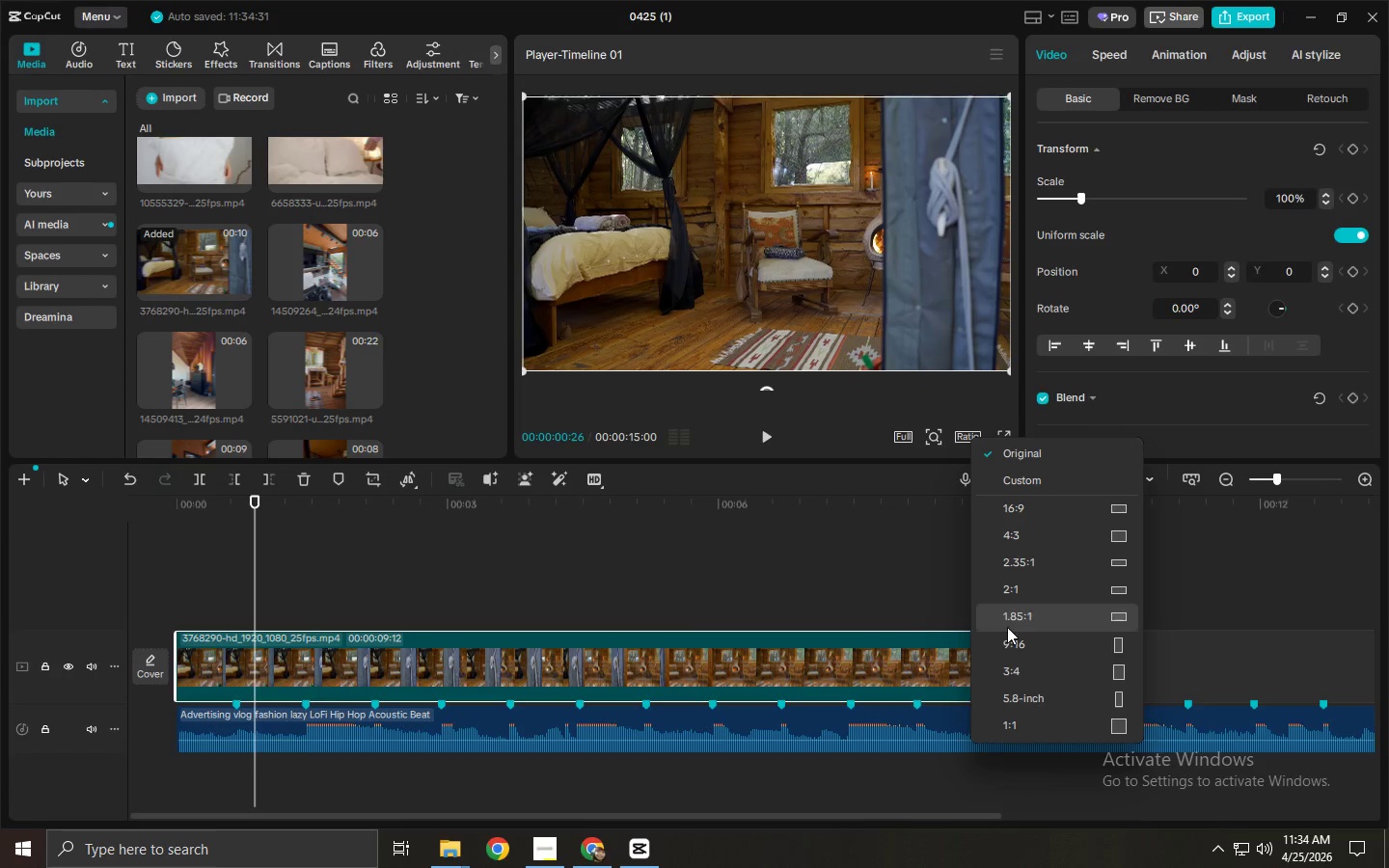 
left_click([1017, 649])
 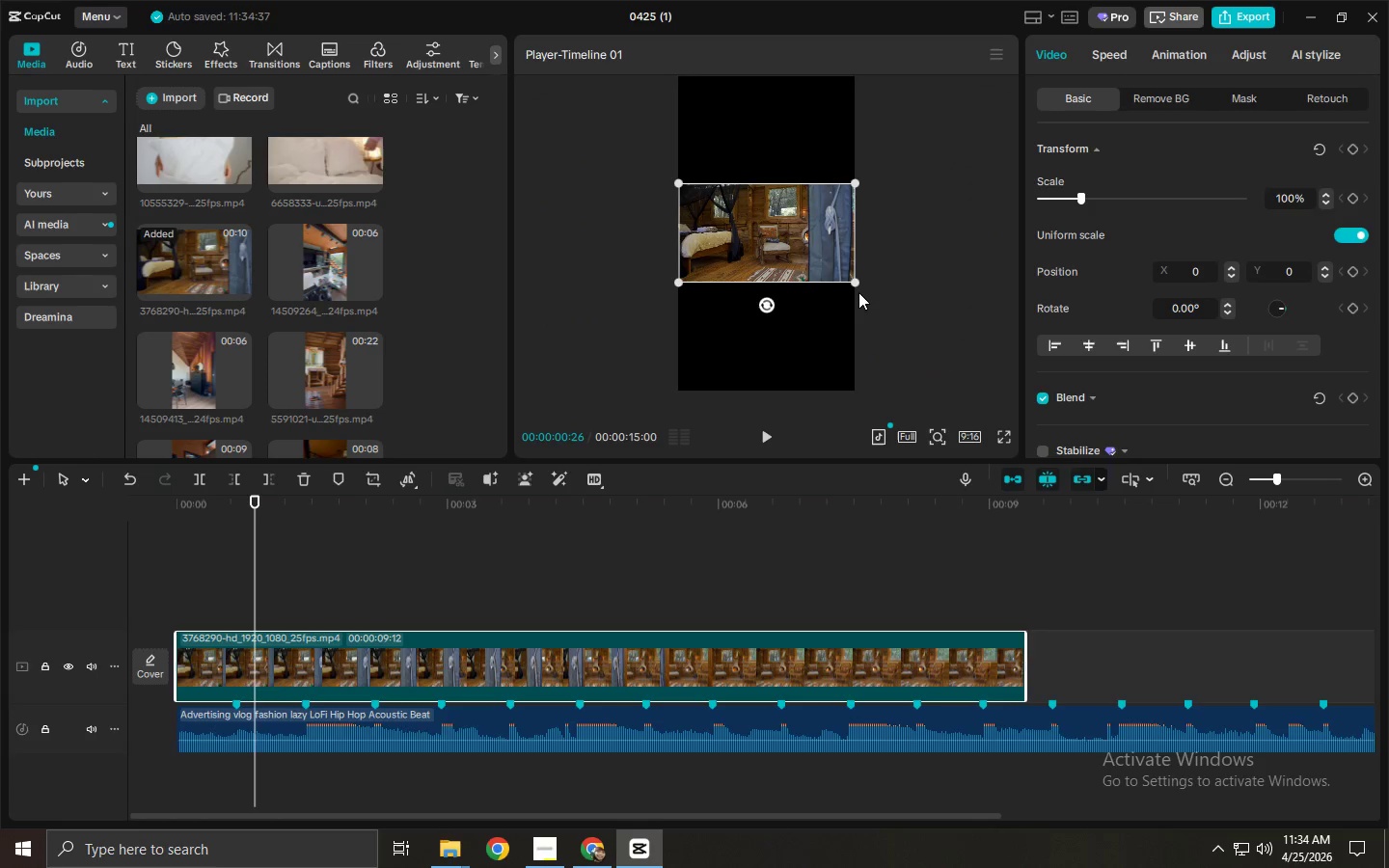 
left_click_drag(start_coordinate=[858, 288], to_coordinate=[1113, 516])
 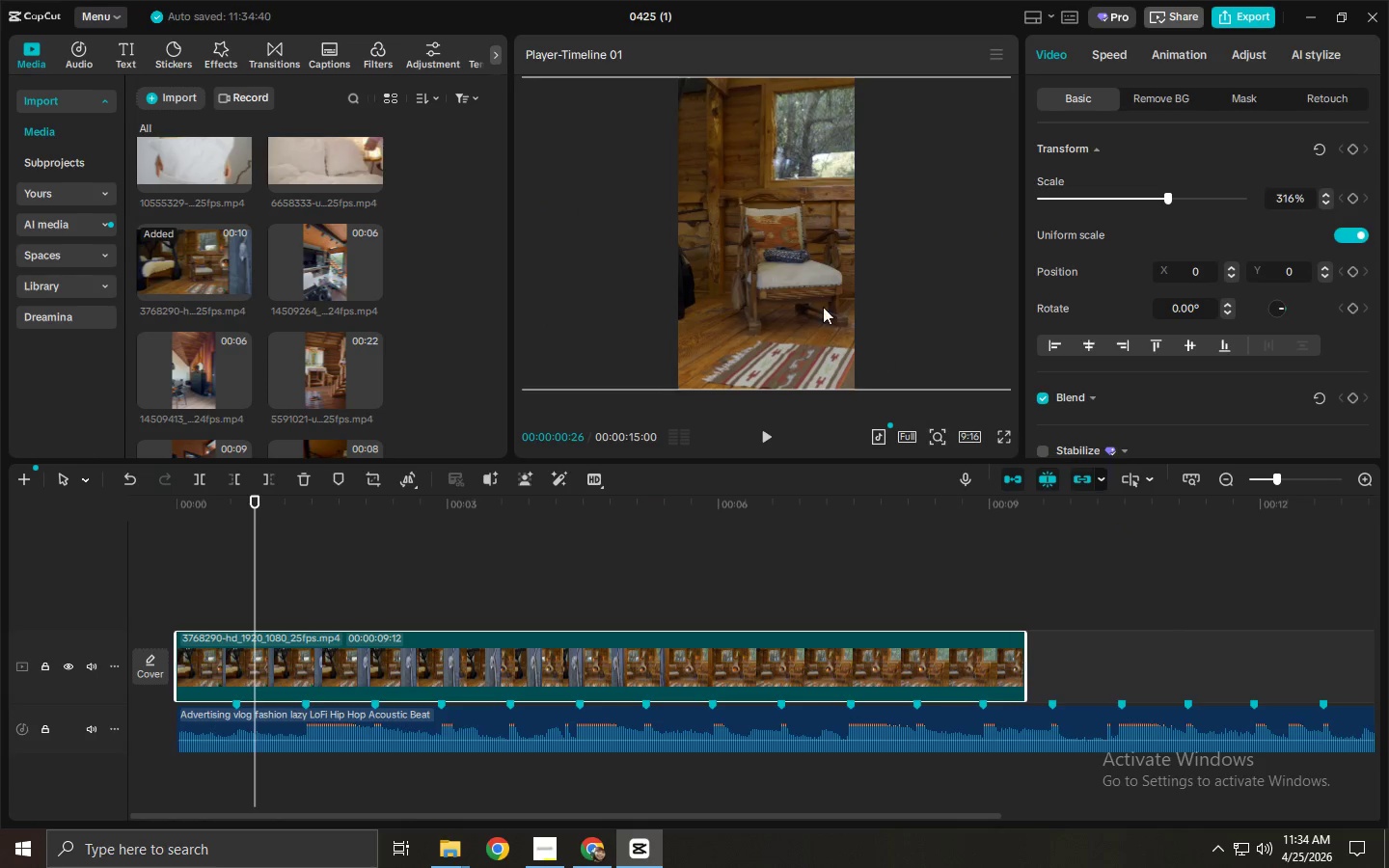 
left_click_drag(start_coordinate=[823, 307], to_coordinate=[984, 310])
 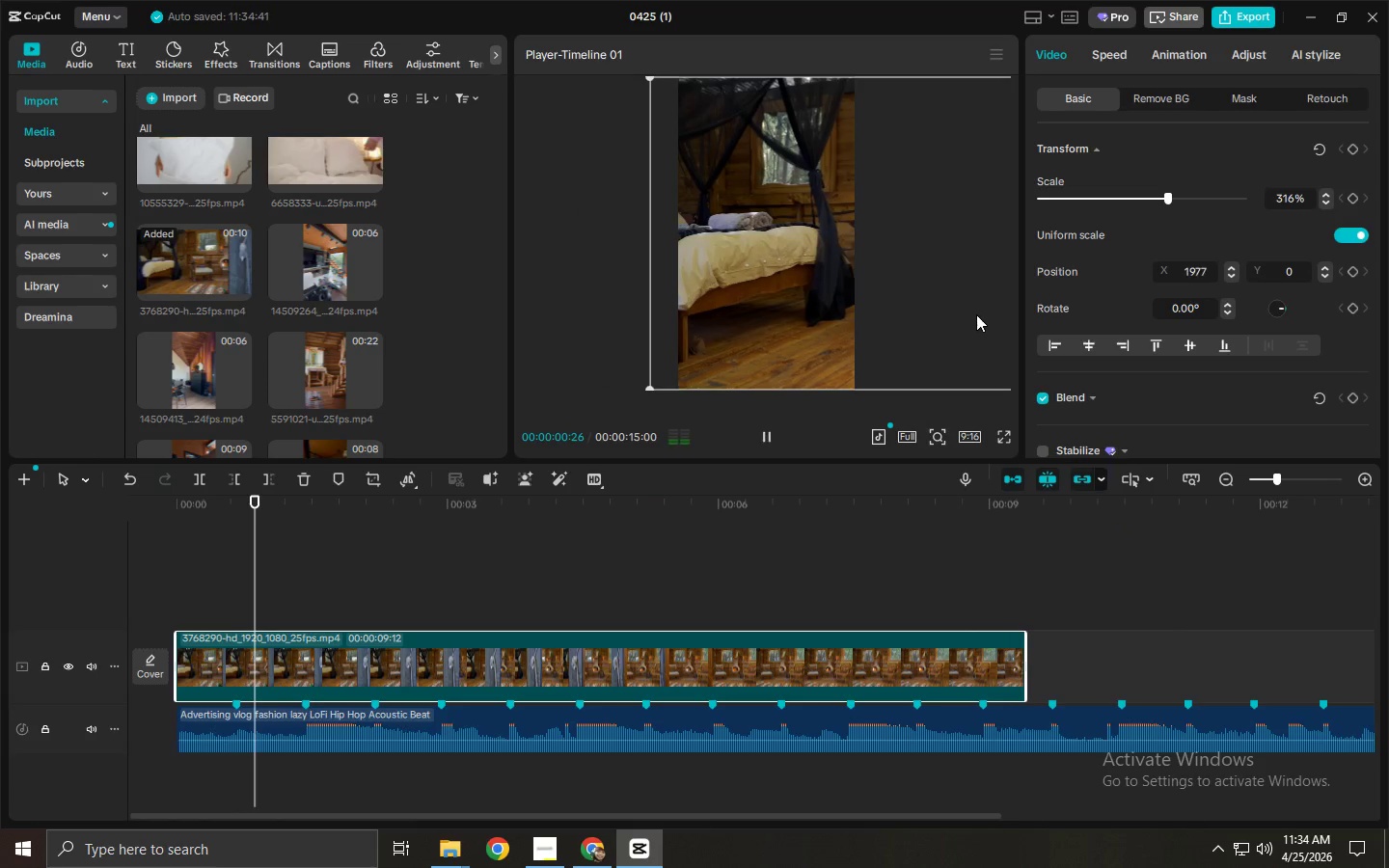 
key(Space)
 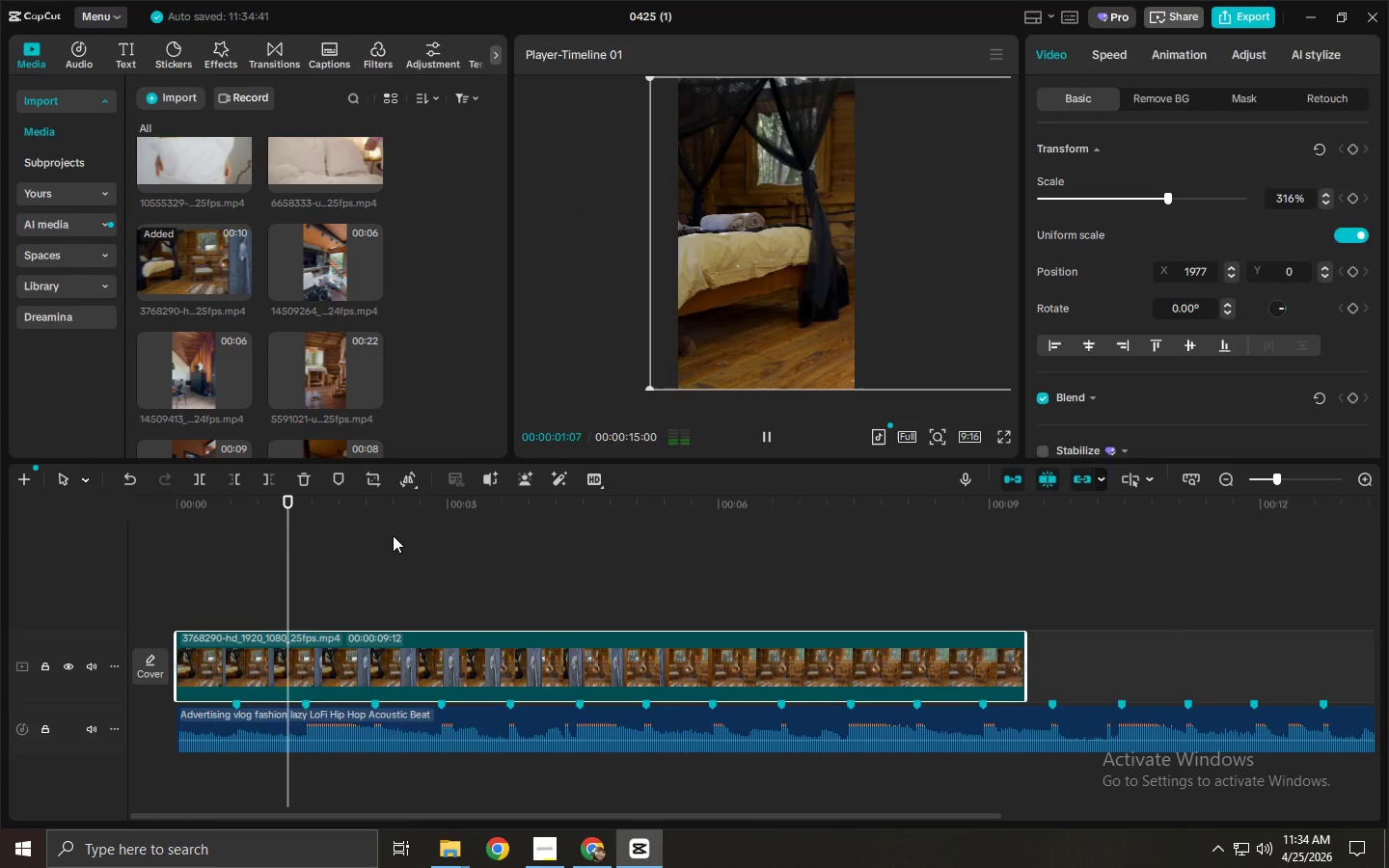 
key(Space)
 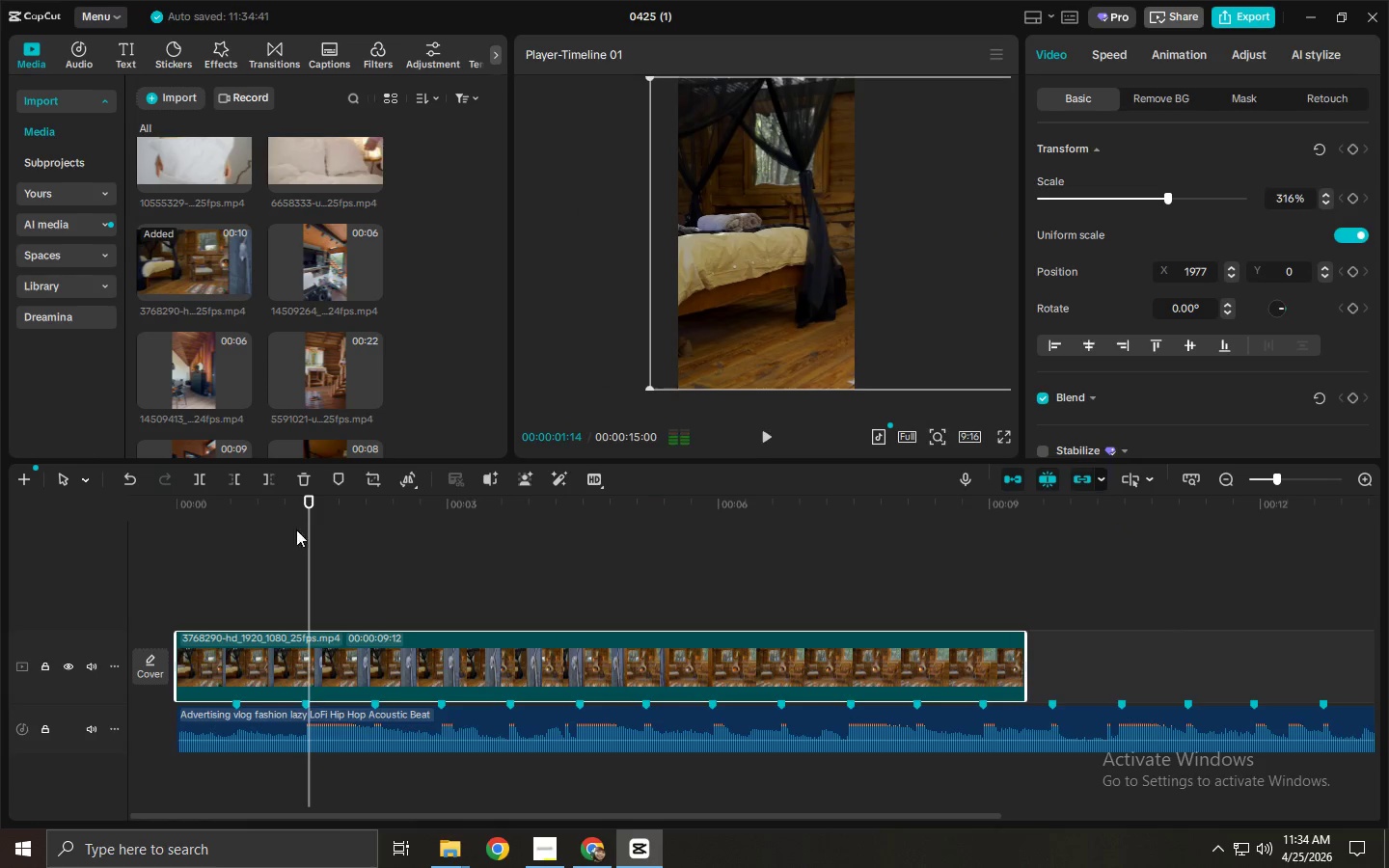 
left_click_drag(start_coordinate=[293, 529], to_coordinate=[148, 528])
 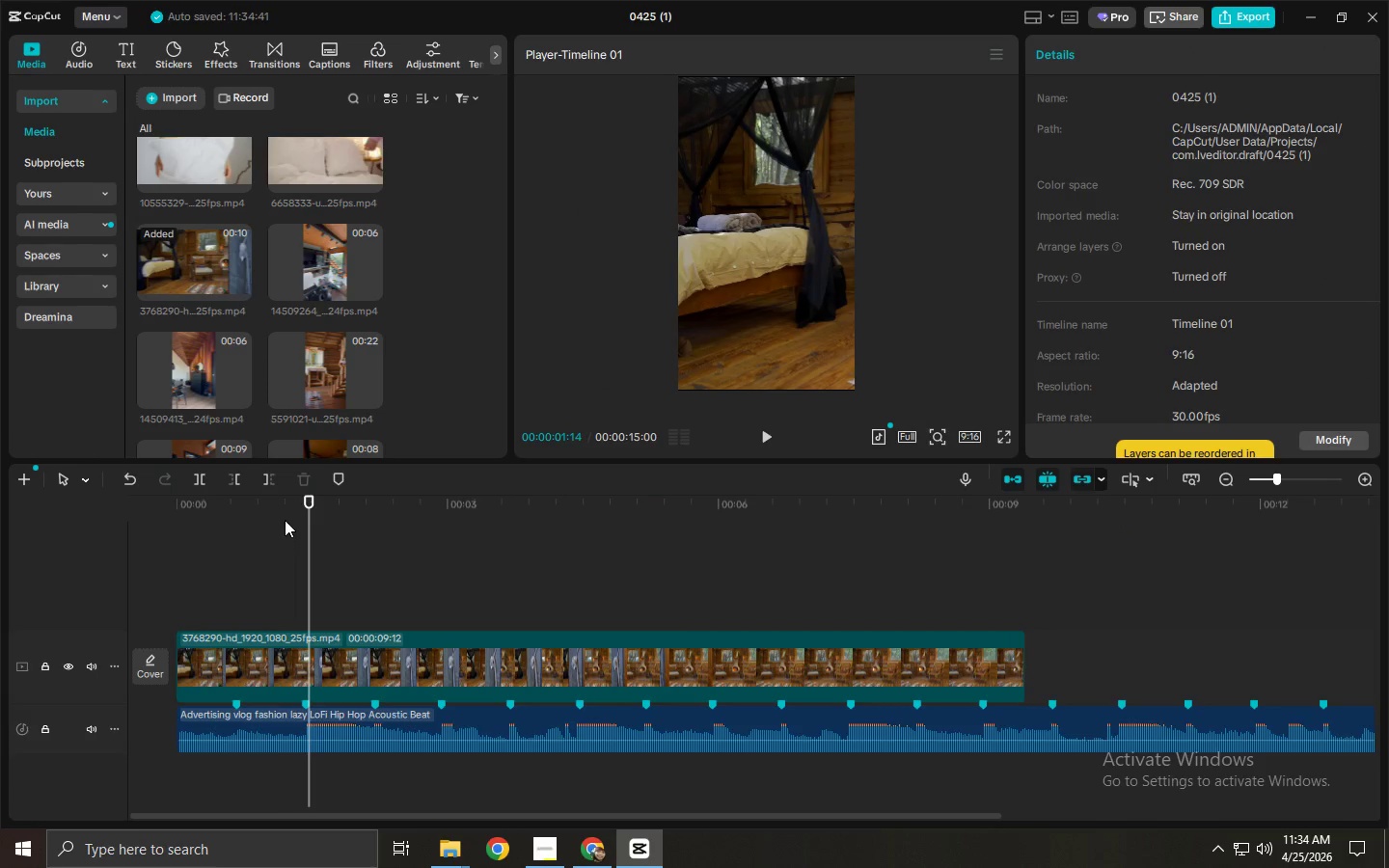 
left_click_drag(start_coordinate=[278, 515], to_coordinate=[128, 511])
 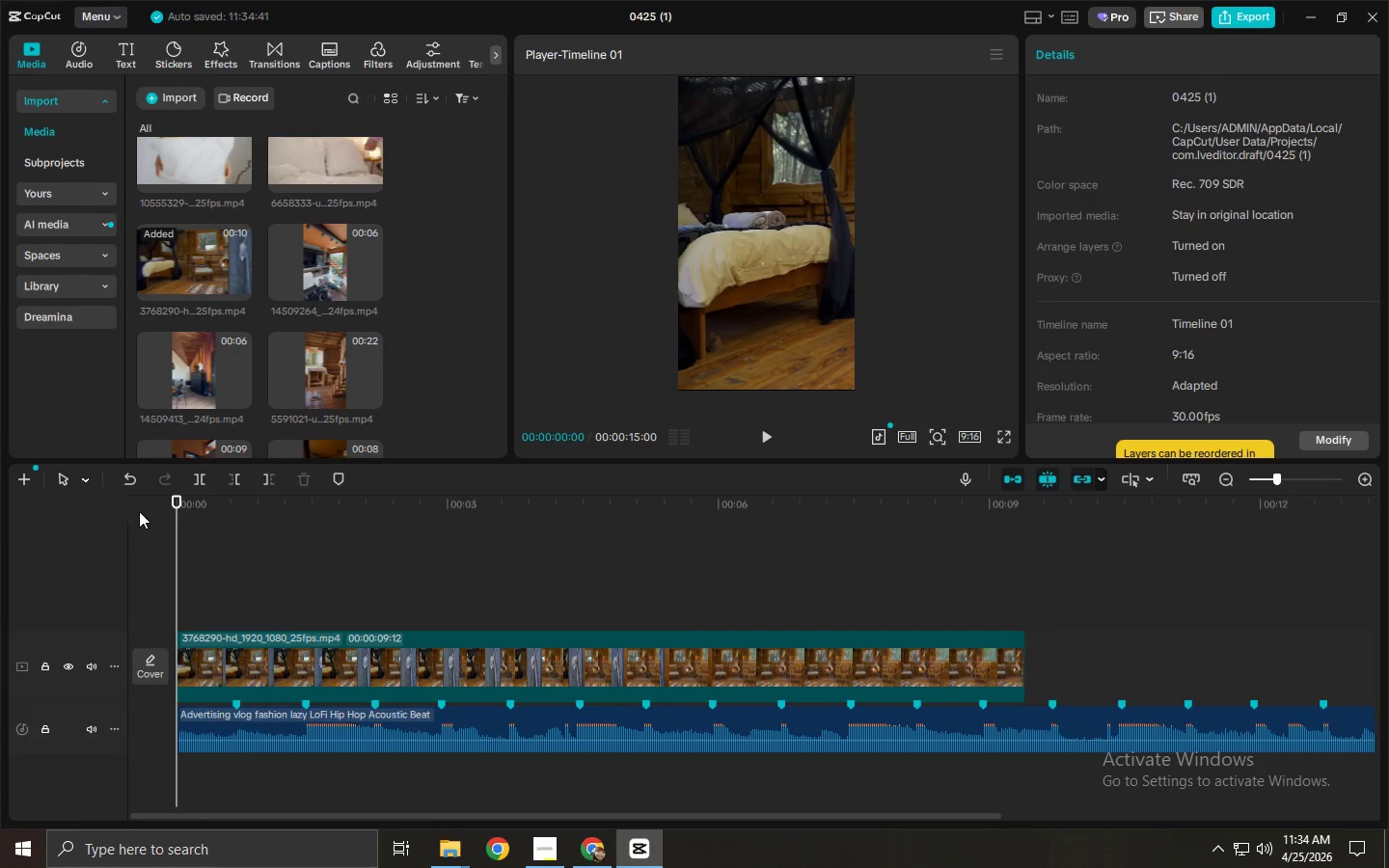 
key(Space)
 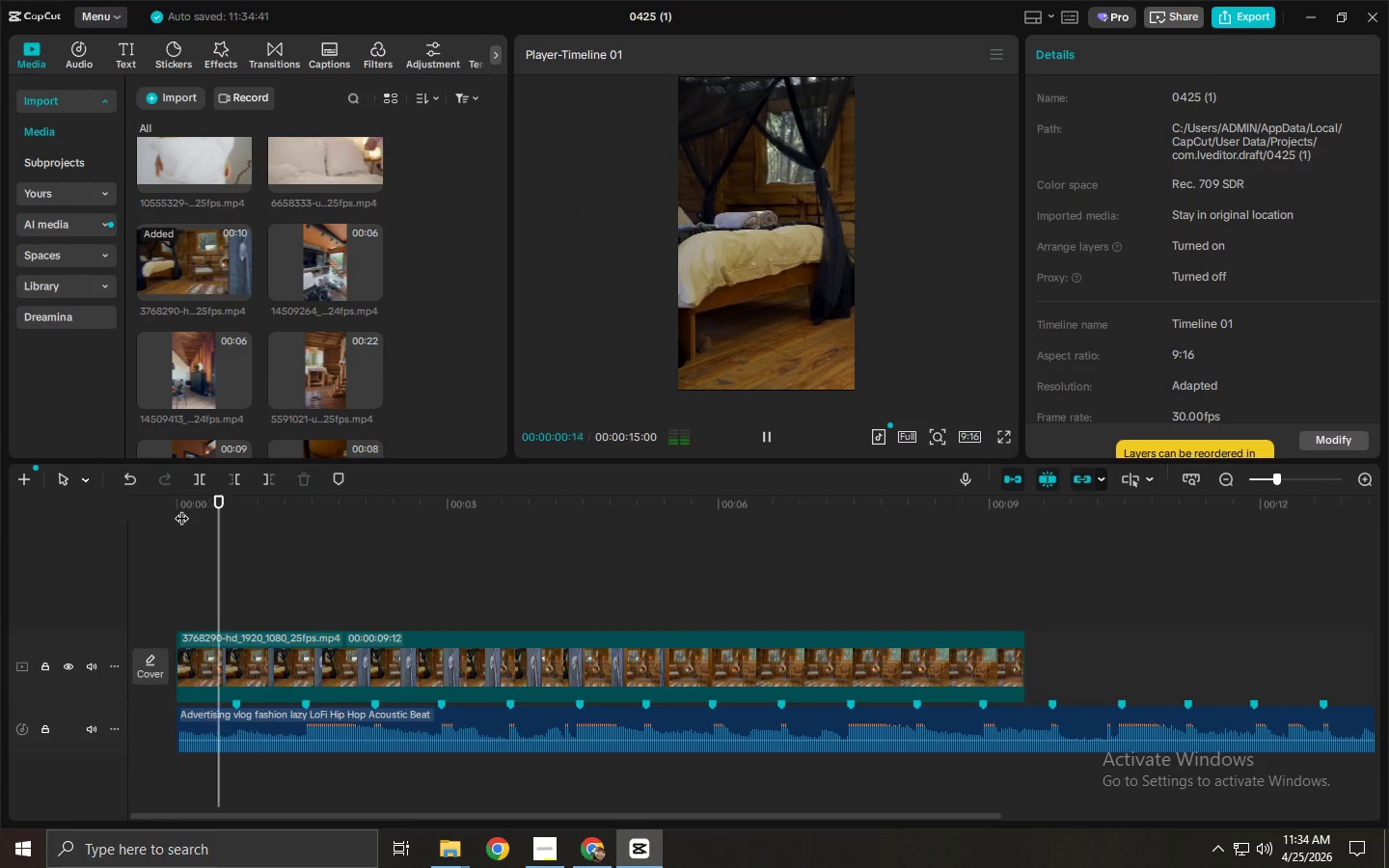 
key(Space)
 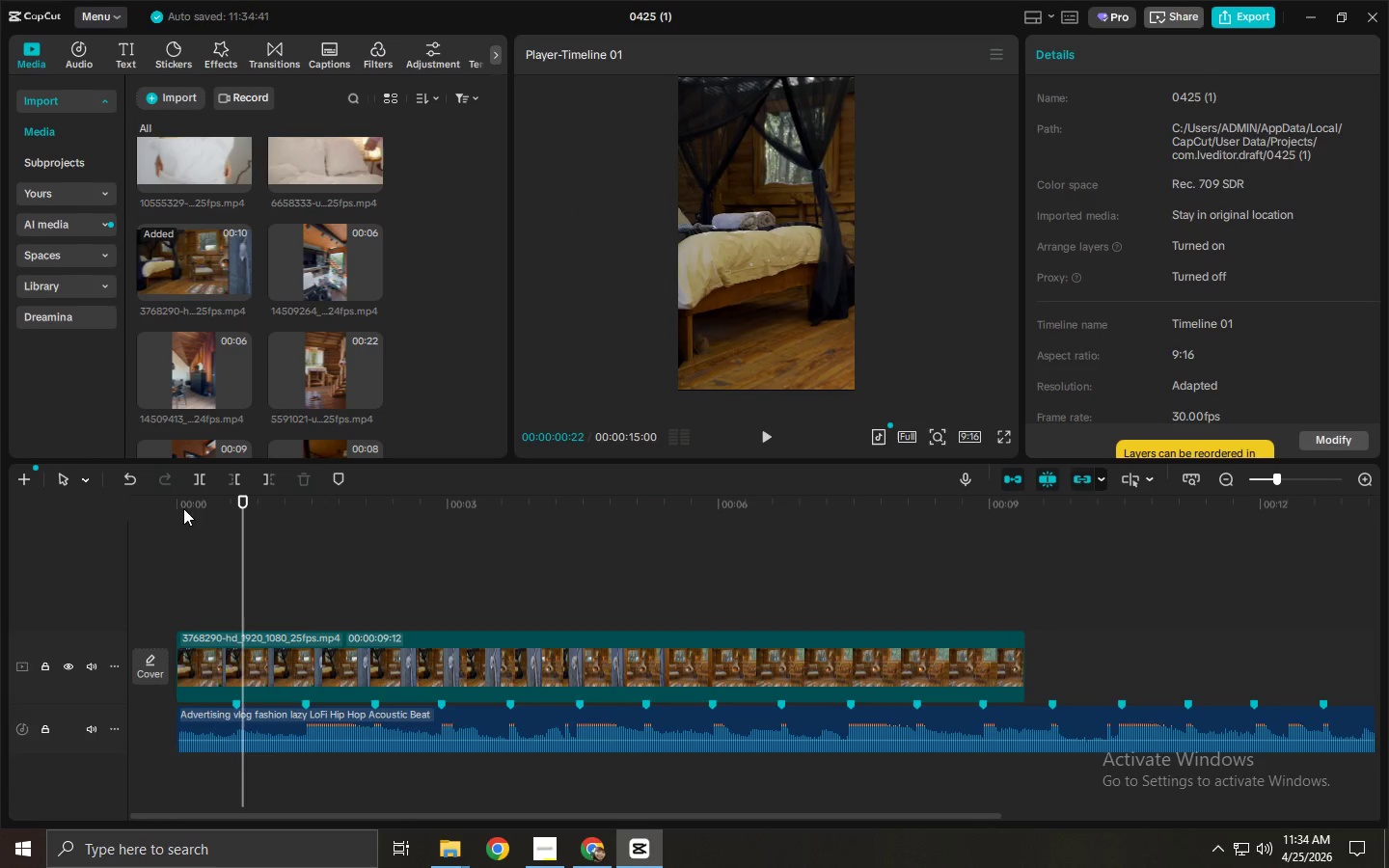 
key(Space)
 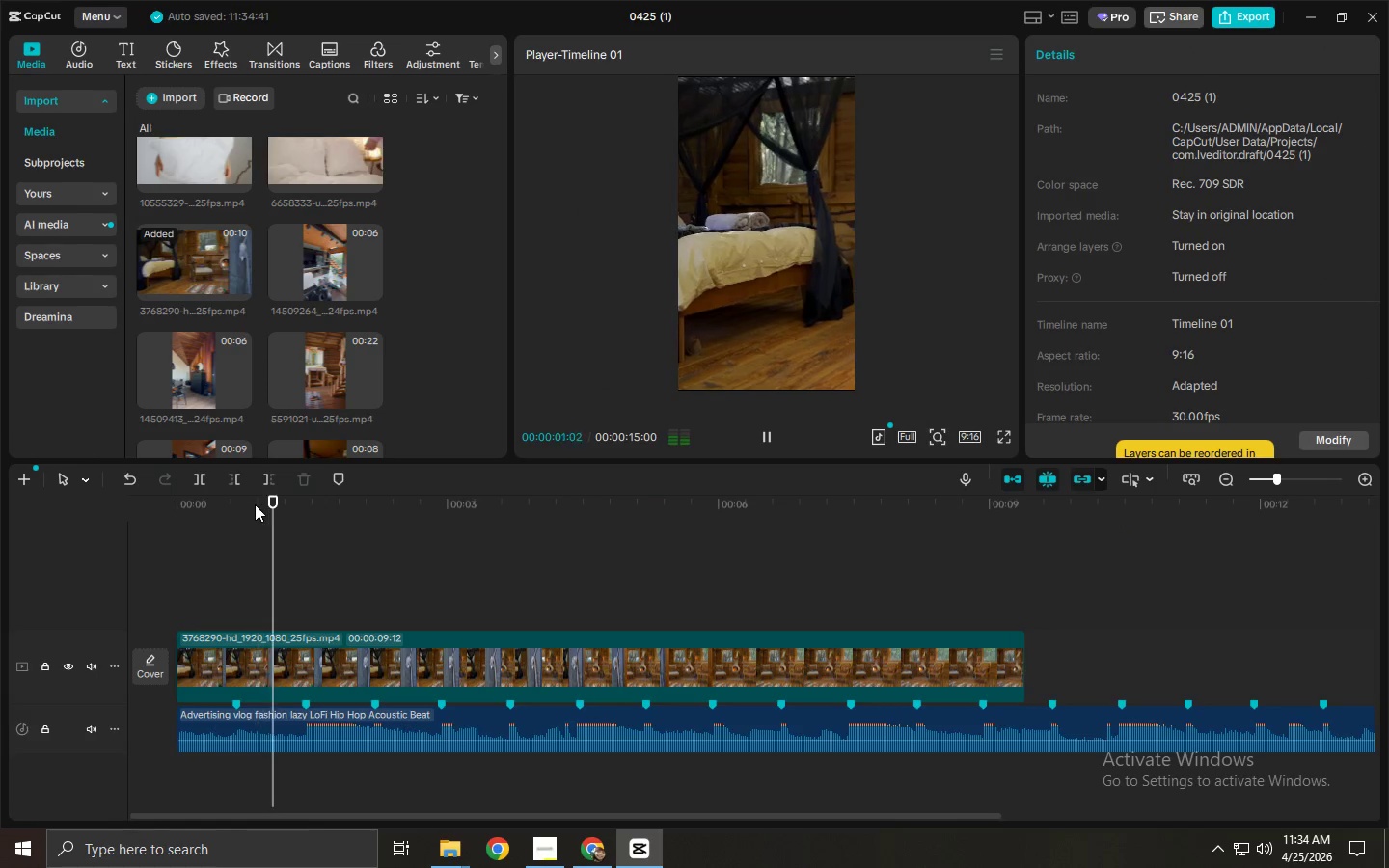 
key(Space)
 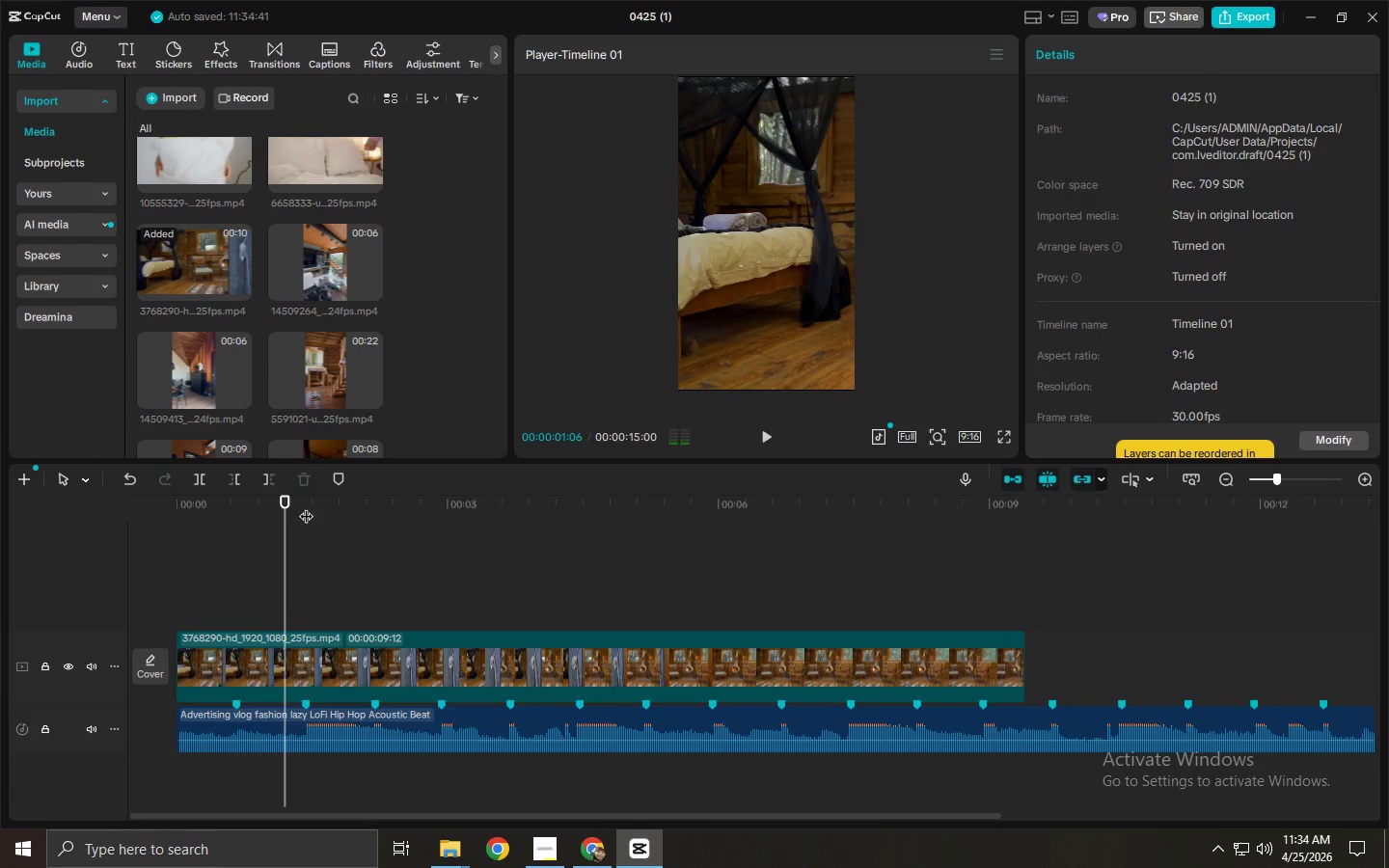 
left_click_drag(start_coordinate=[302, 506], to_coordinate=[303, 528])
 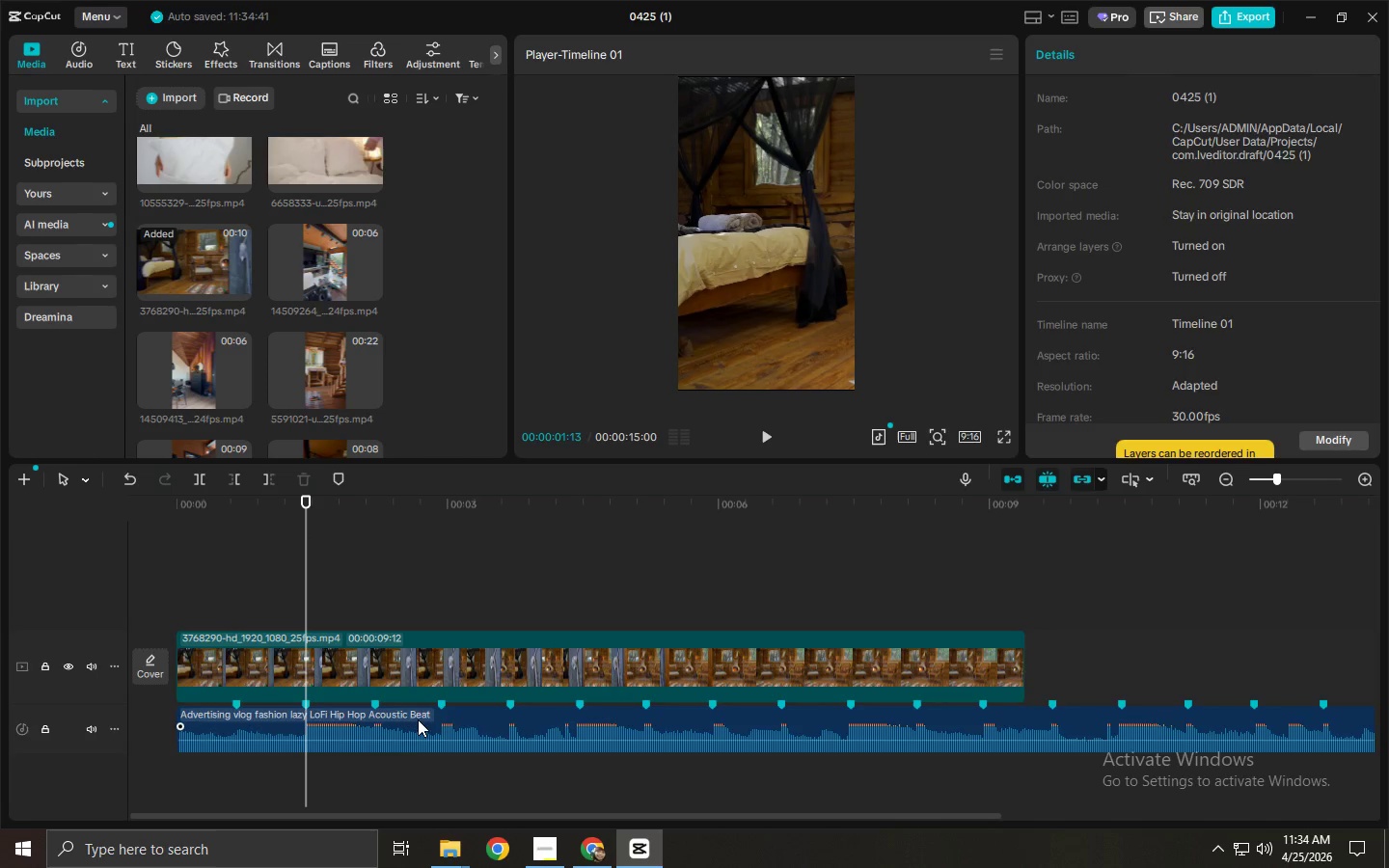 
left_click([418, 719])
 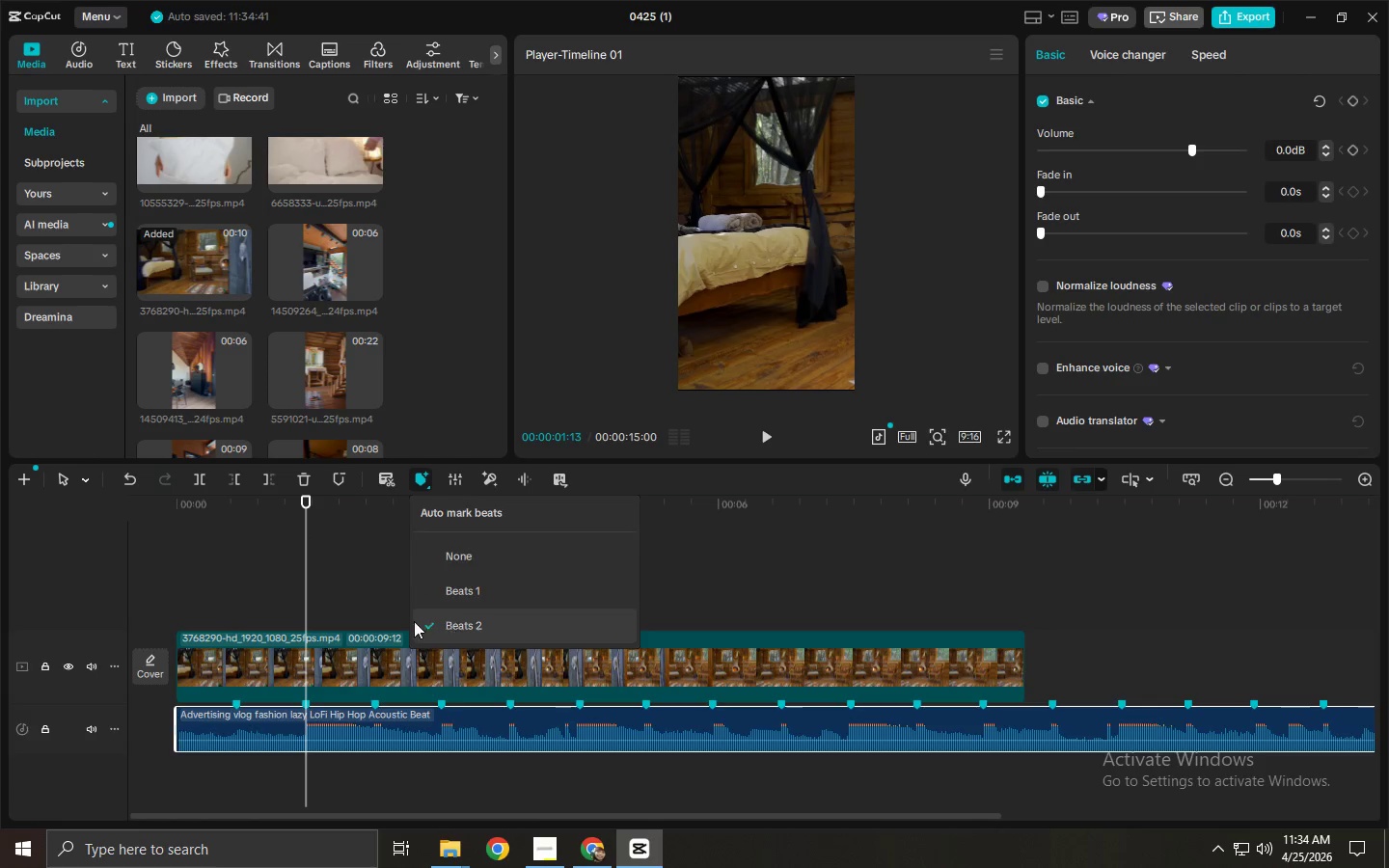 
left_click_drag(start_coordinate=[272, 511], to_coordinate=[120, 508])
 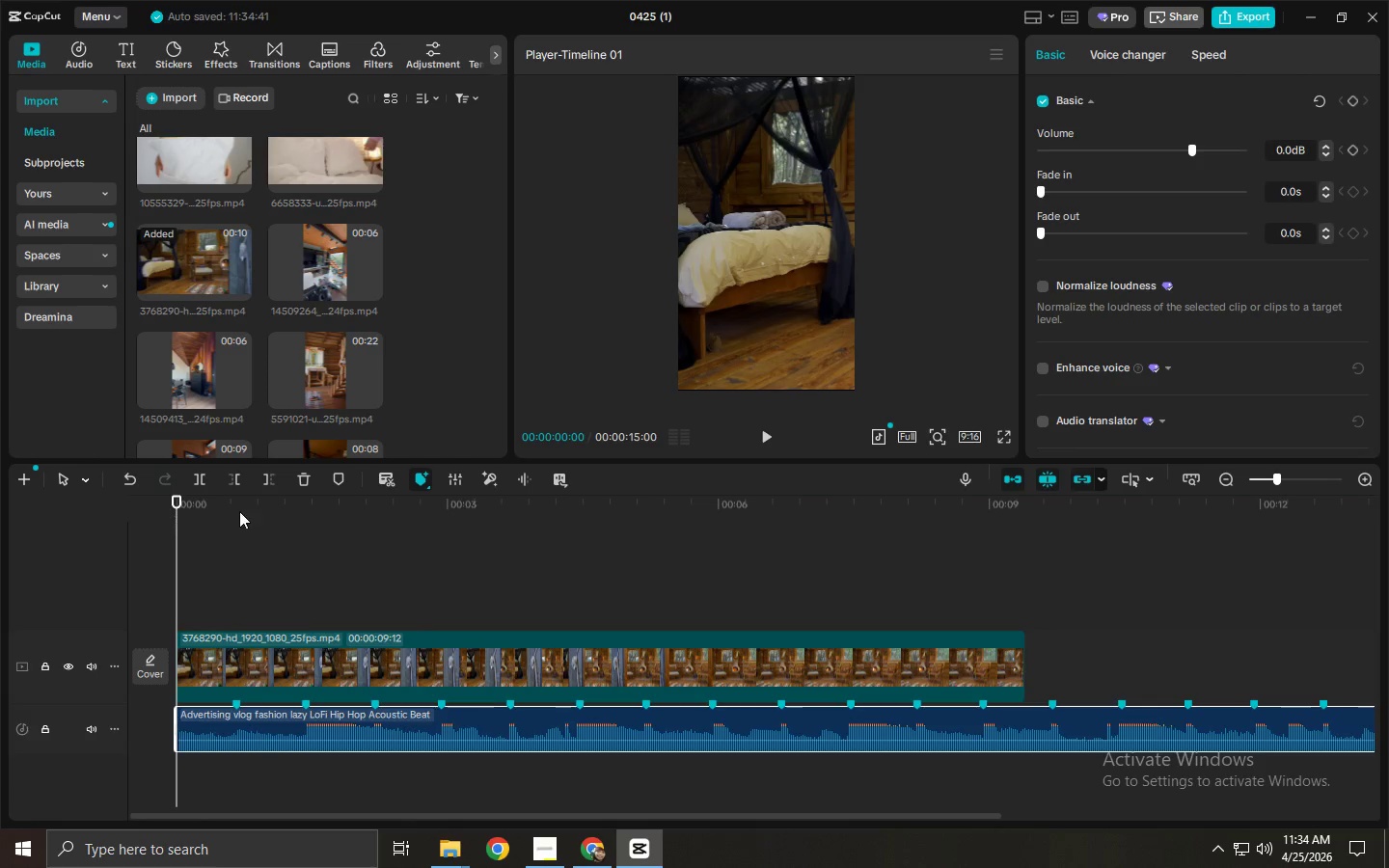 
key(Space)
 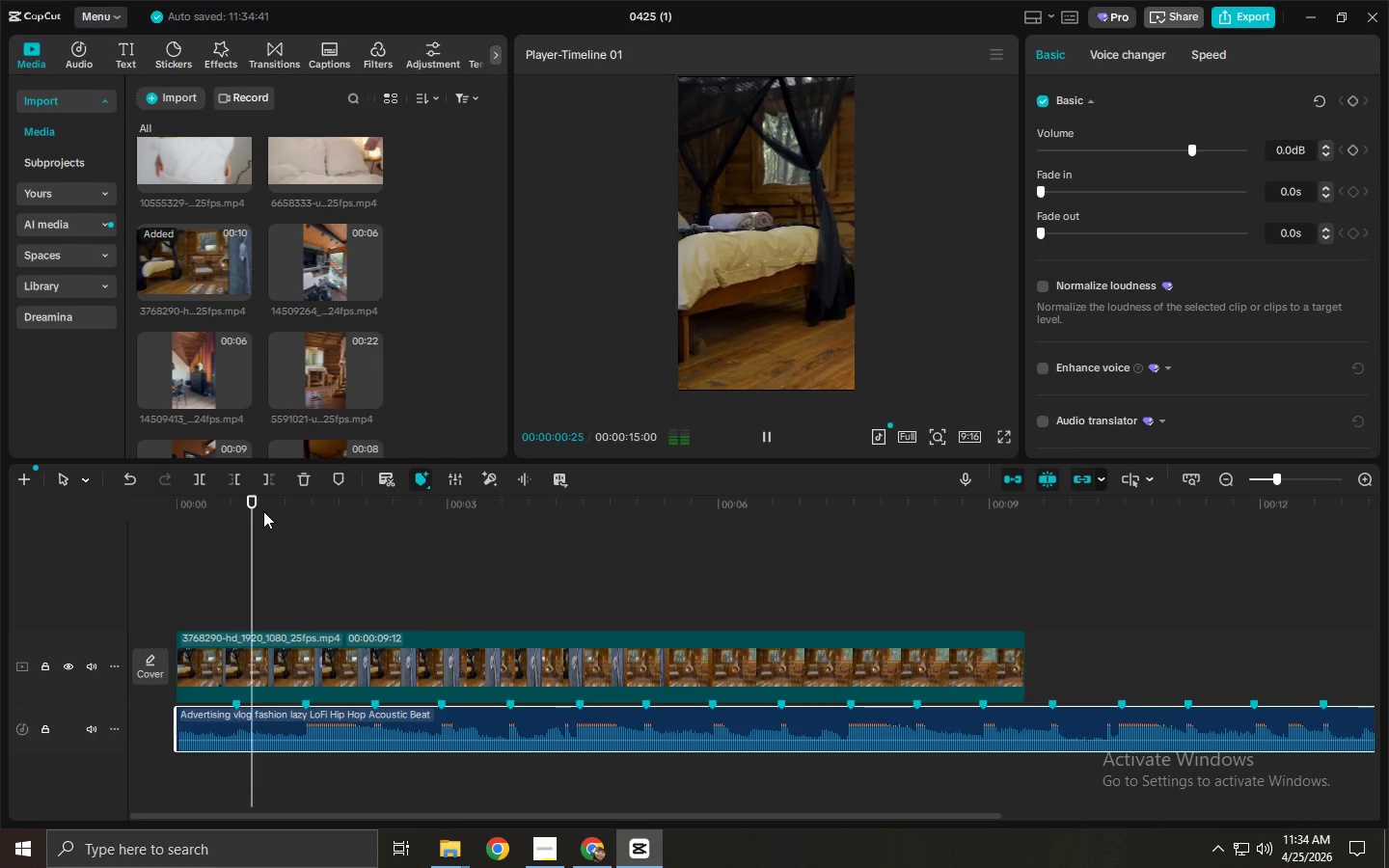 
key(Space)
 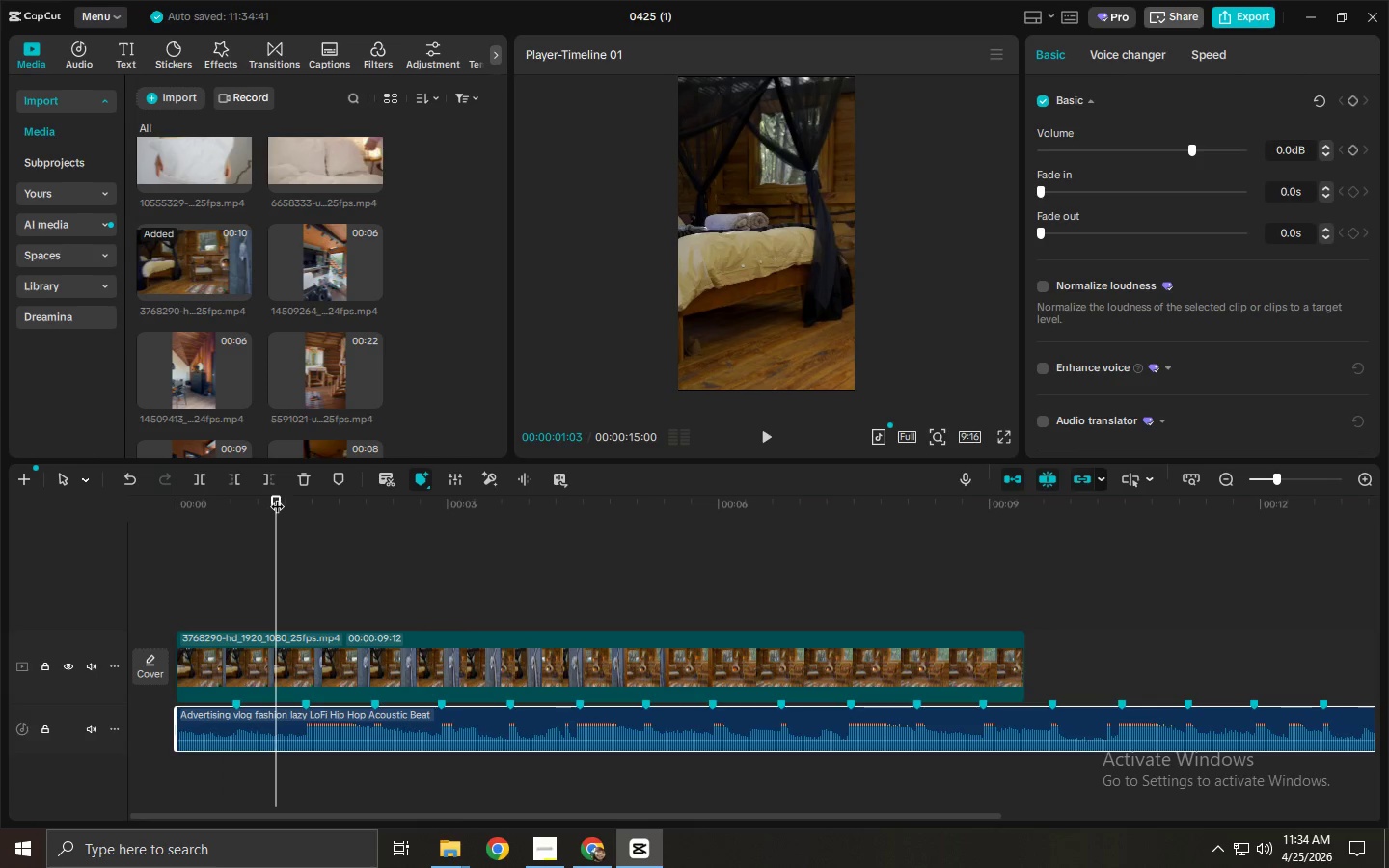 
left_click_drag(start_coordinate=[280, 497], to_coordinate=[231, 503])
 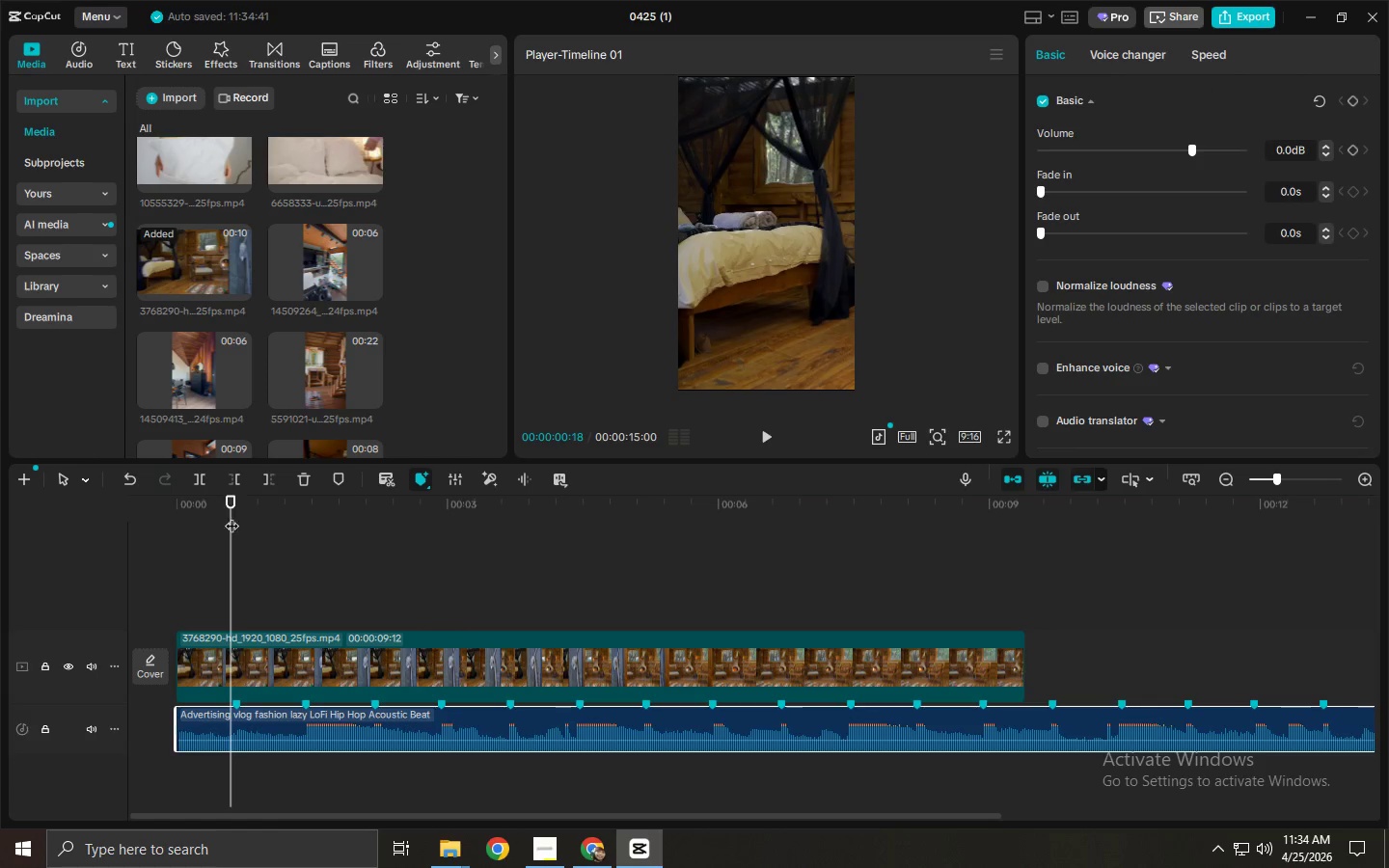 
key(Control+ControlLeft)
 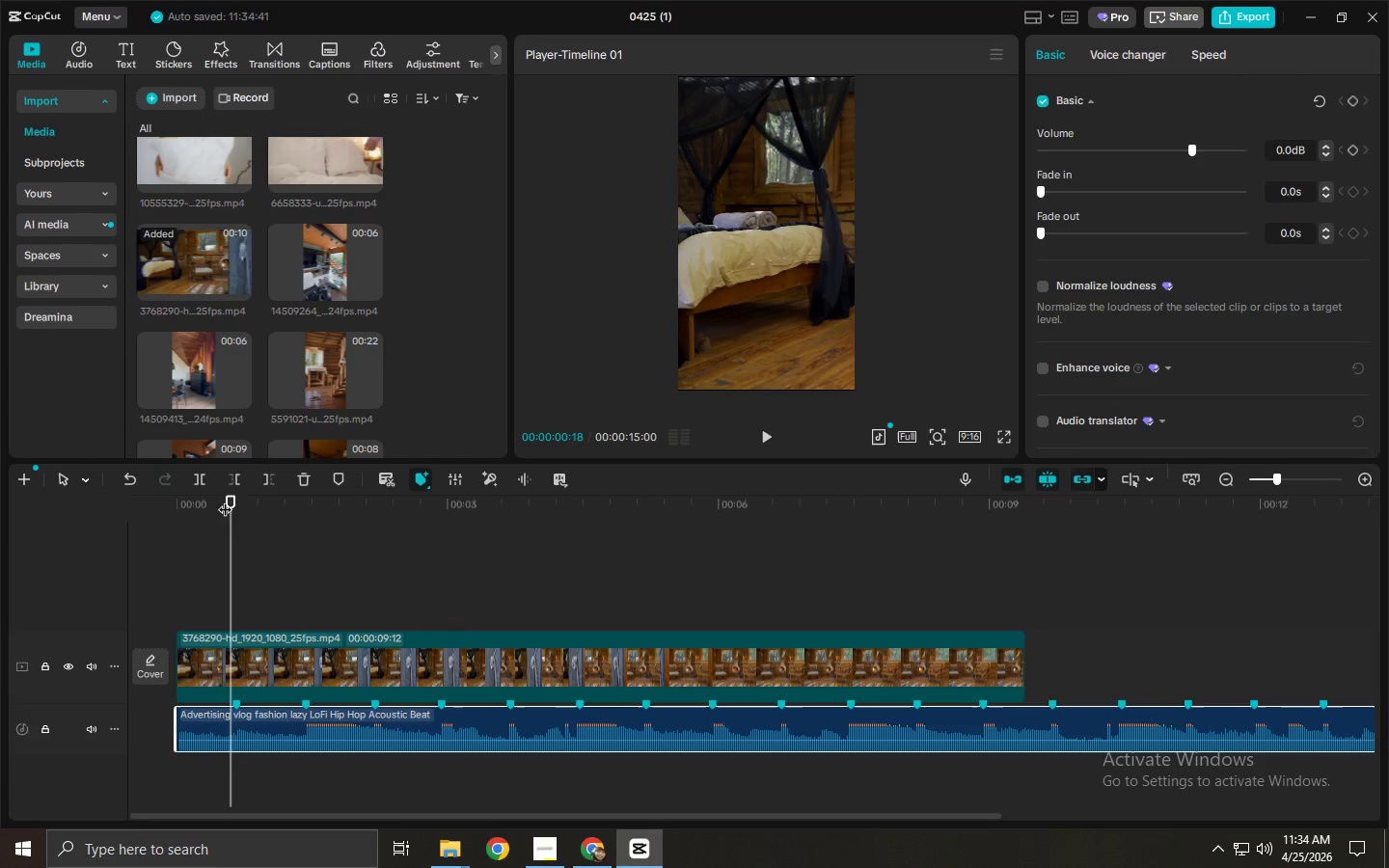 
left_click_drag(start_coordinate=[229, 500], to_coordinate=[235, 500])
 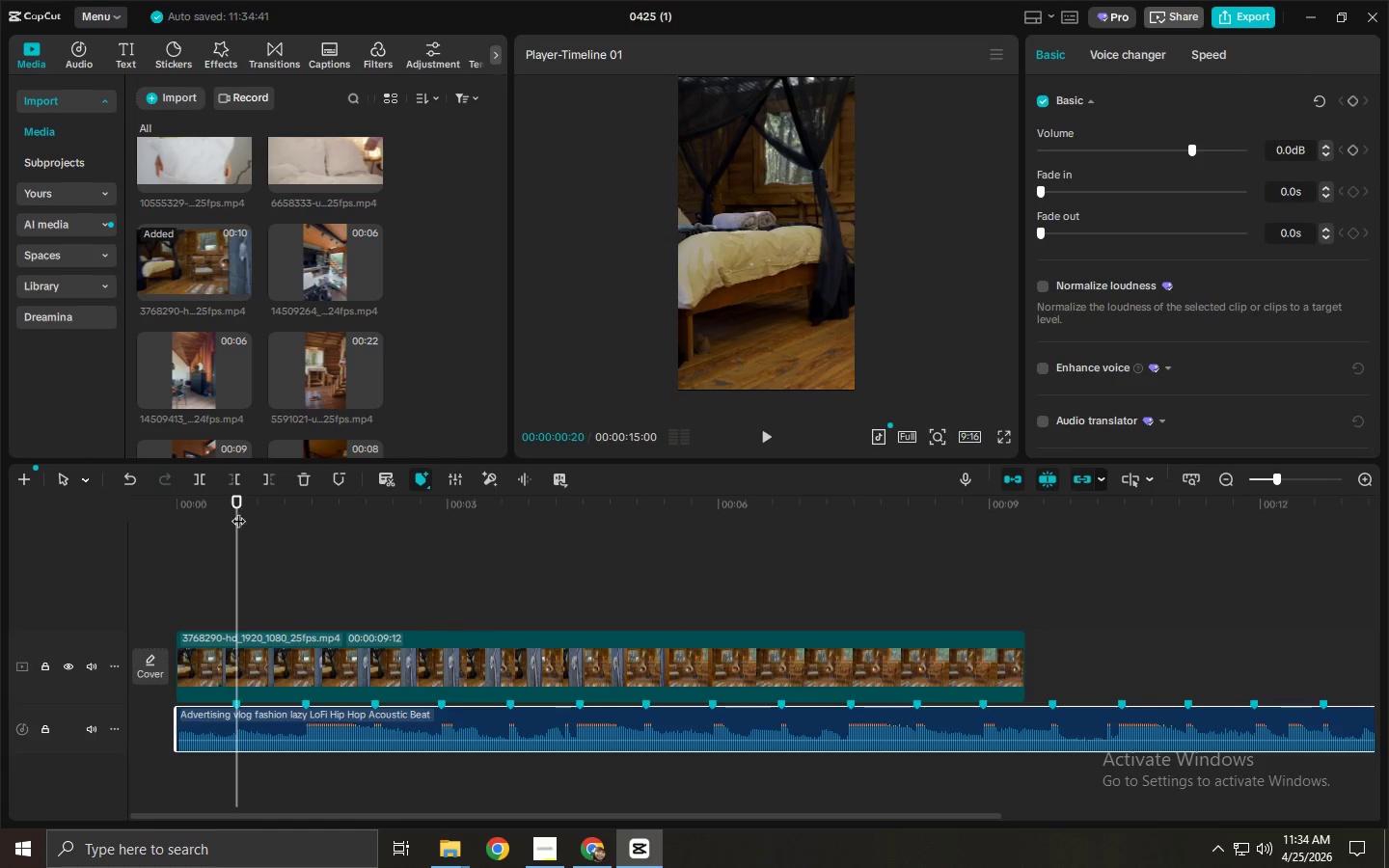 
key(Control+ControlLeft)
 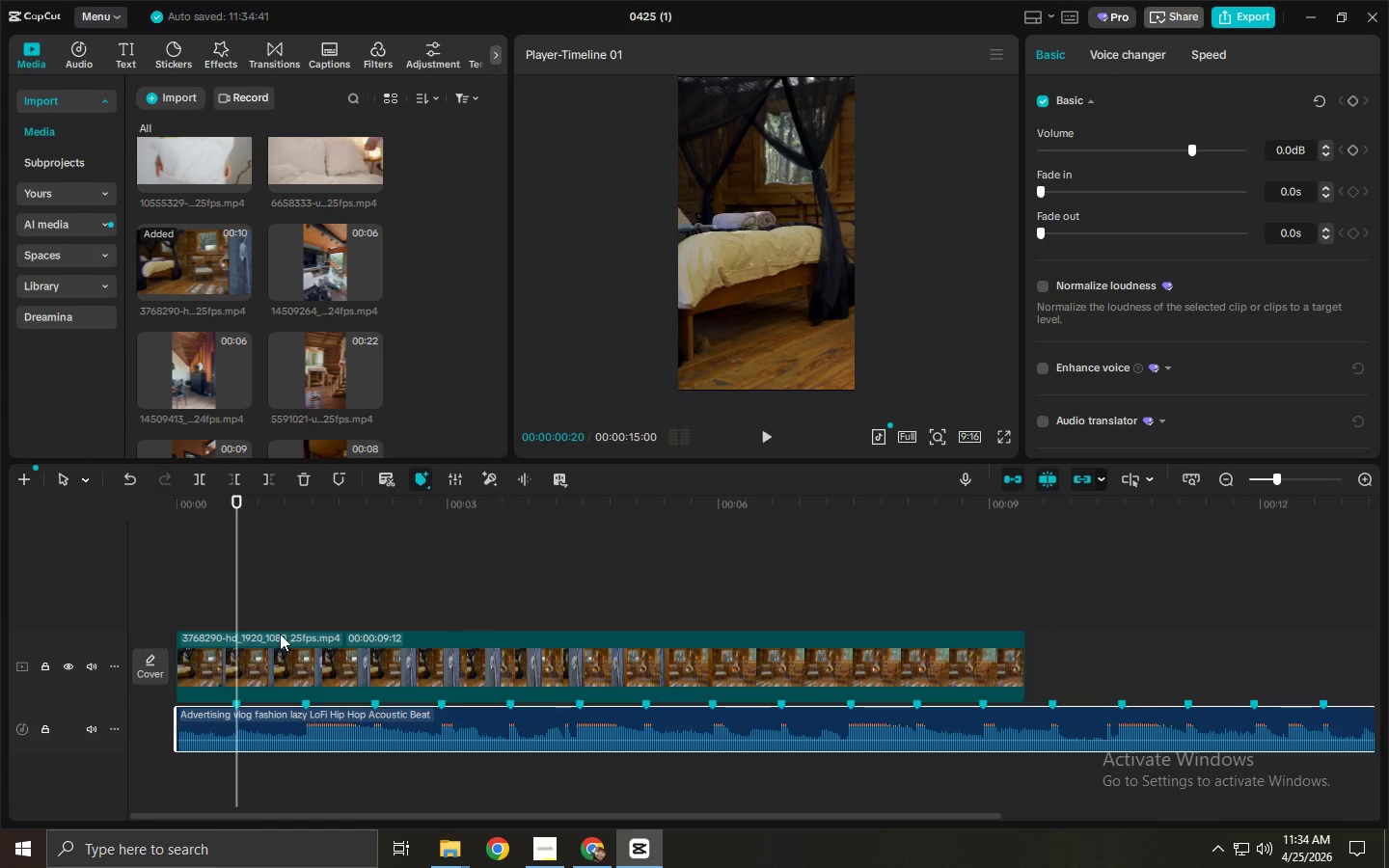 
key(Control+B)
 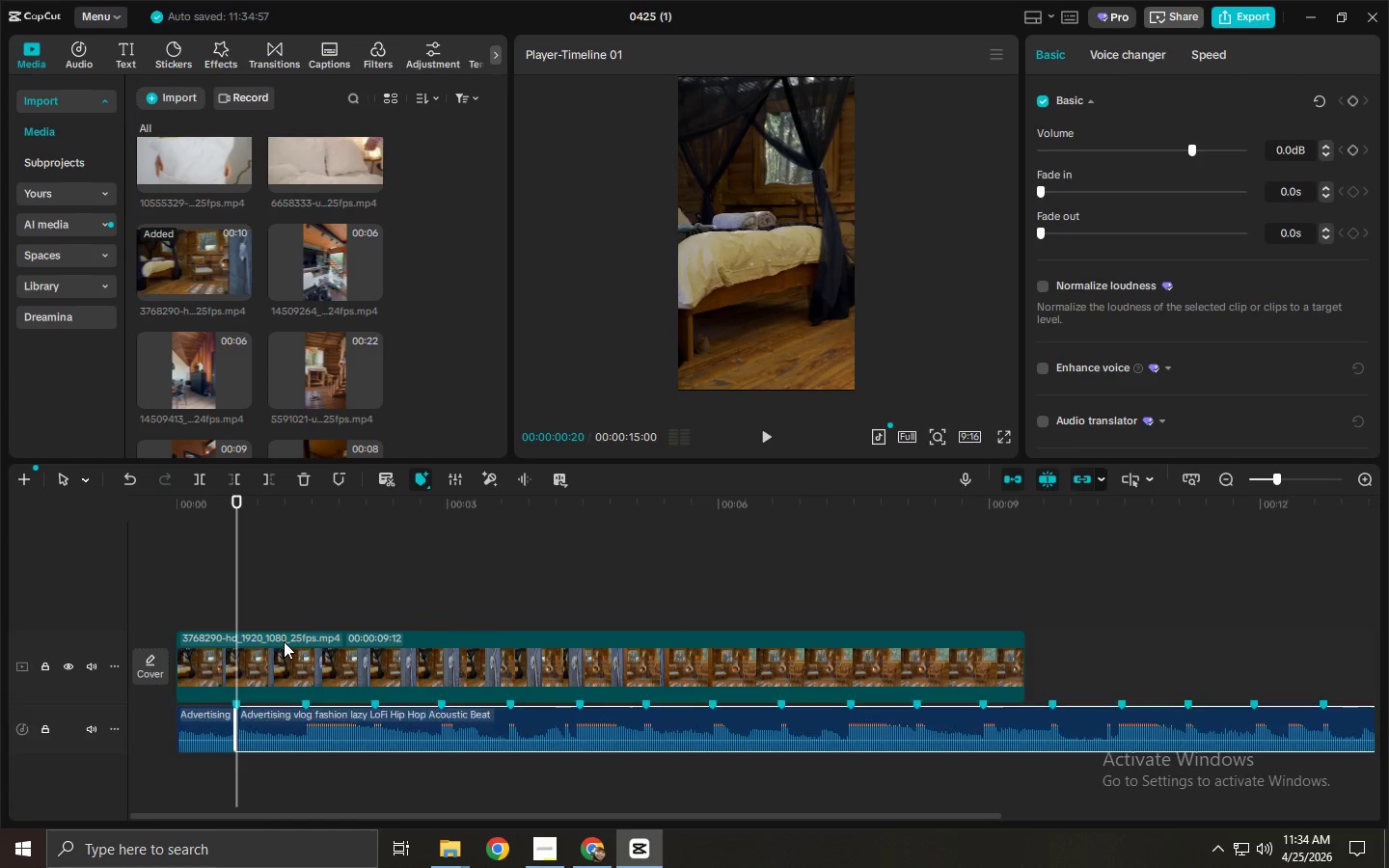 
left_click([284, 641])
 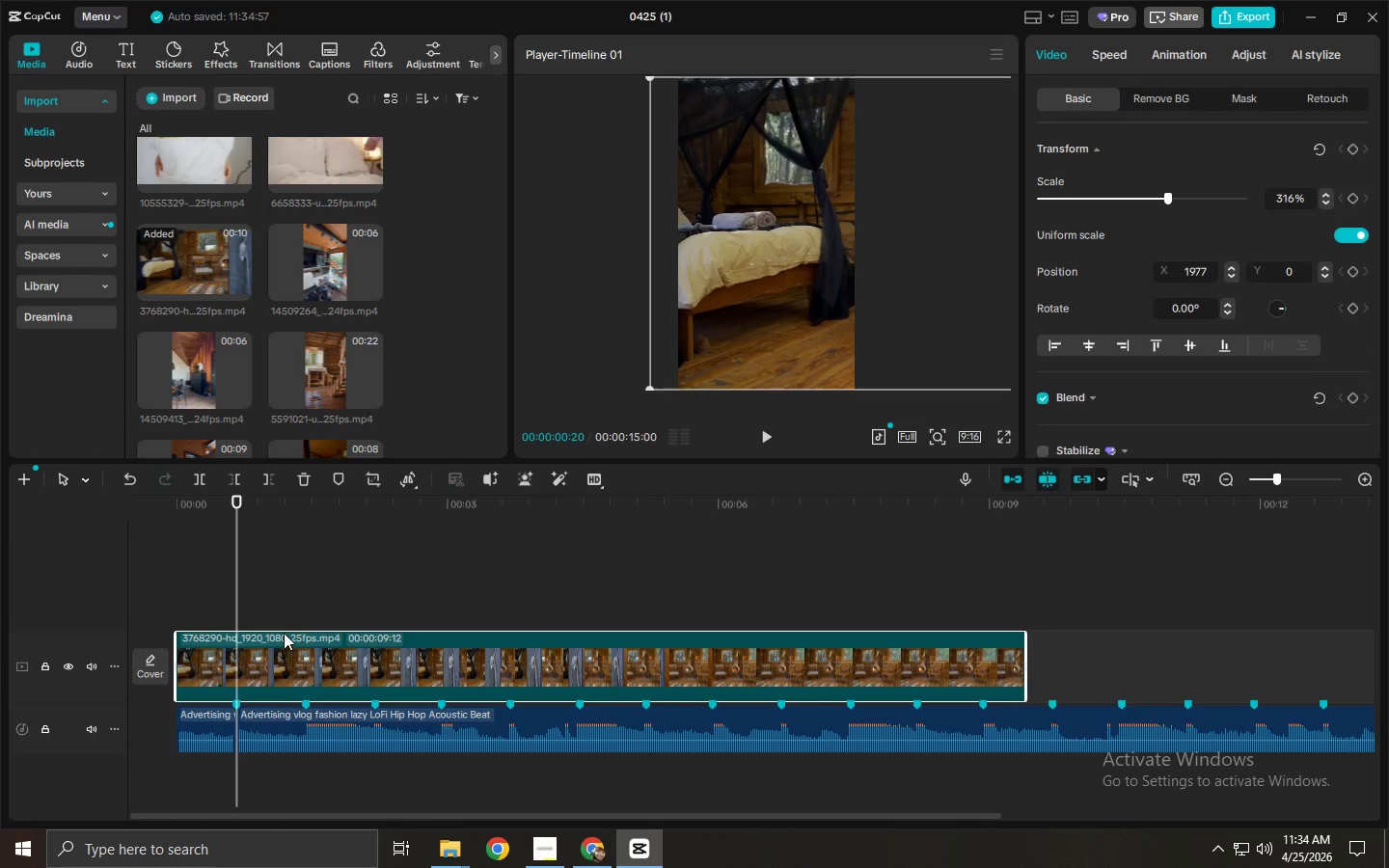 
key(Control+ControlLeft)
 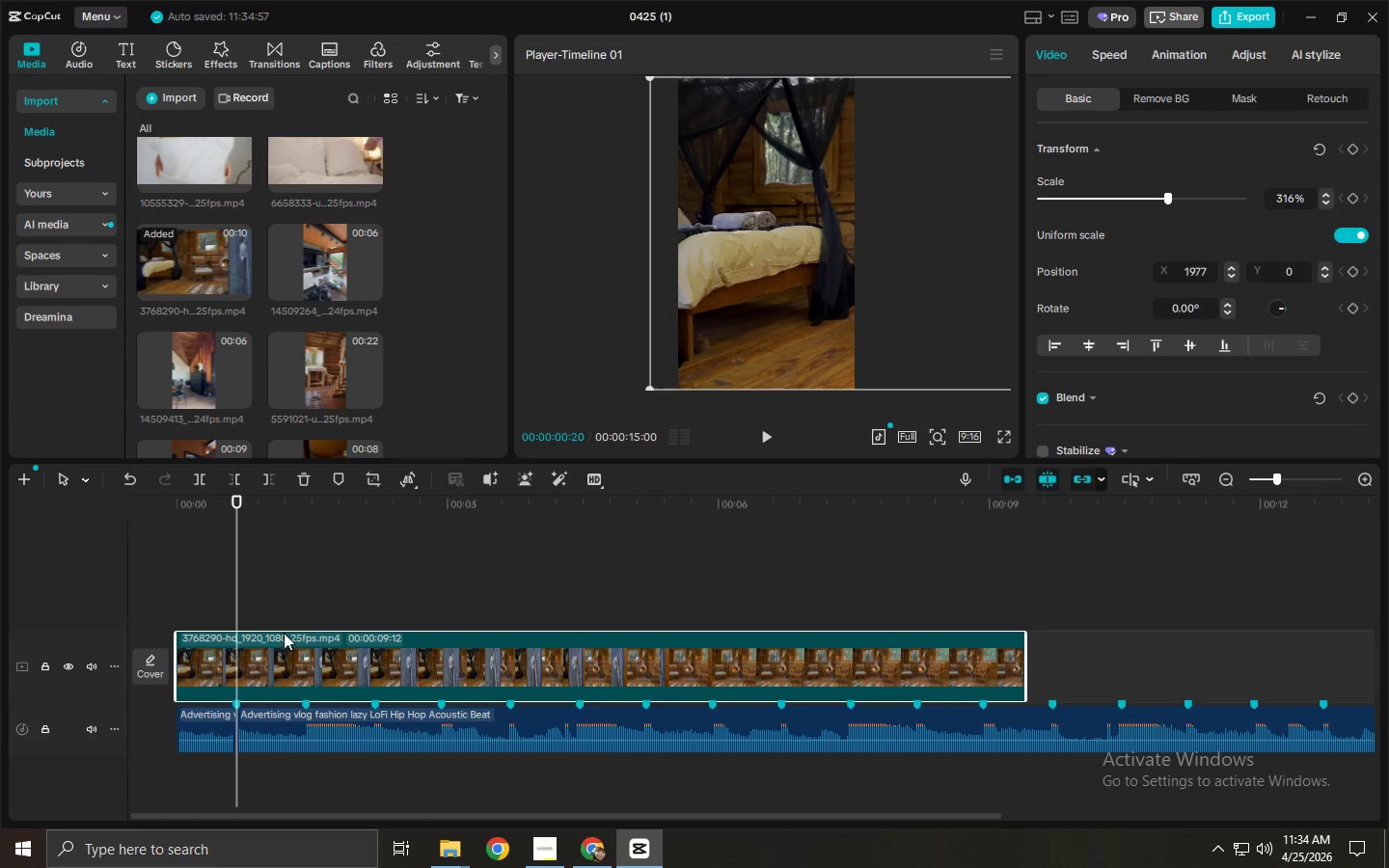 
key(Control+Z)
 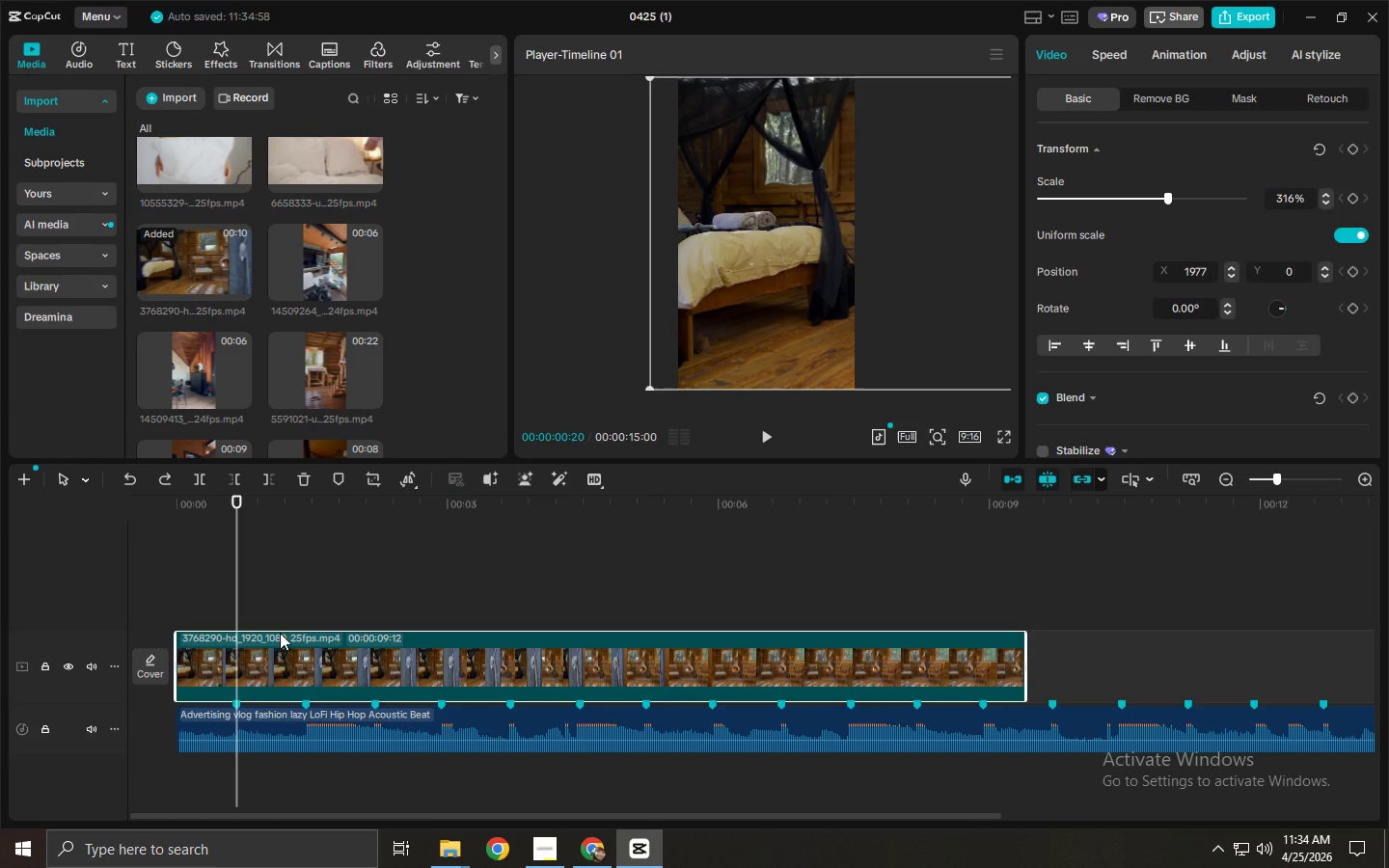 
left_click([274, 643])
 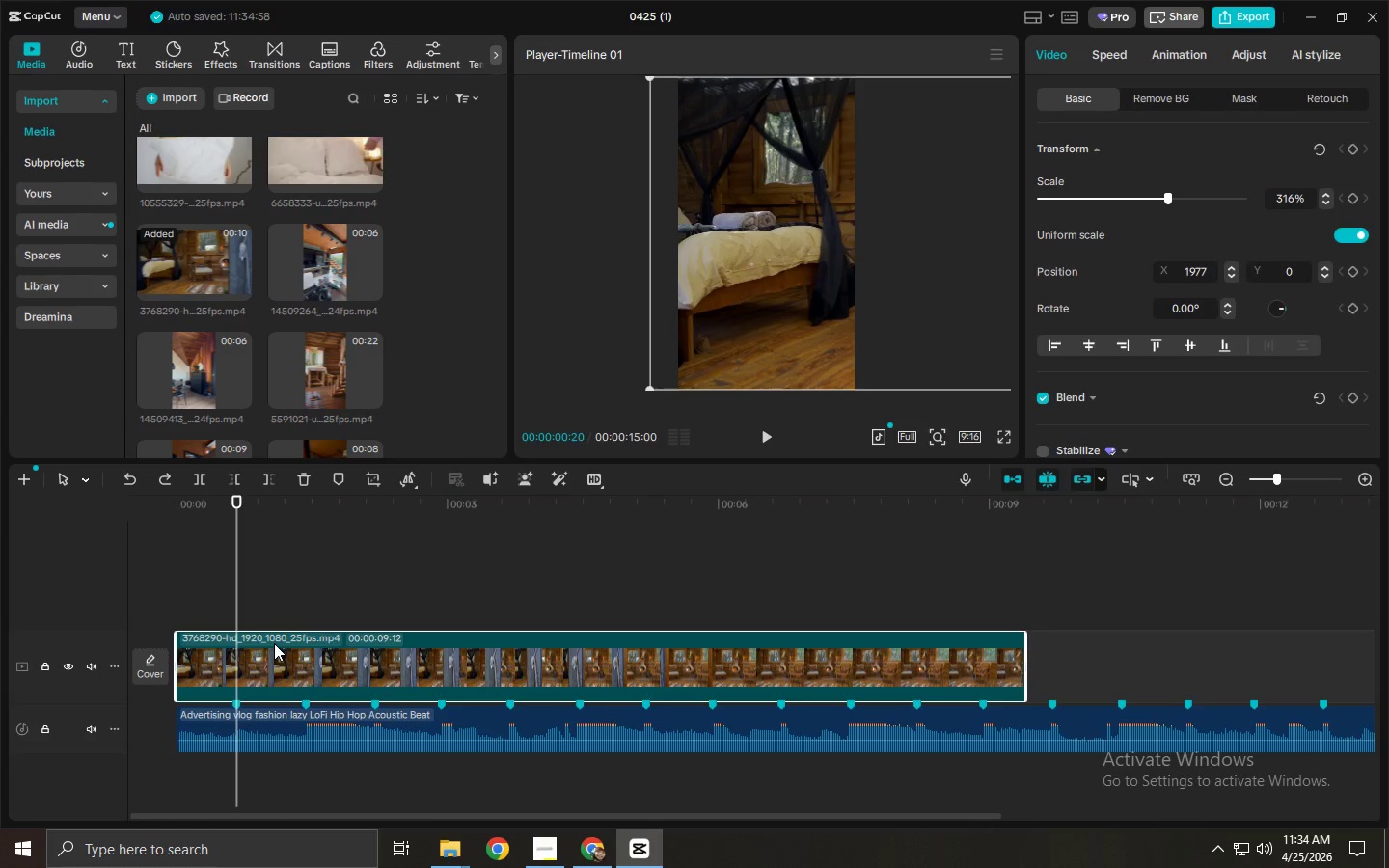 
key(Control+ControlLeft)
 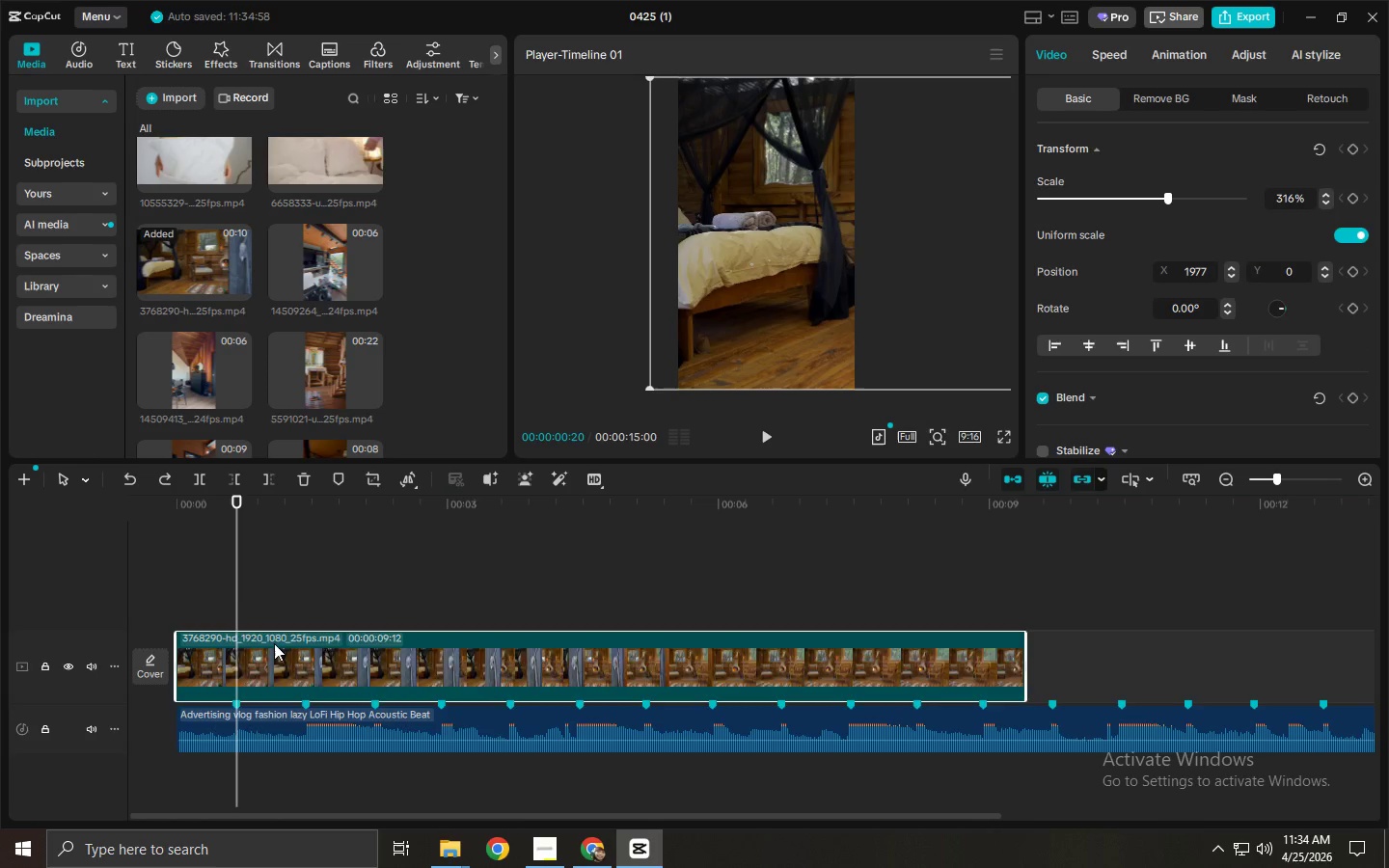 
key(Control+B)
 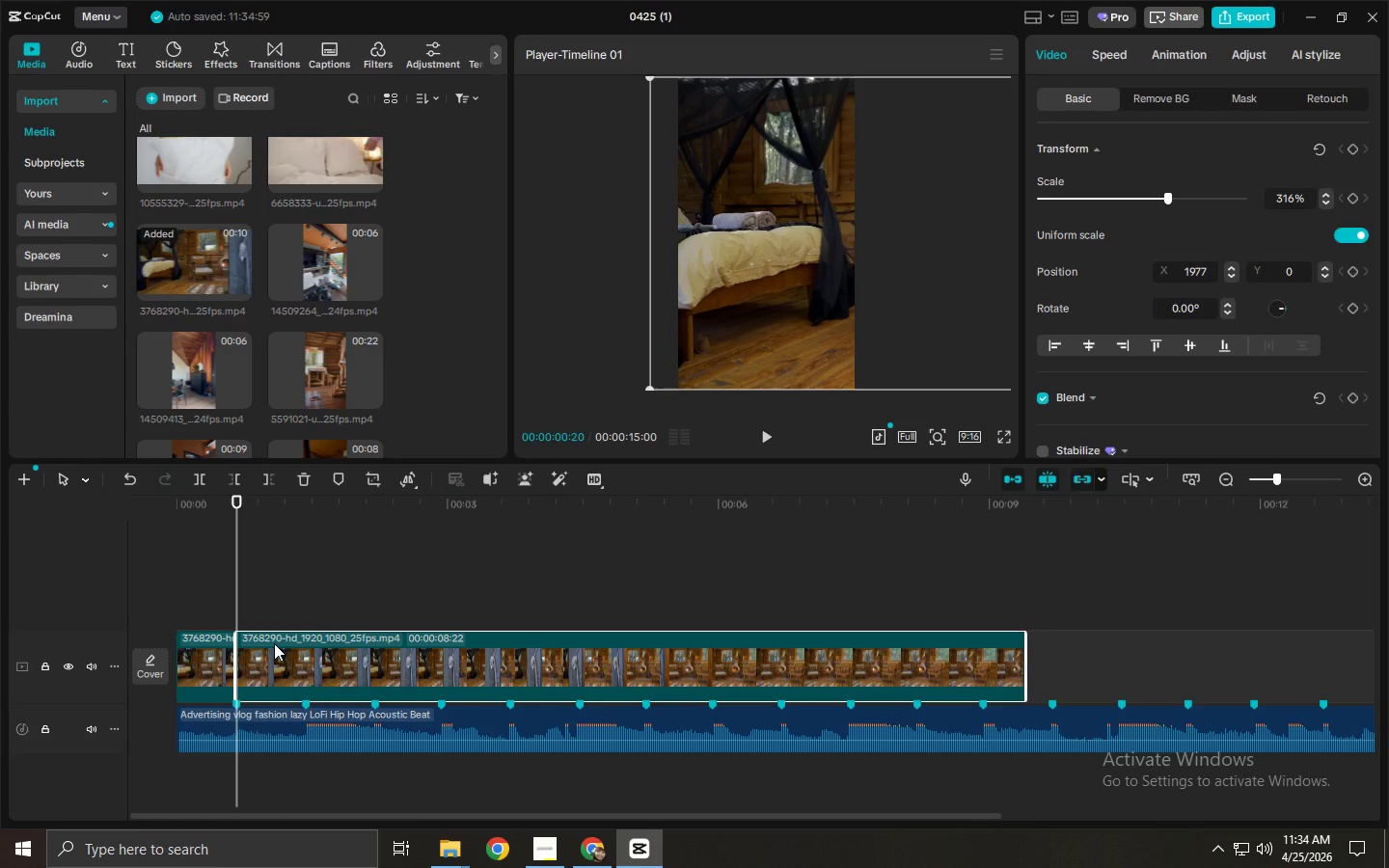 
left_click([274, 643])
 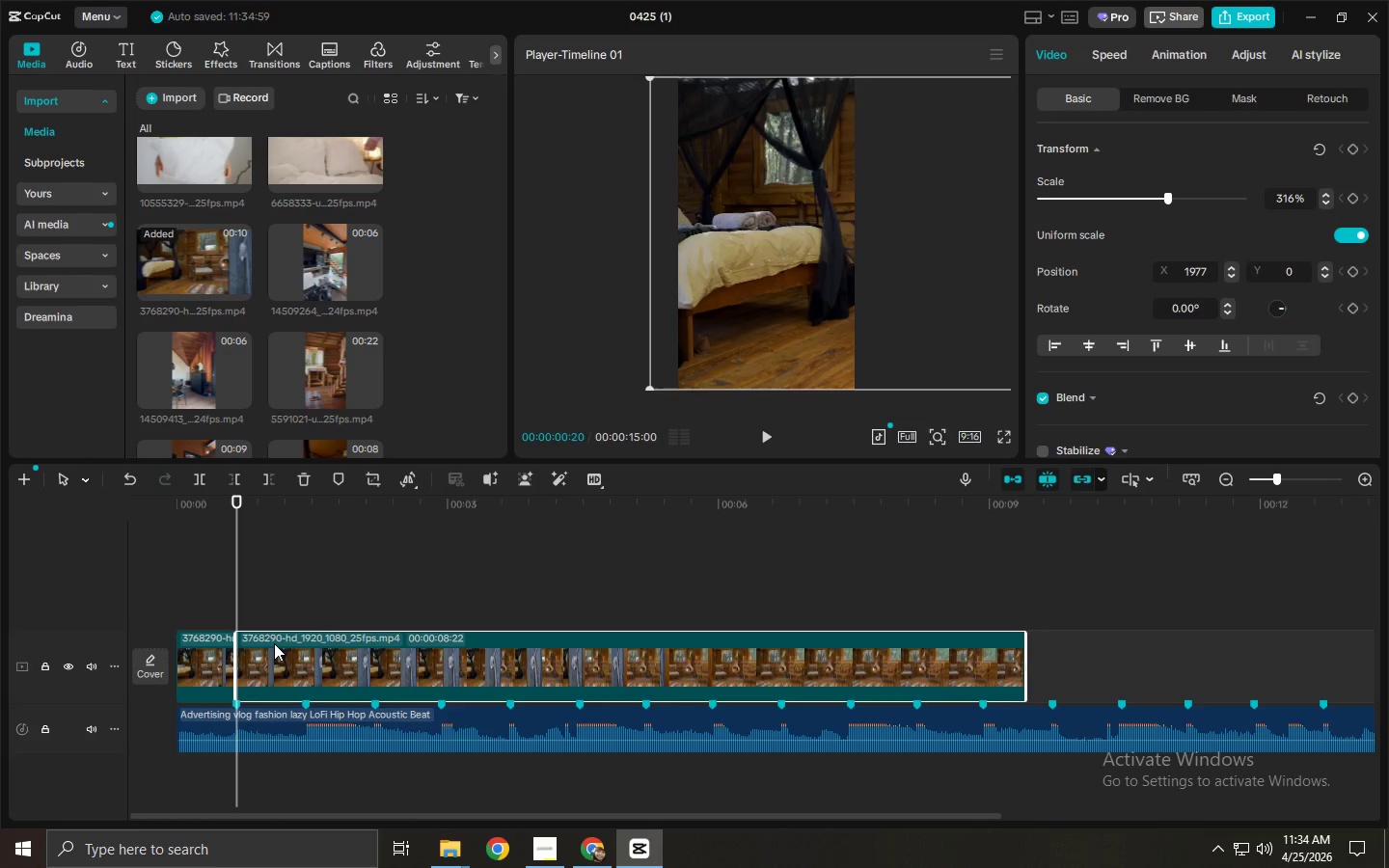 
key(Delete)
 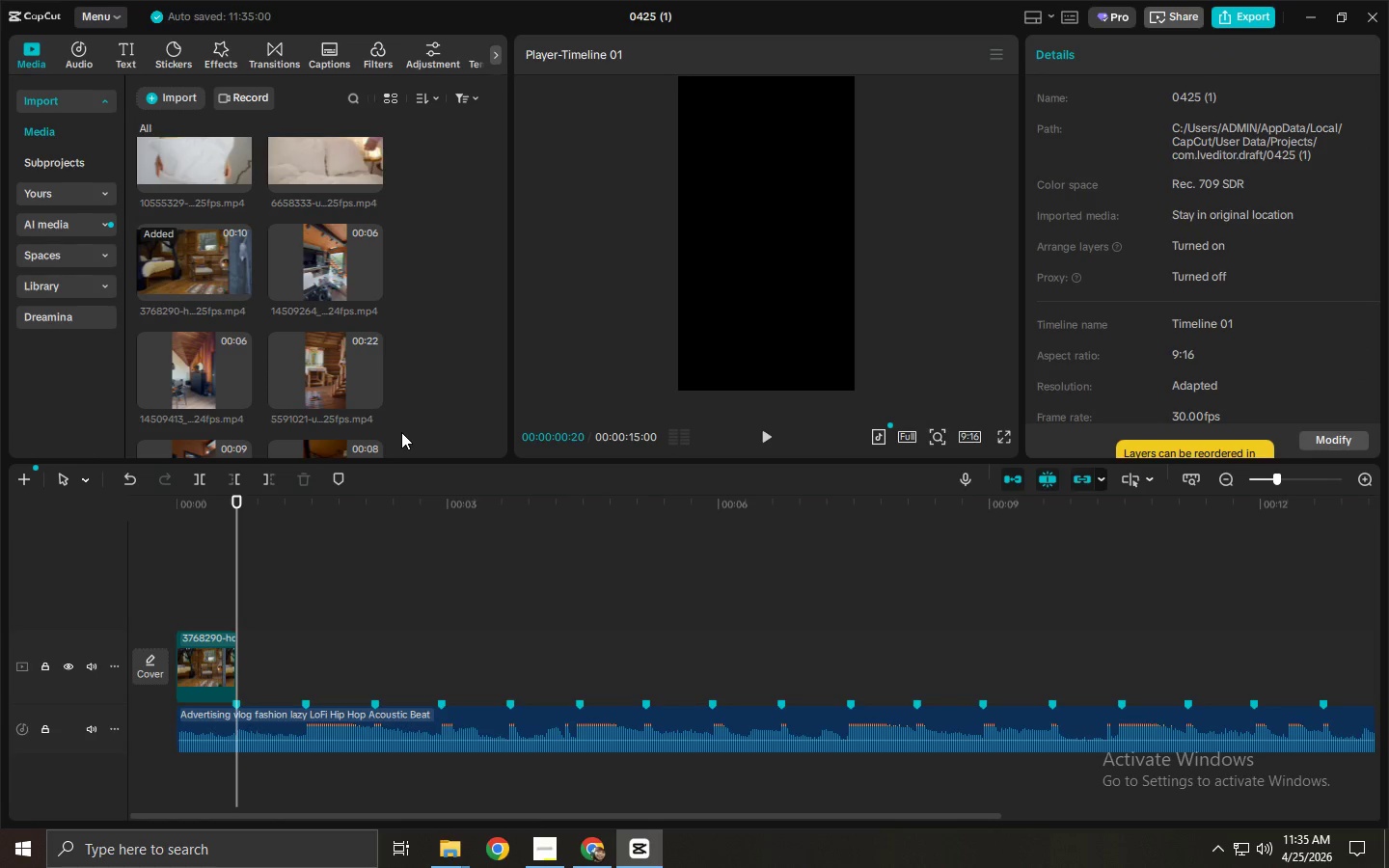 
scroll: coordinate [404, 427], scroll_direction: up, amount: 4.0
 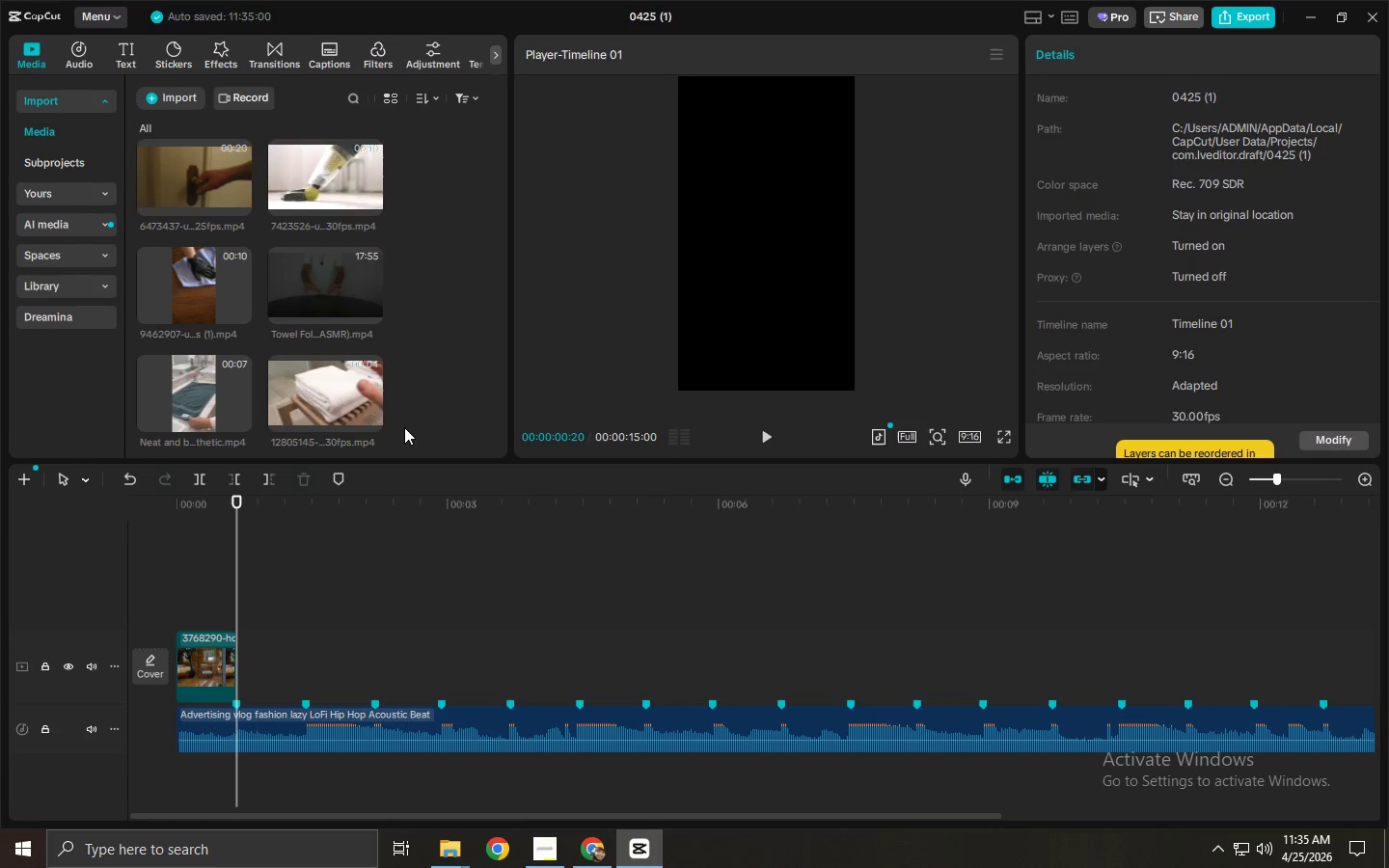 
scroll: coordinate [407, 427], scroll_direction: down, amount: 4.0
 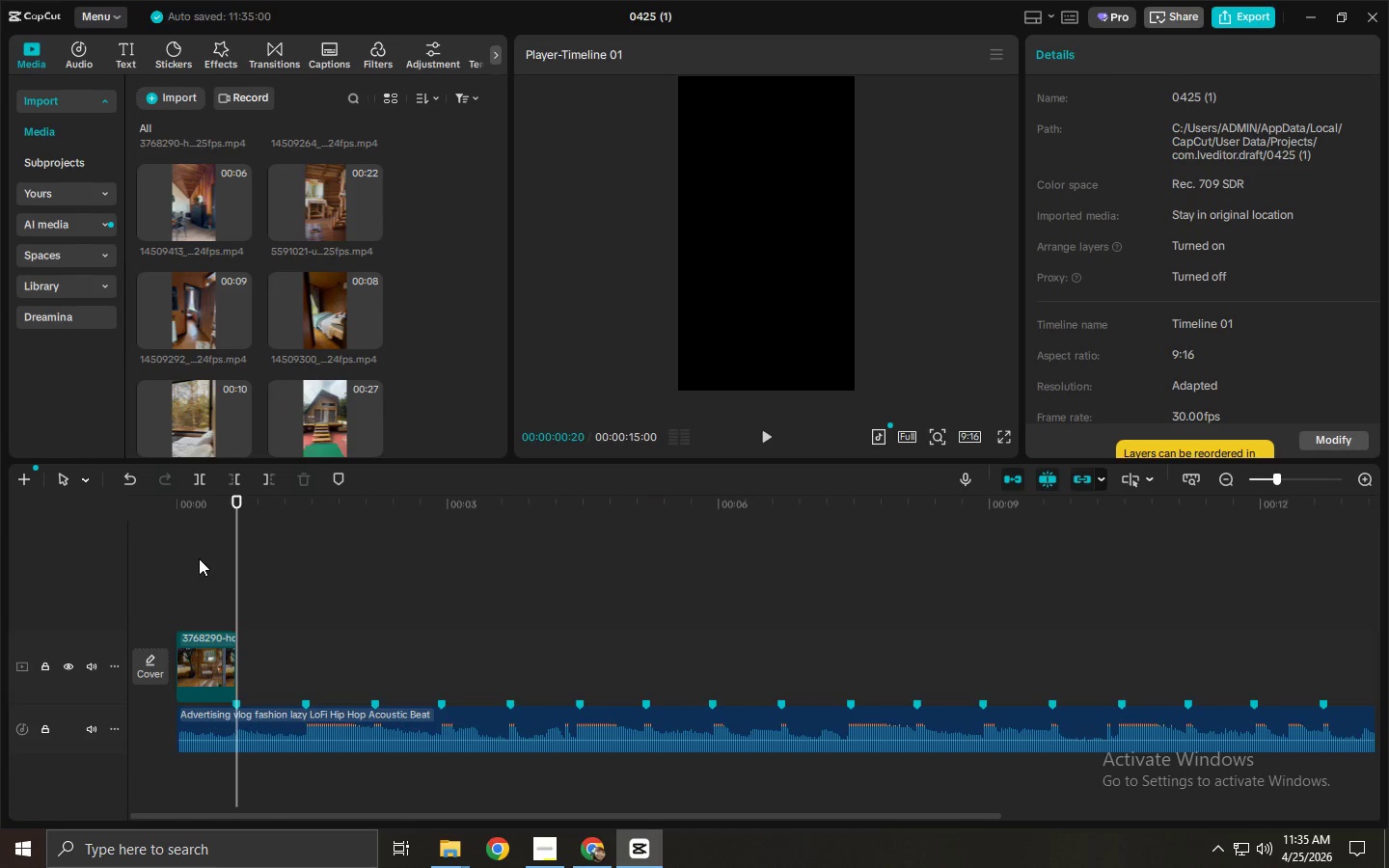 
left_click_drag(start_coordinate=[204, 433], to_coordinate=[248, 646])
 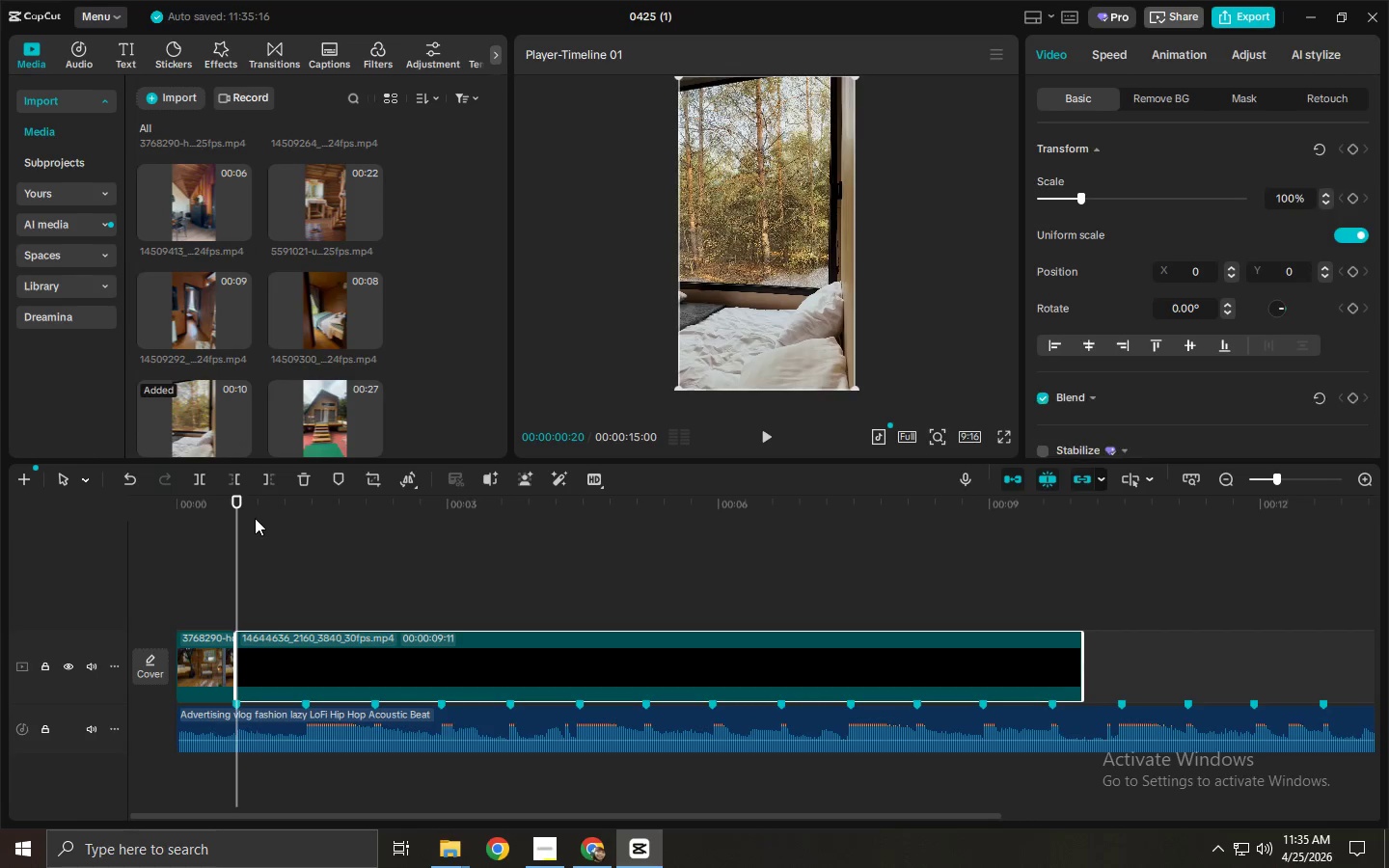 
key(Space)
 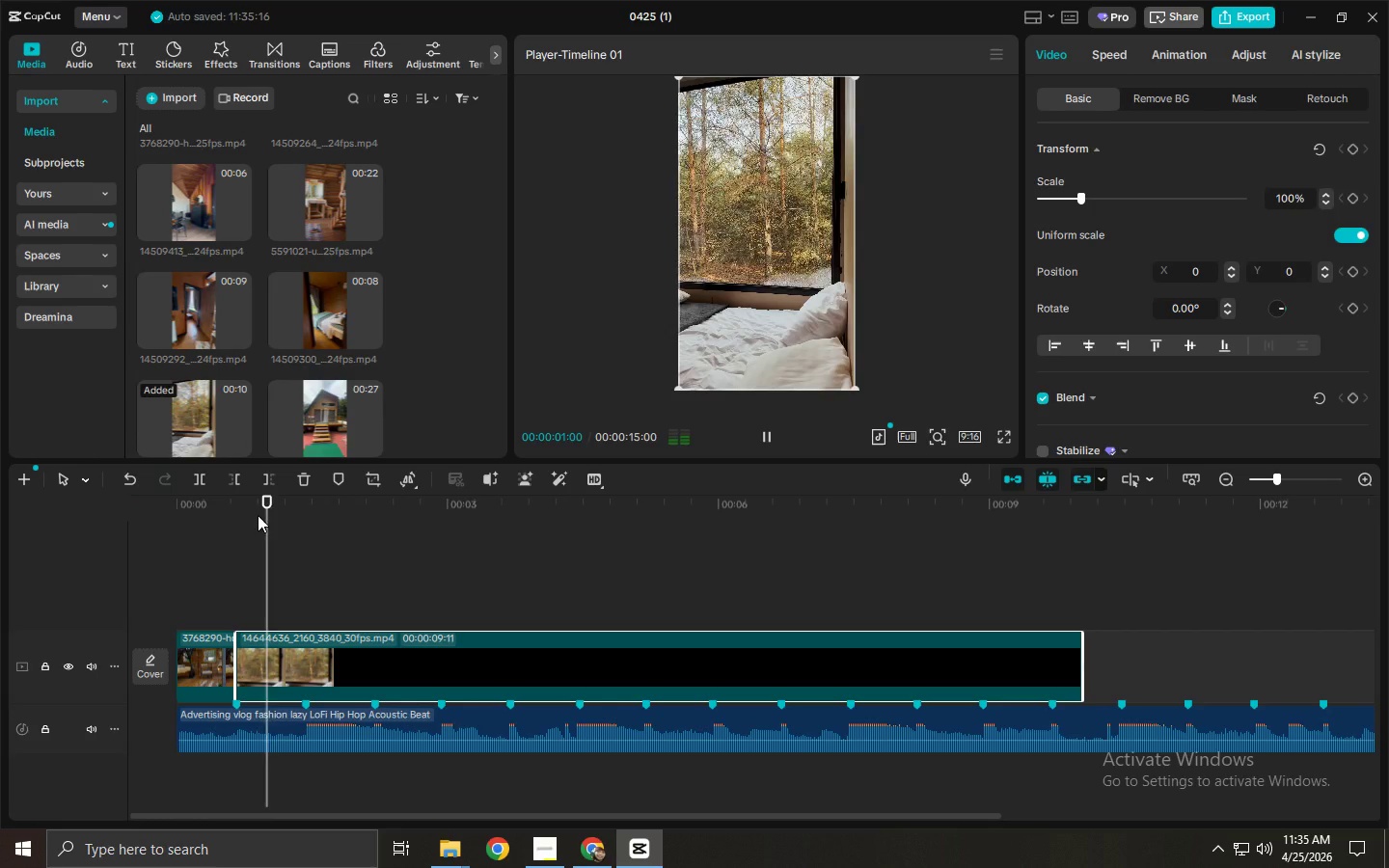 
key(Space)
 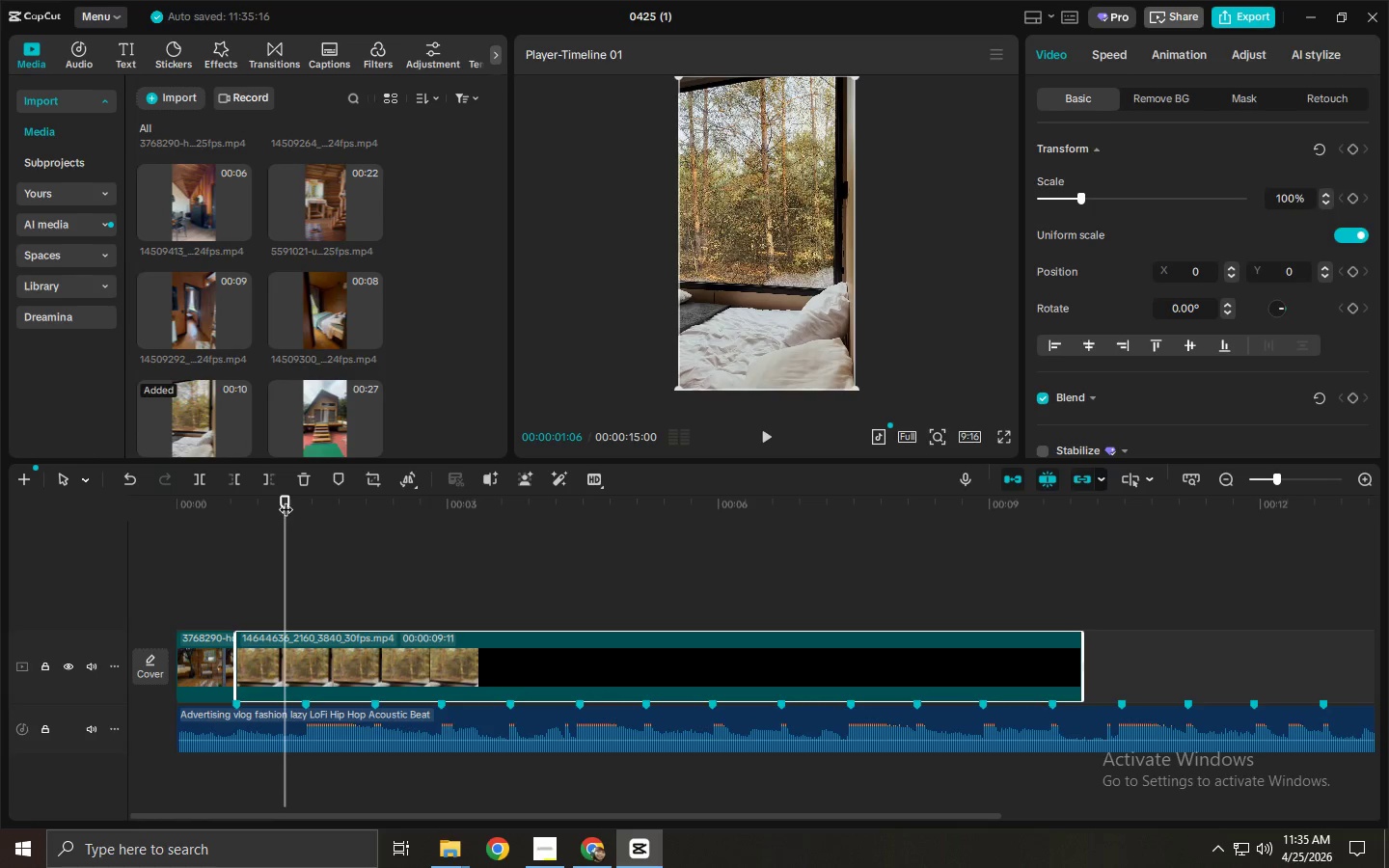 
key(Space)
 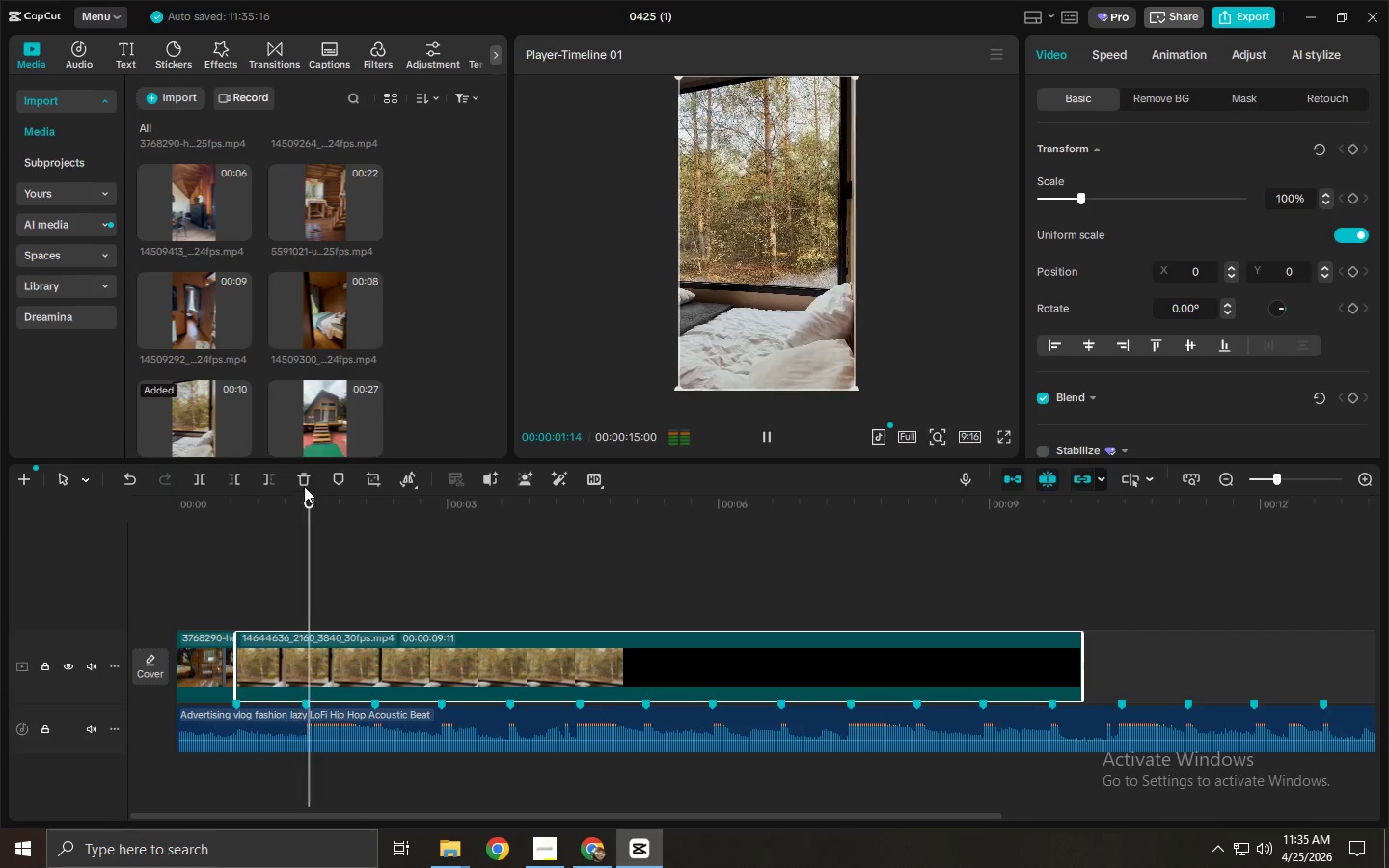 
key(Space)
 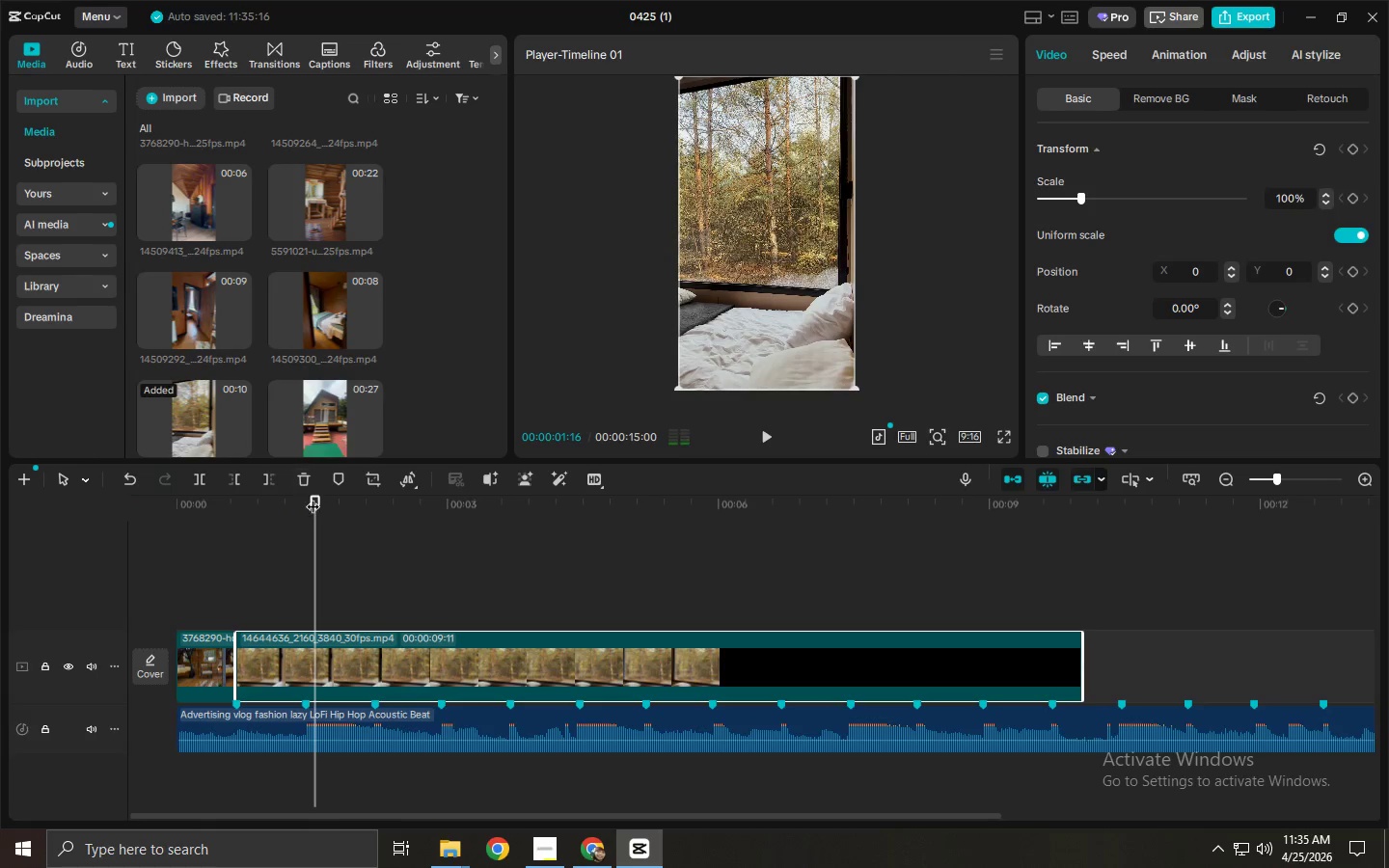 
left_click_drag(start_coordinate=[316, 505], to_coordinate=[289, 514])
 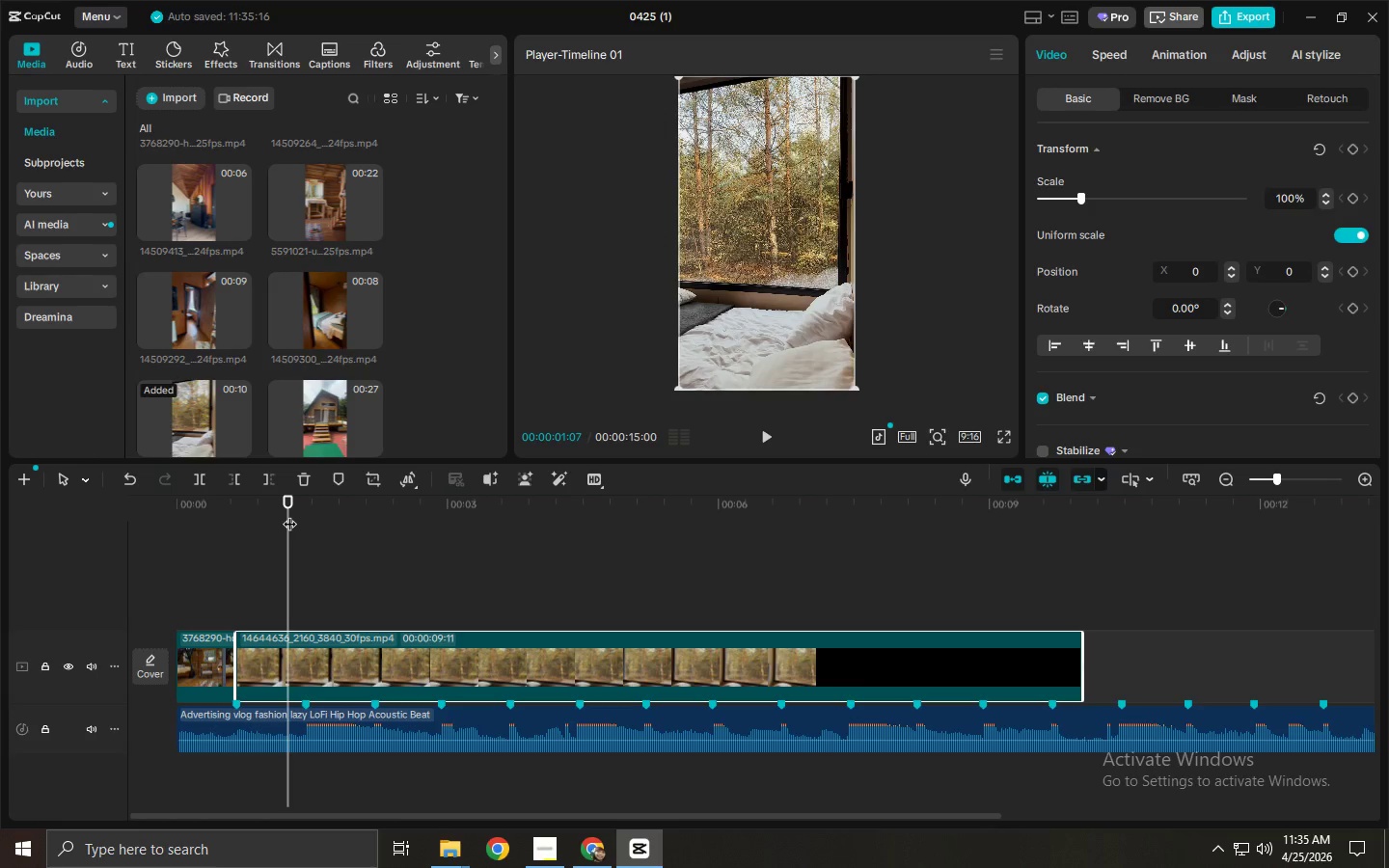 
key(Space)
 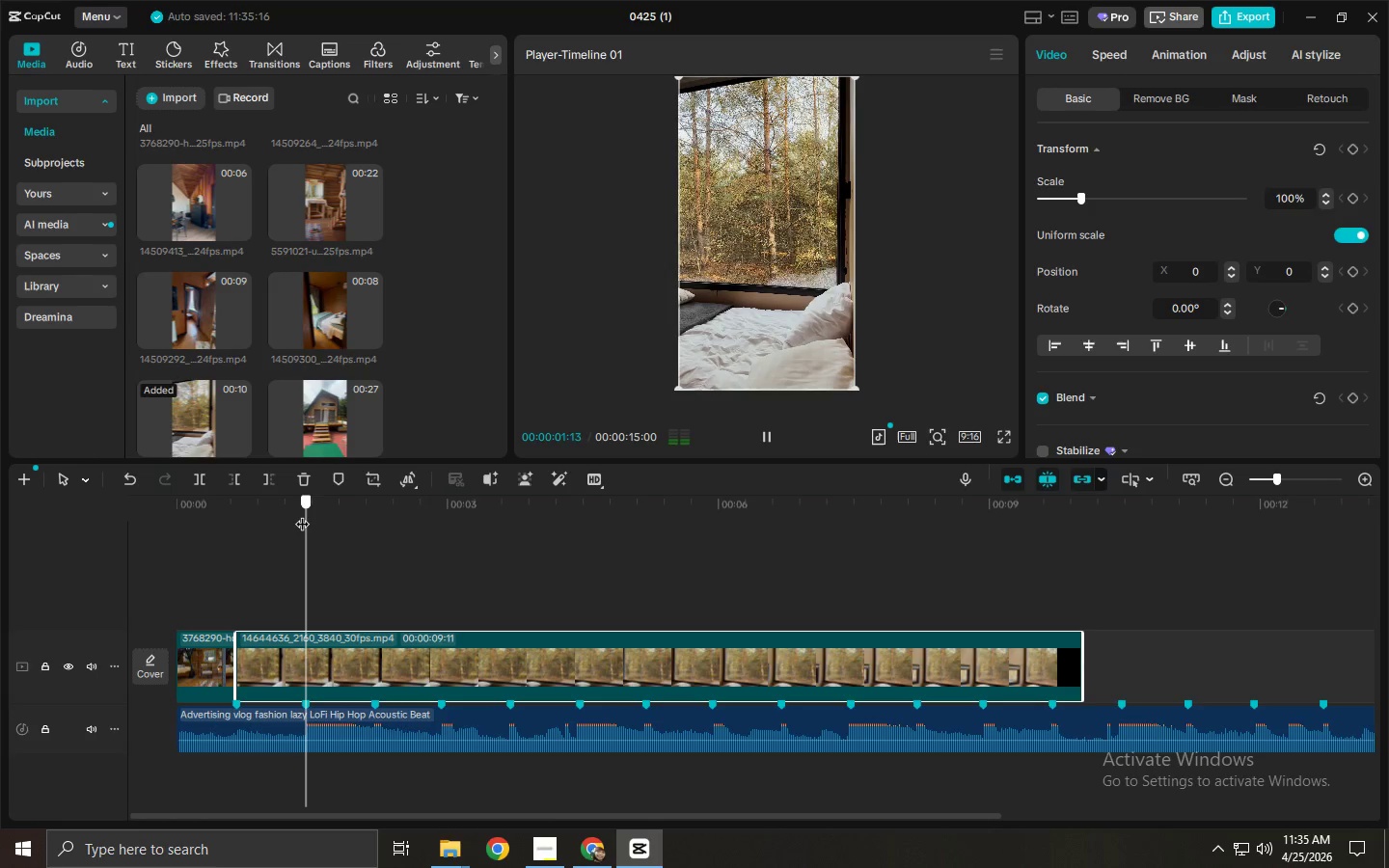 
key(Control+ControlLeft)
 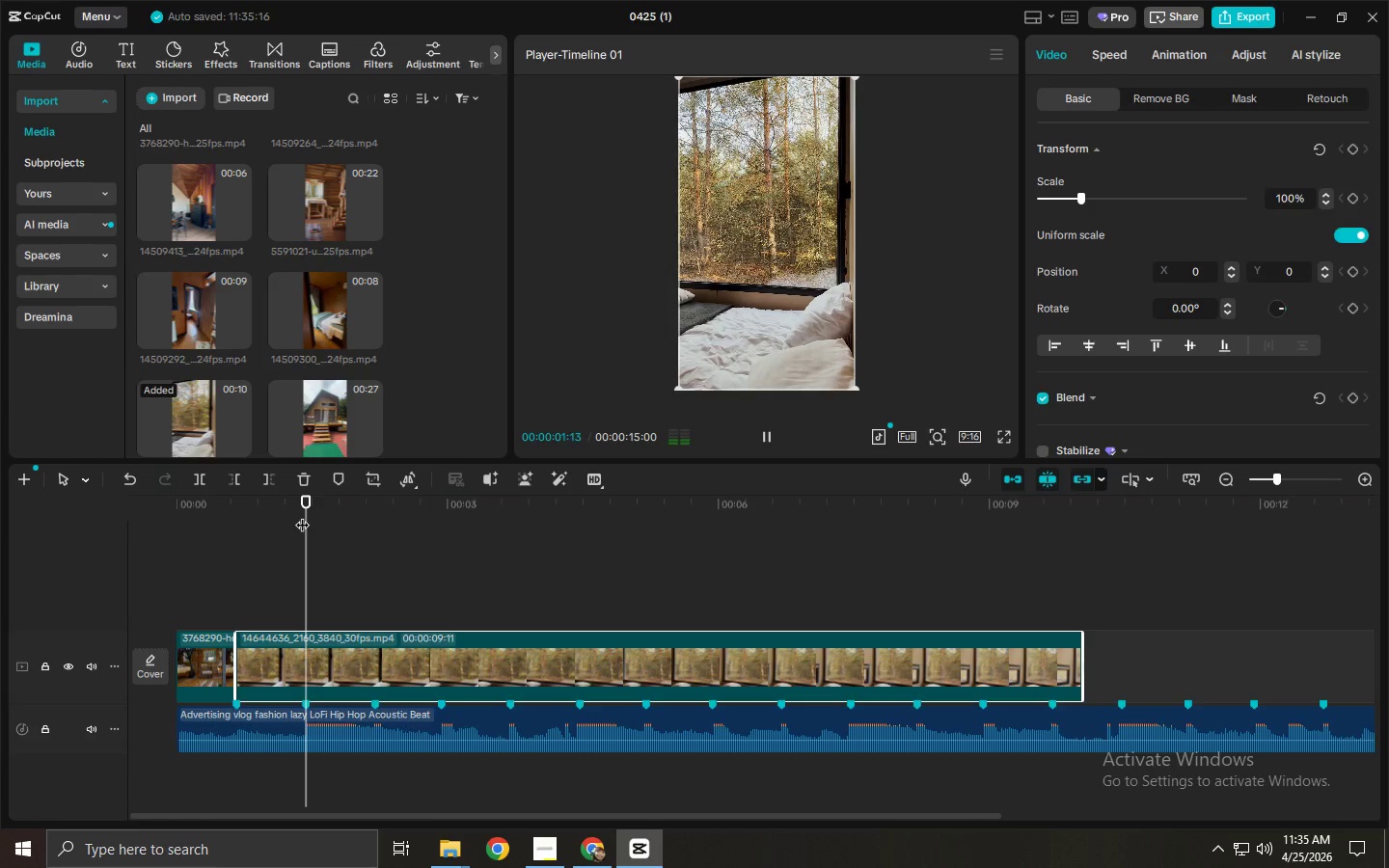 
key(Control+B)
 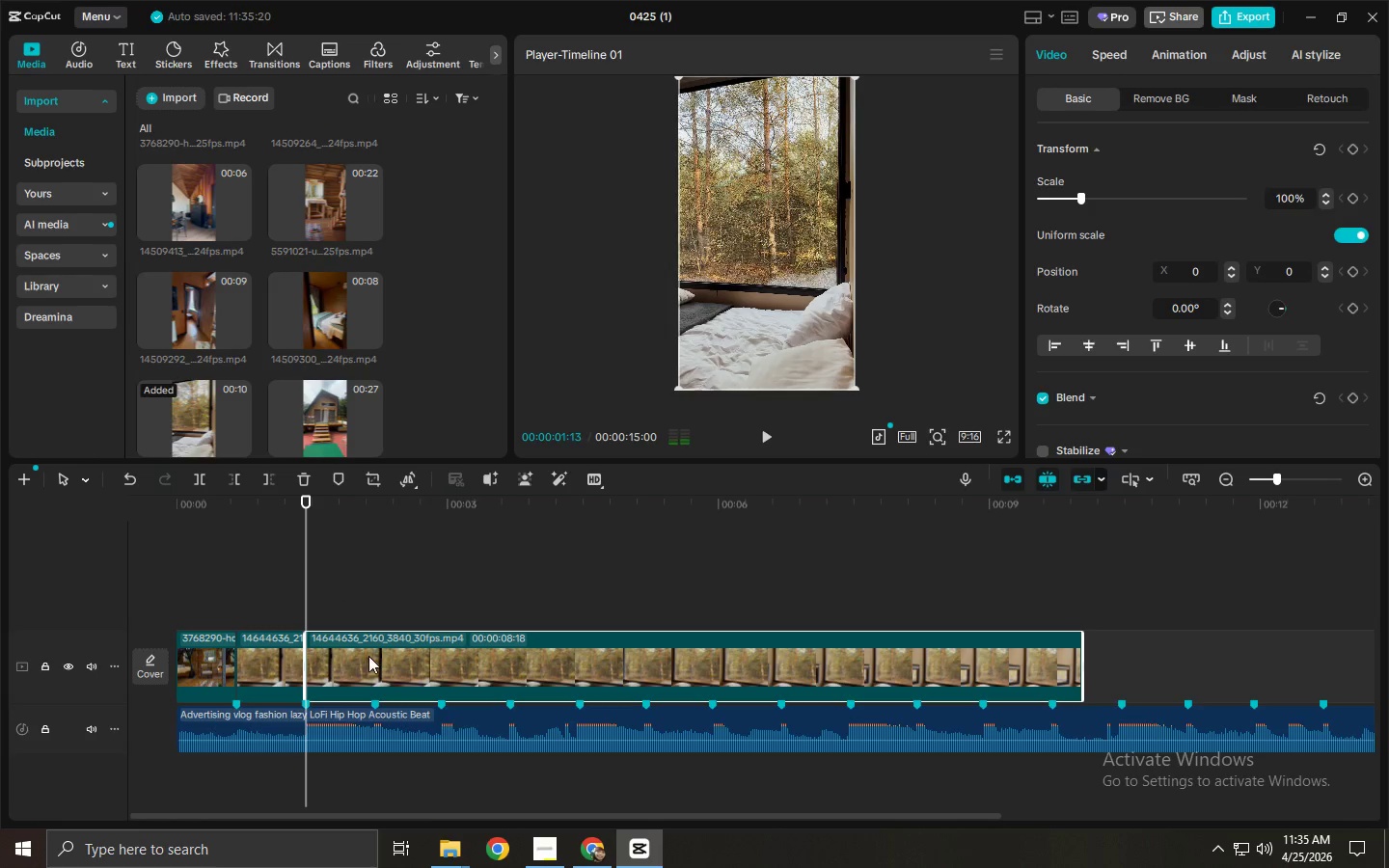 
left_click([368, 656])
 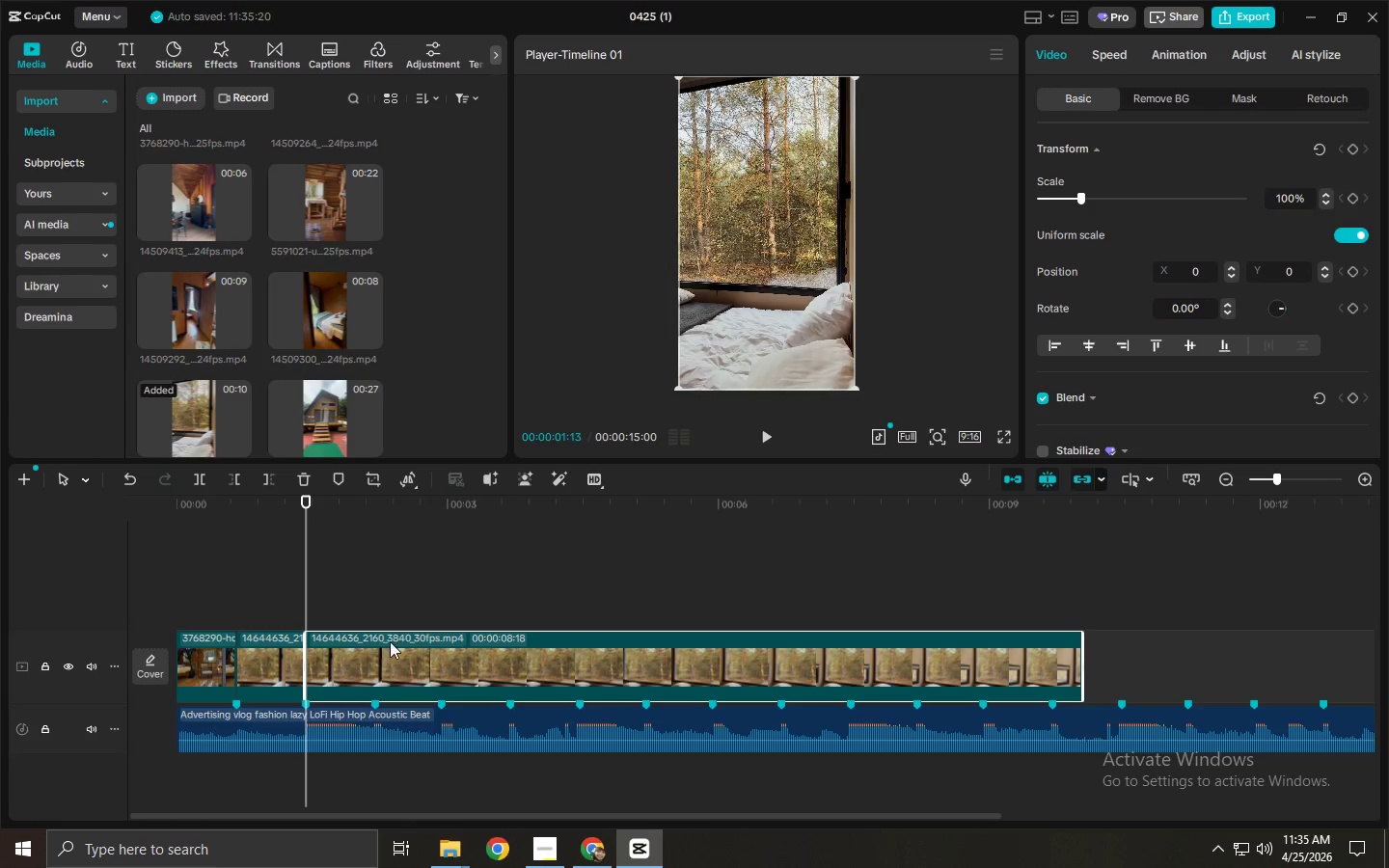 
key(Delete)
 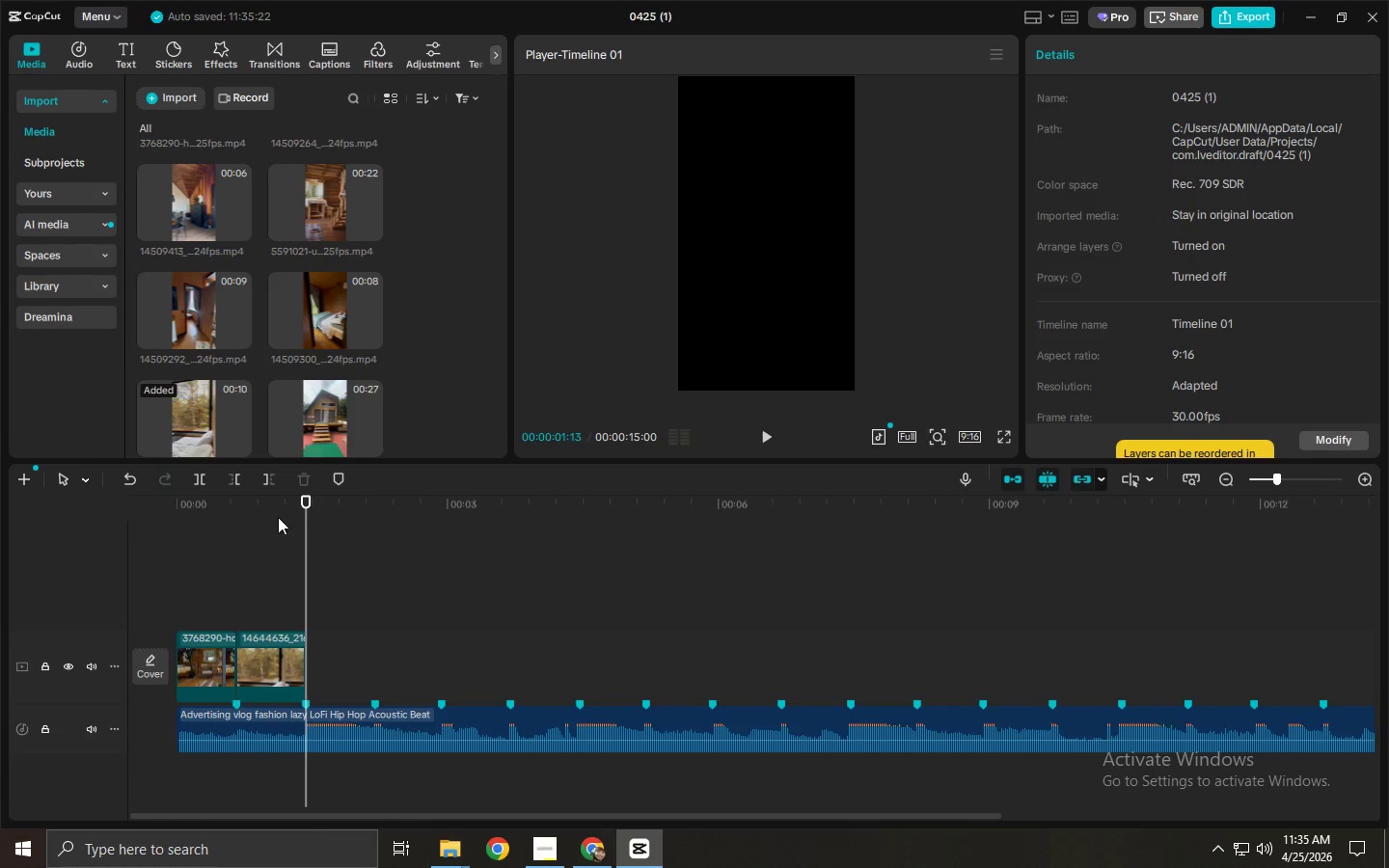 
left_click_drag(start_coordinate=[264, 511], to_coordinate=[122, 507])
 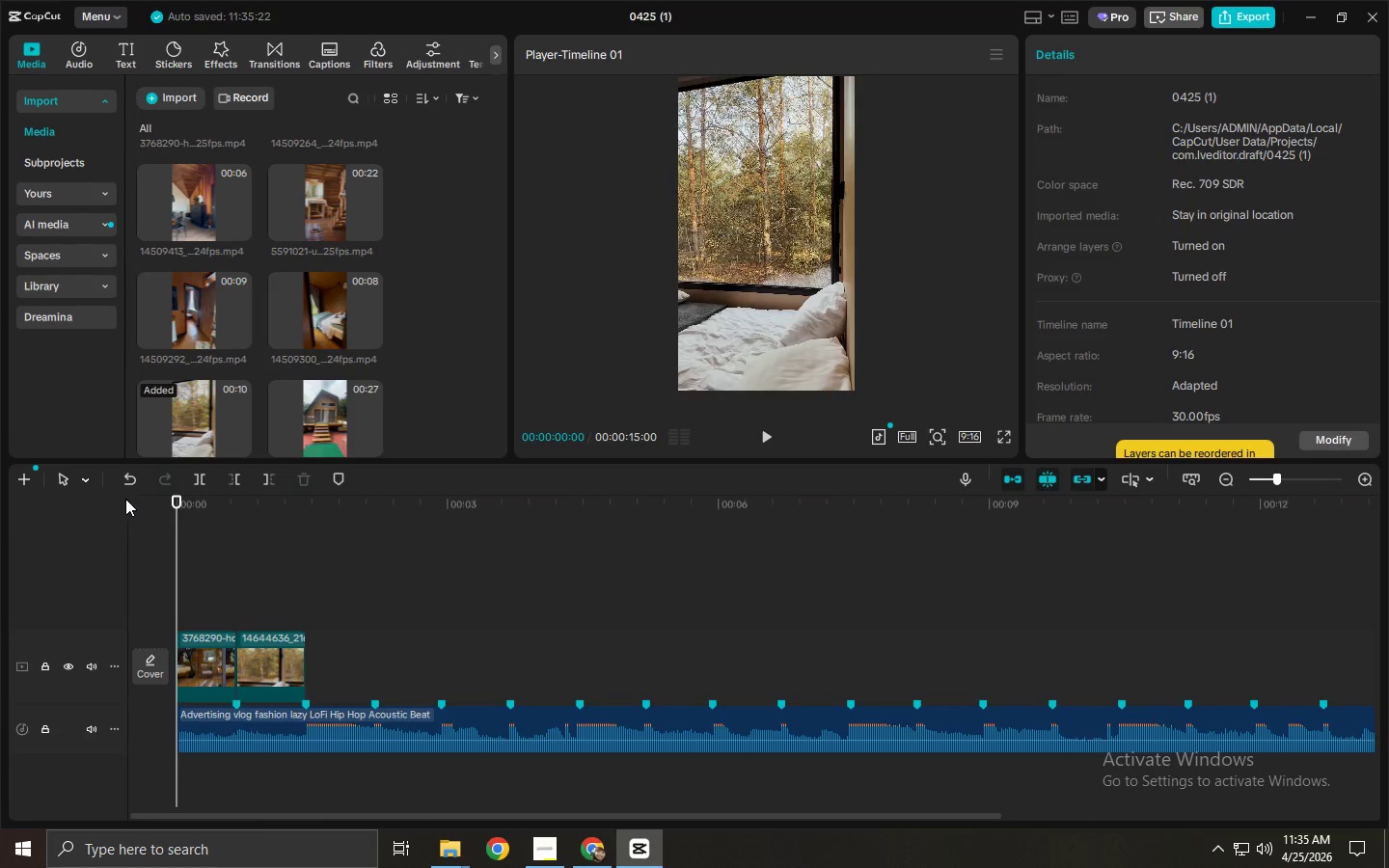 
key(Space)
 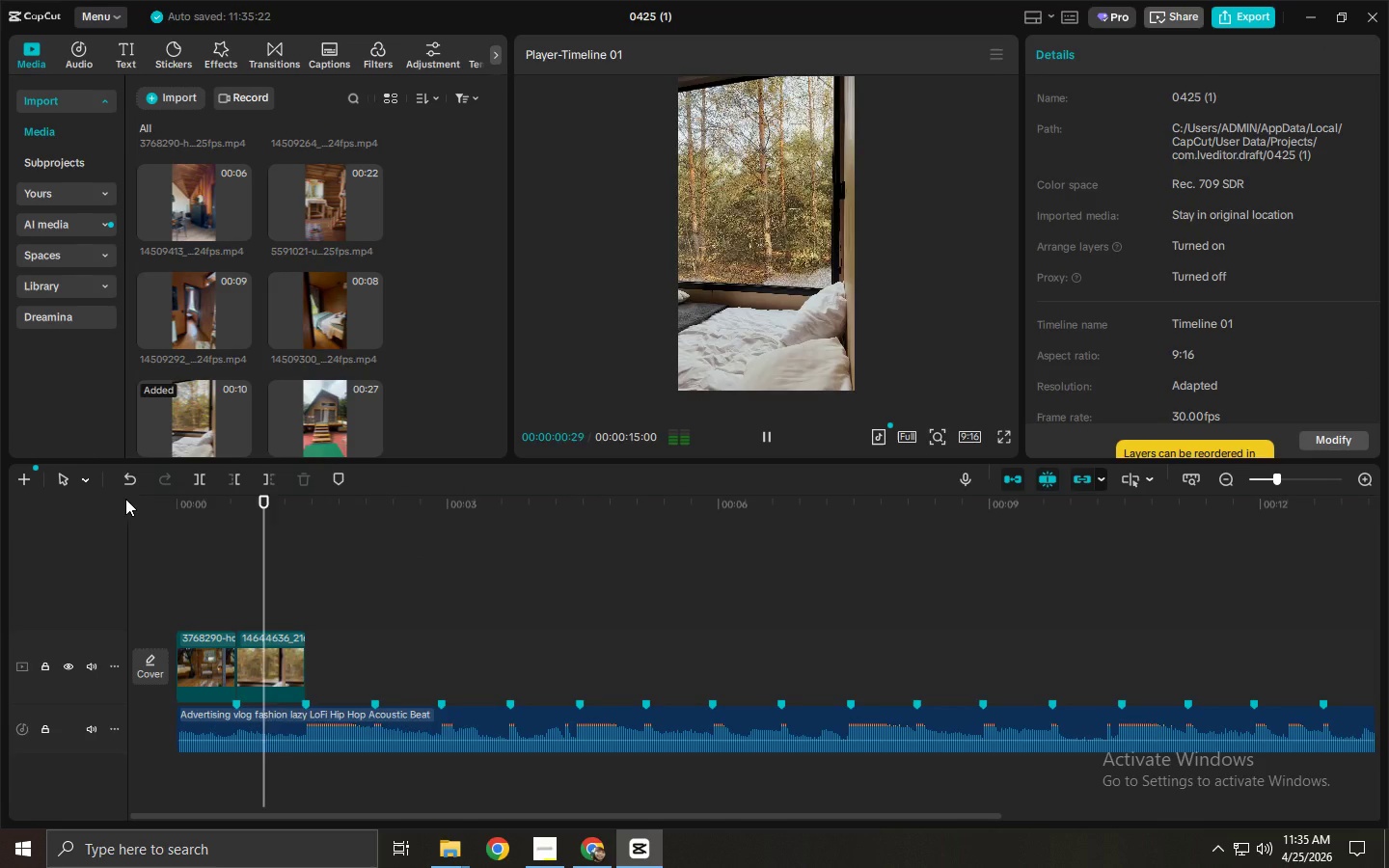 
key(Space)
 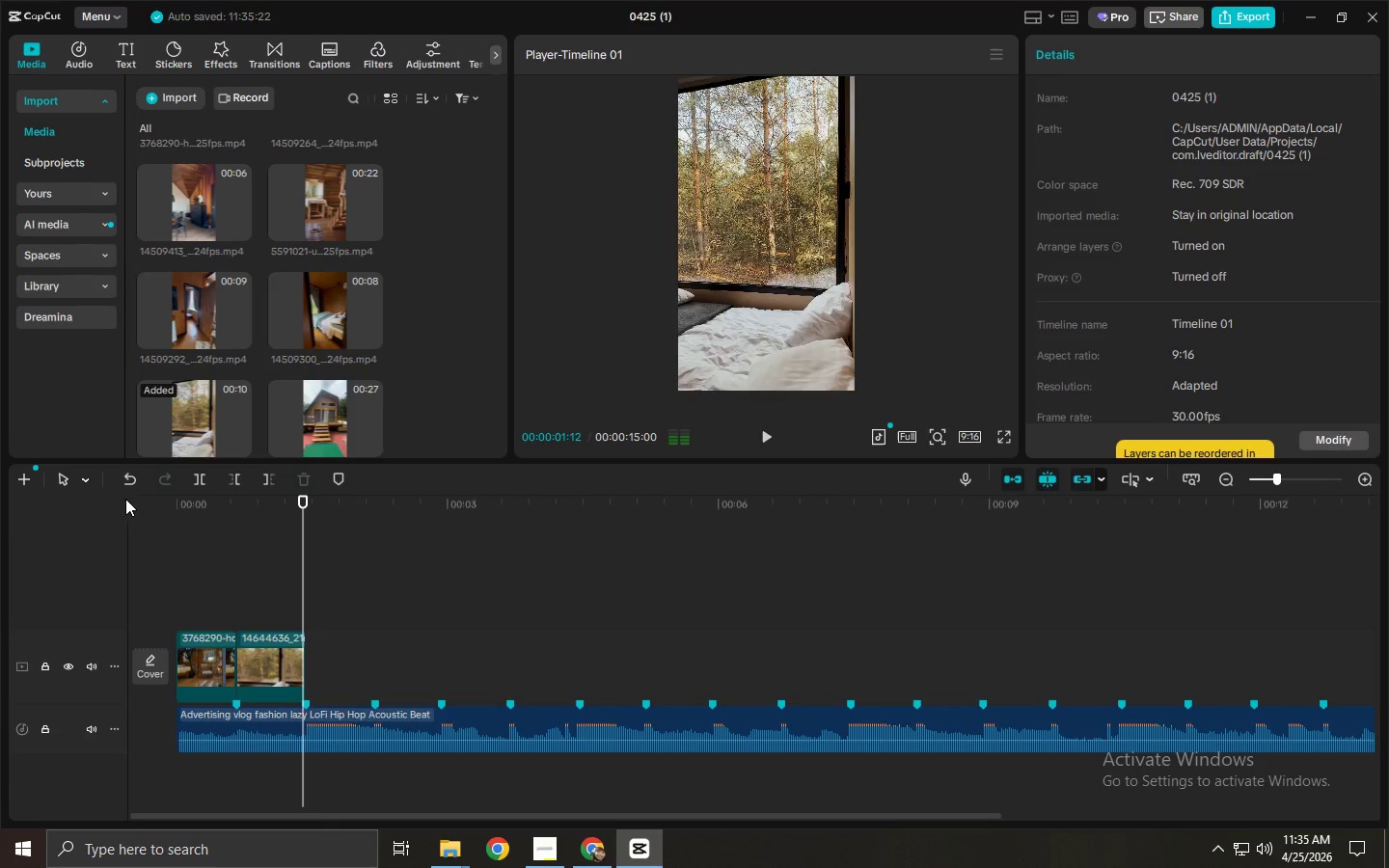 
key(Space)
 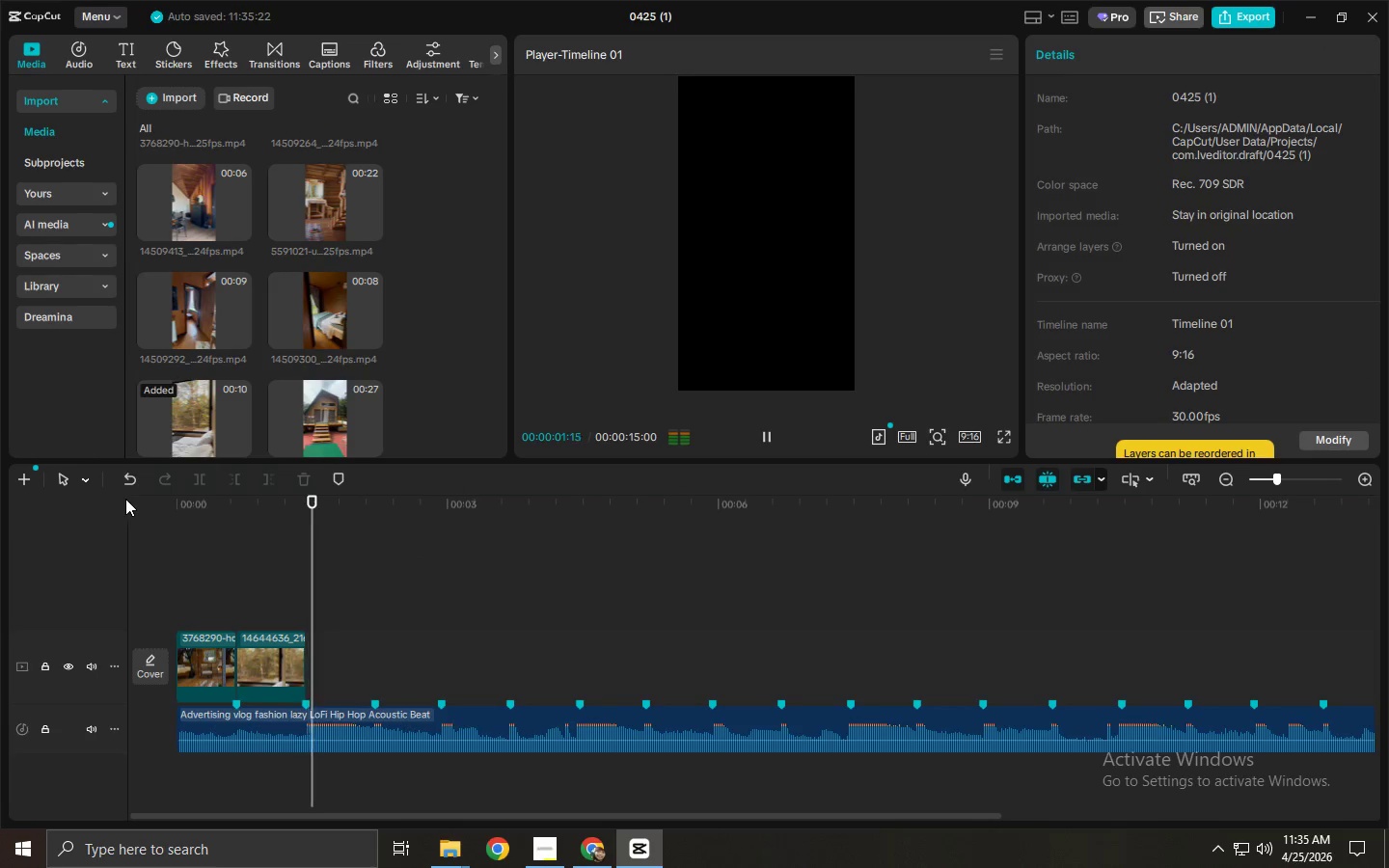 
key(Space)
 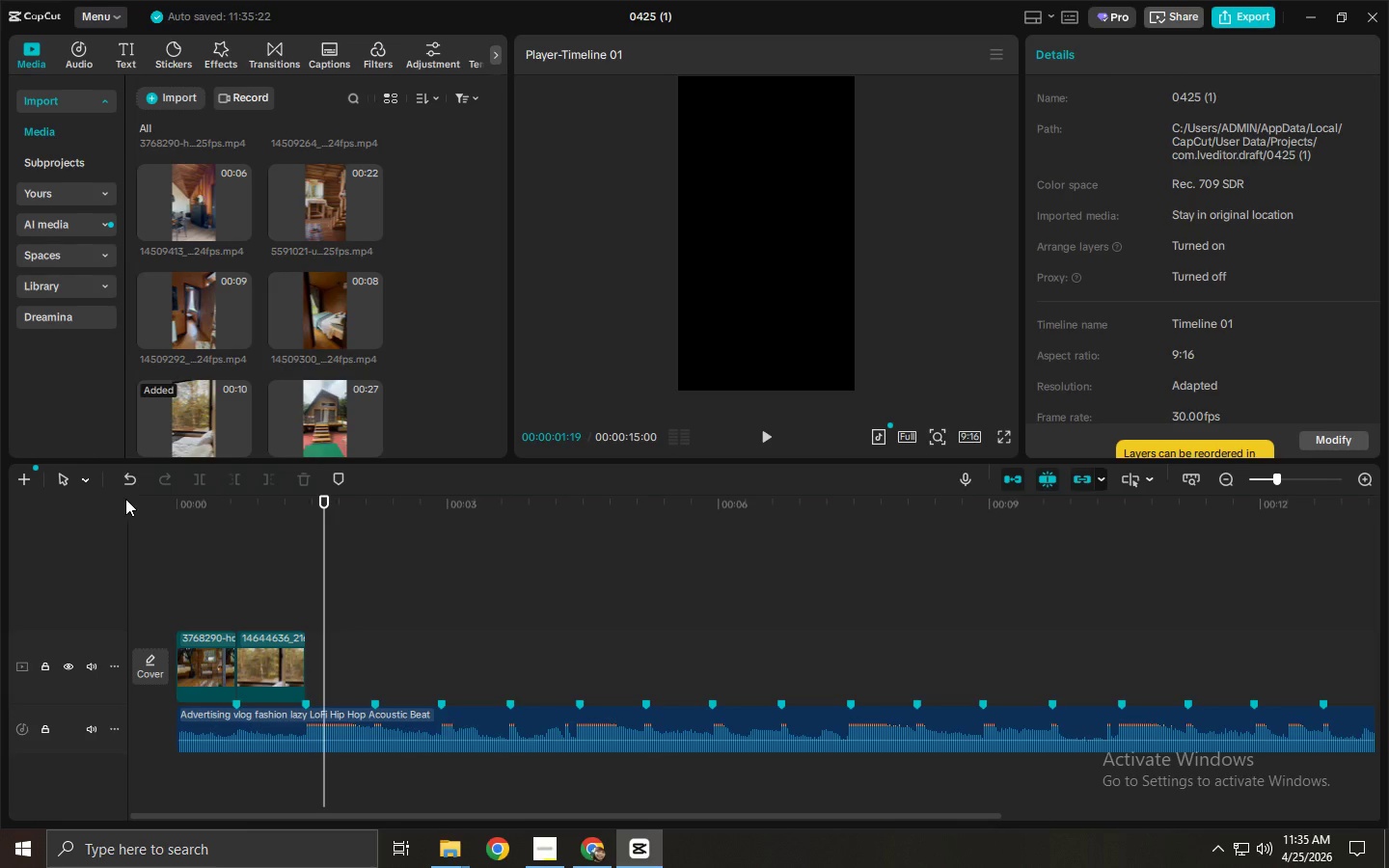 
wait(6.59)
 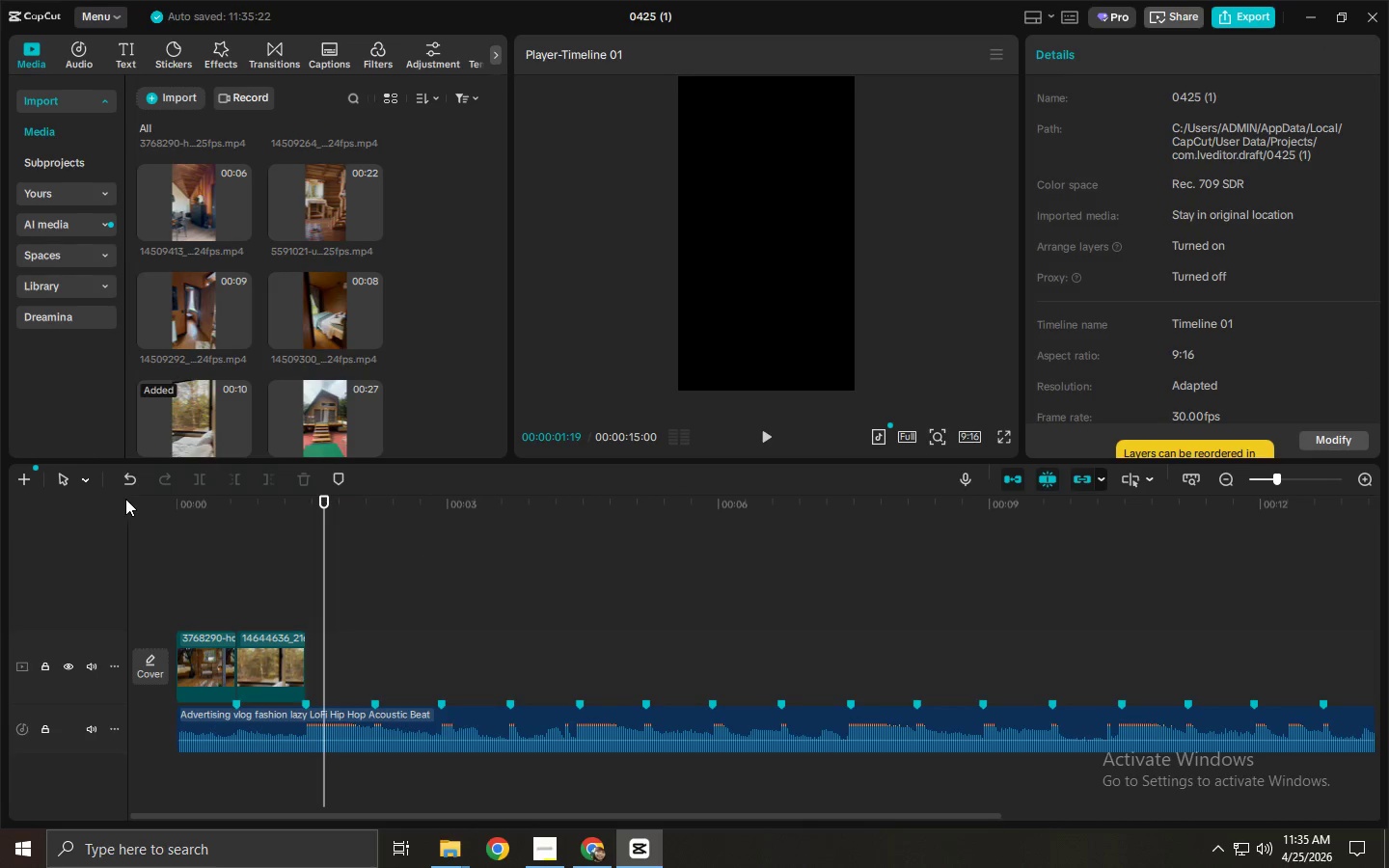 
scroll: coordinate [259, 400], scroll_direction: up, amount: 4.0
 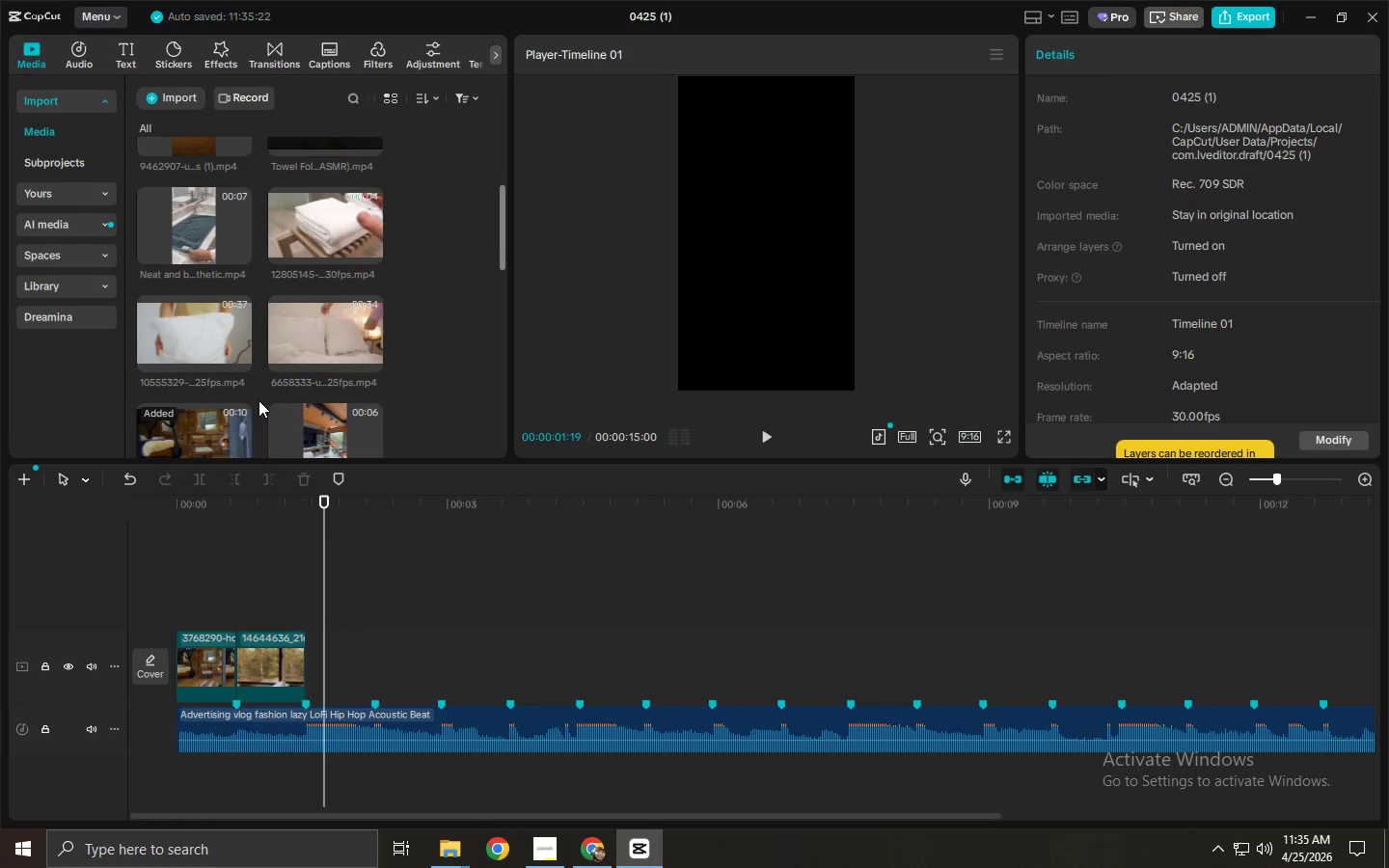 
left_click_drag(start_coordinate=[170, 346], to_coordinate=[324, 649])
 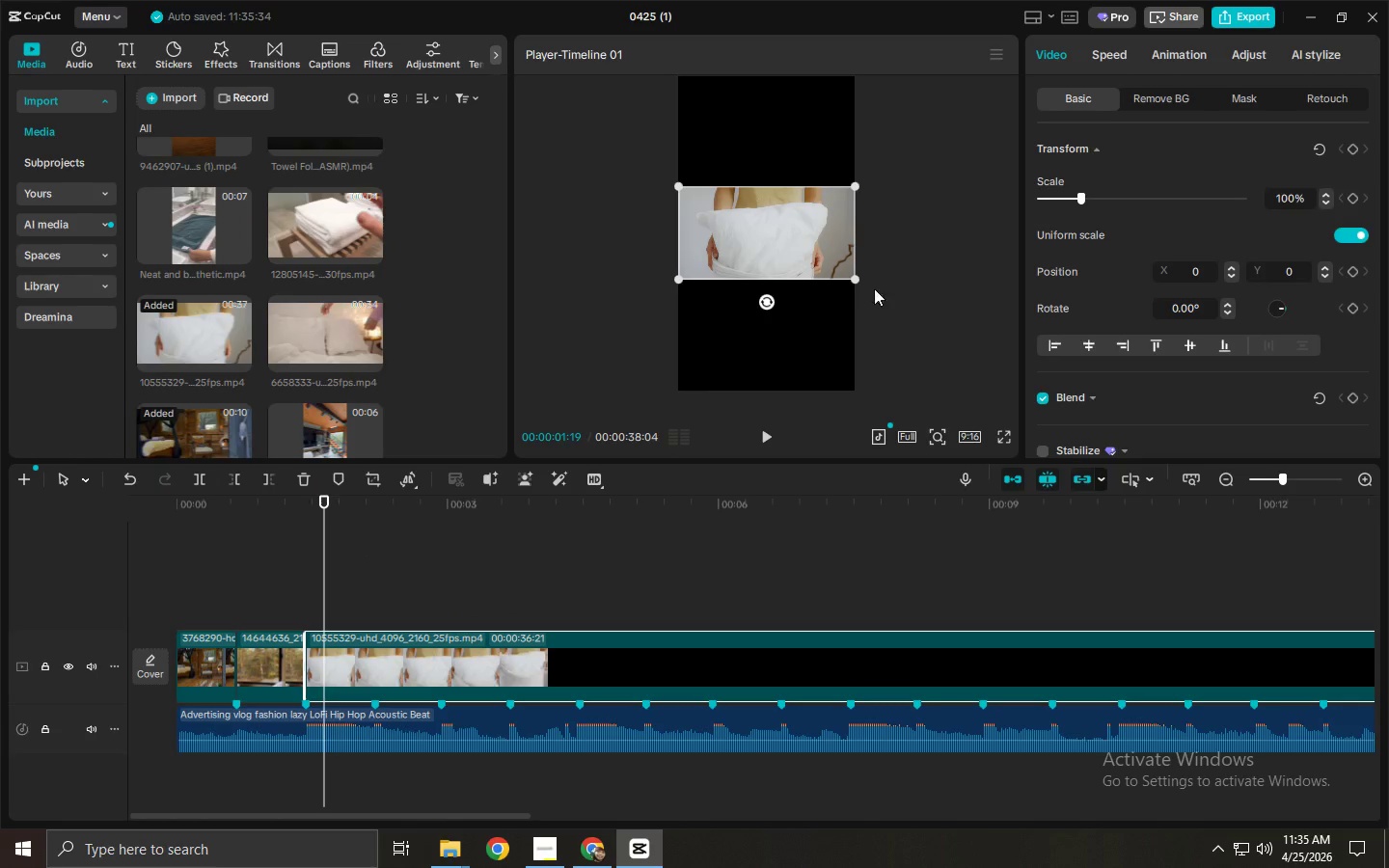 
scroll: coordinate [259, 400], scroll_direction: none, amount: 0.0
 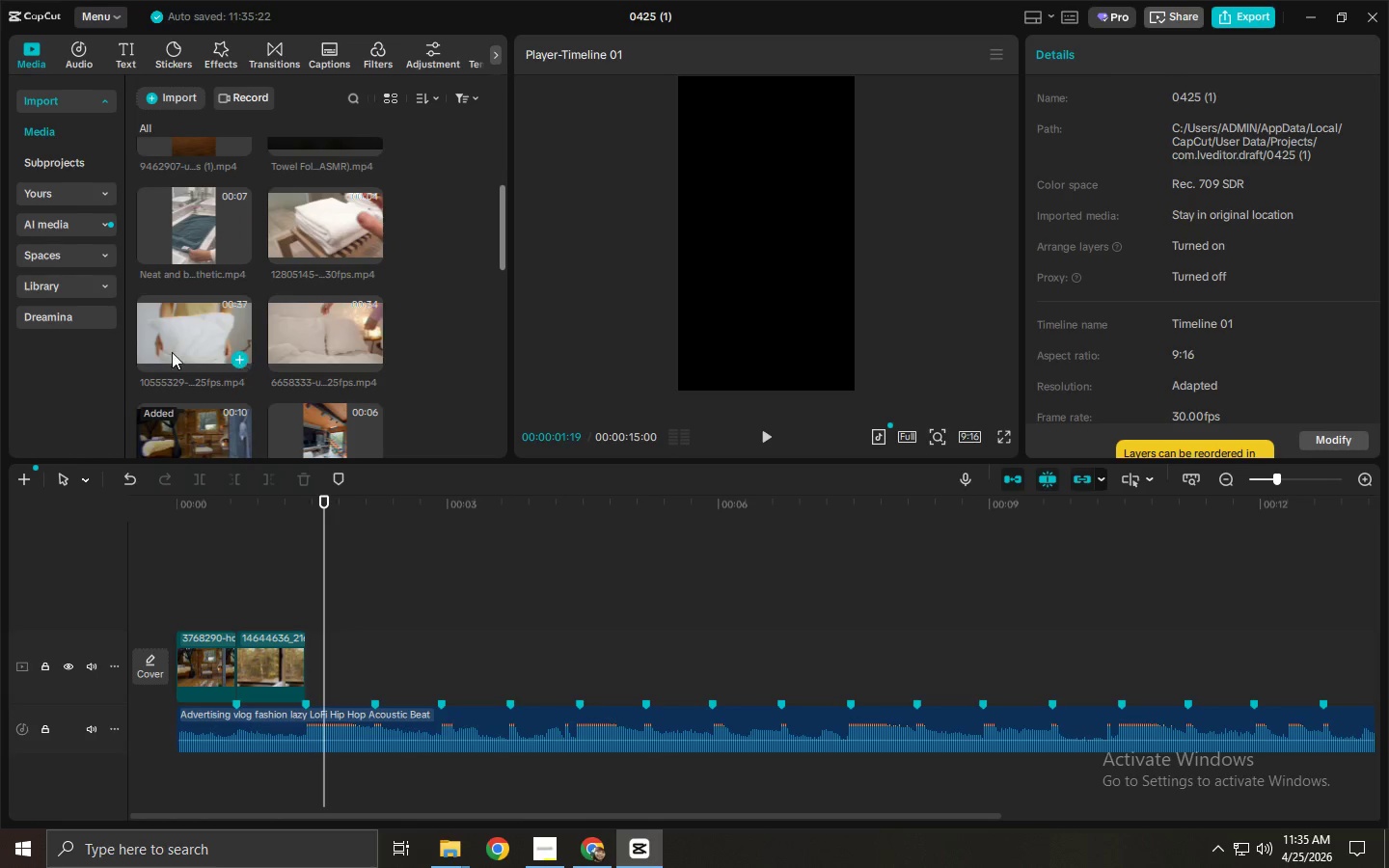 
left_click_drag(start_coordinate=[853, 280], to_coordinate=[1122, 498])
 